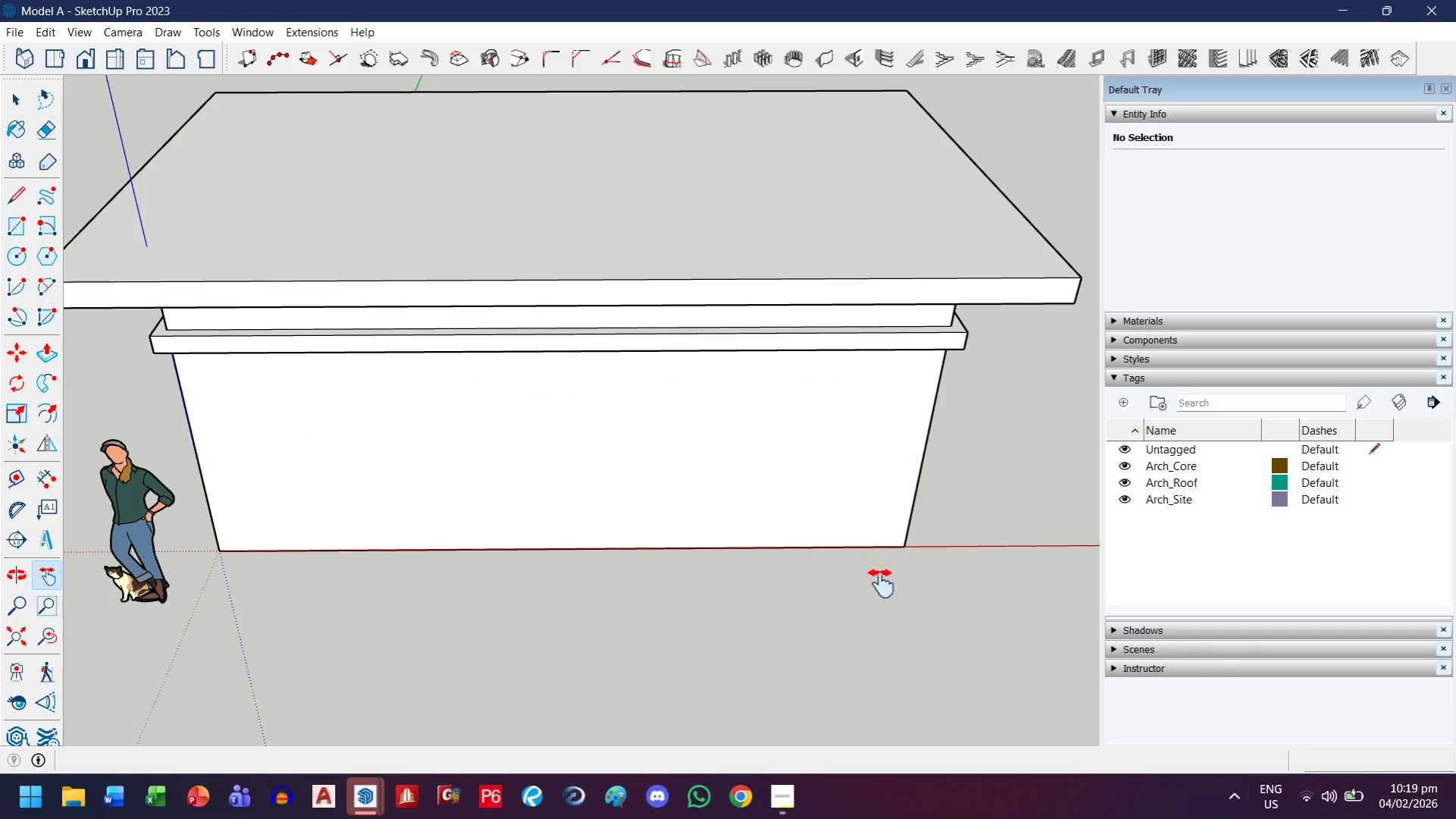 
key(ArrowUp)
 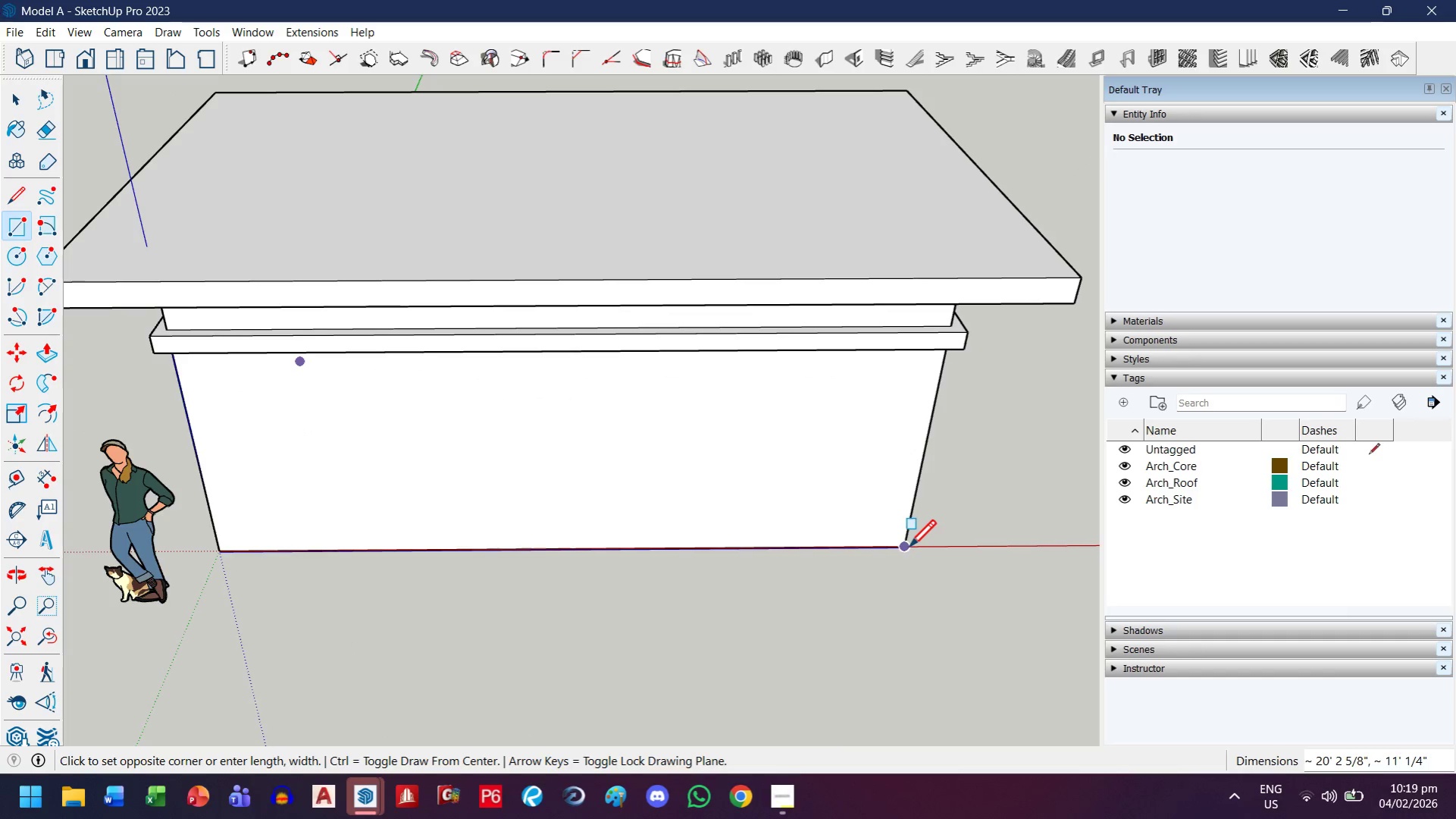 
left_click([906, 547])
 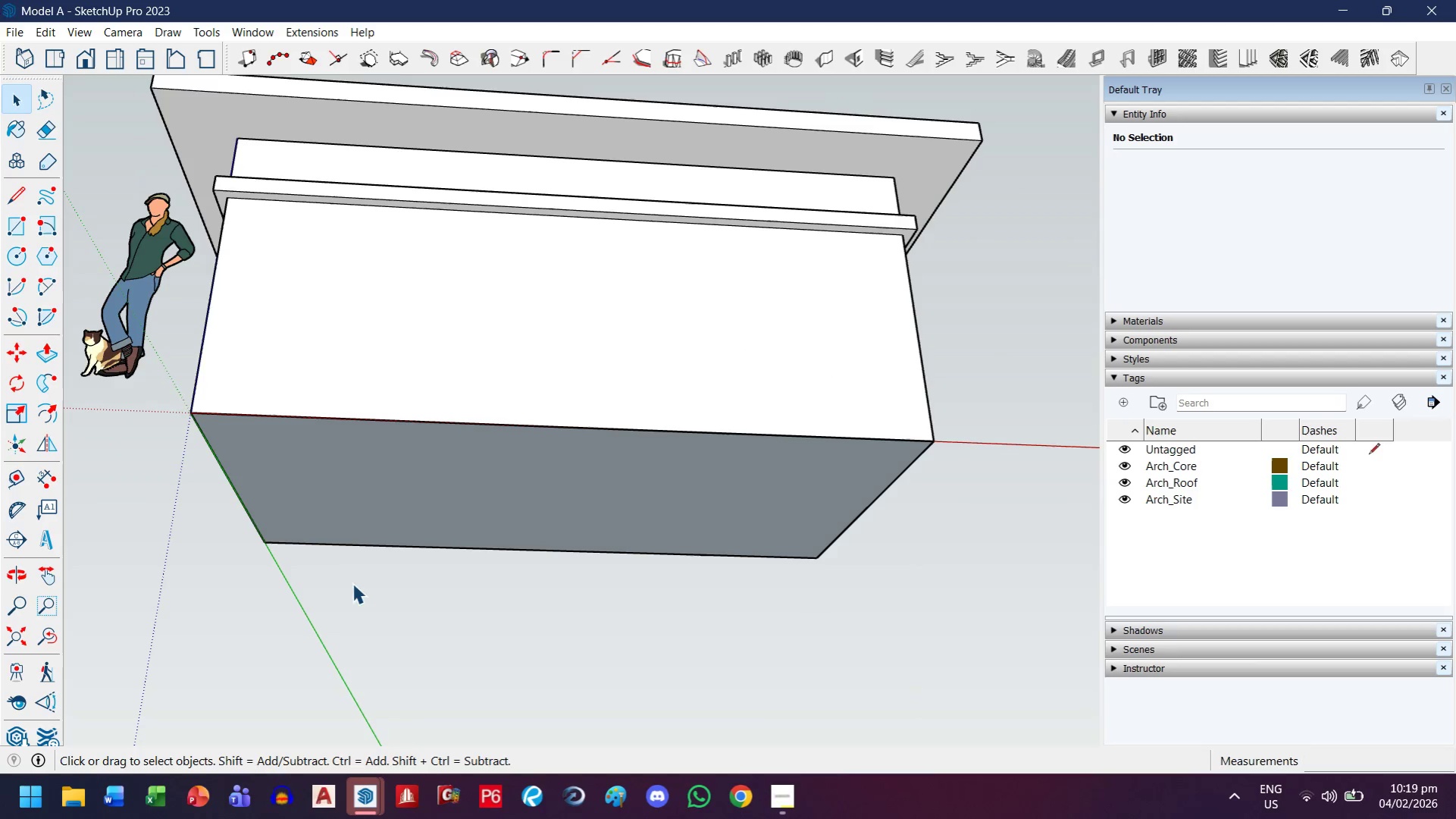 
double_click([412, 521])
 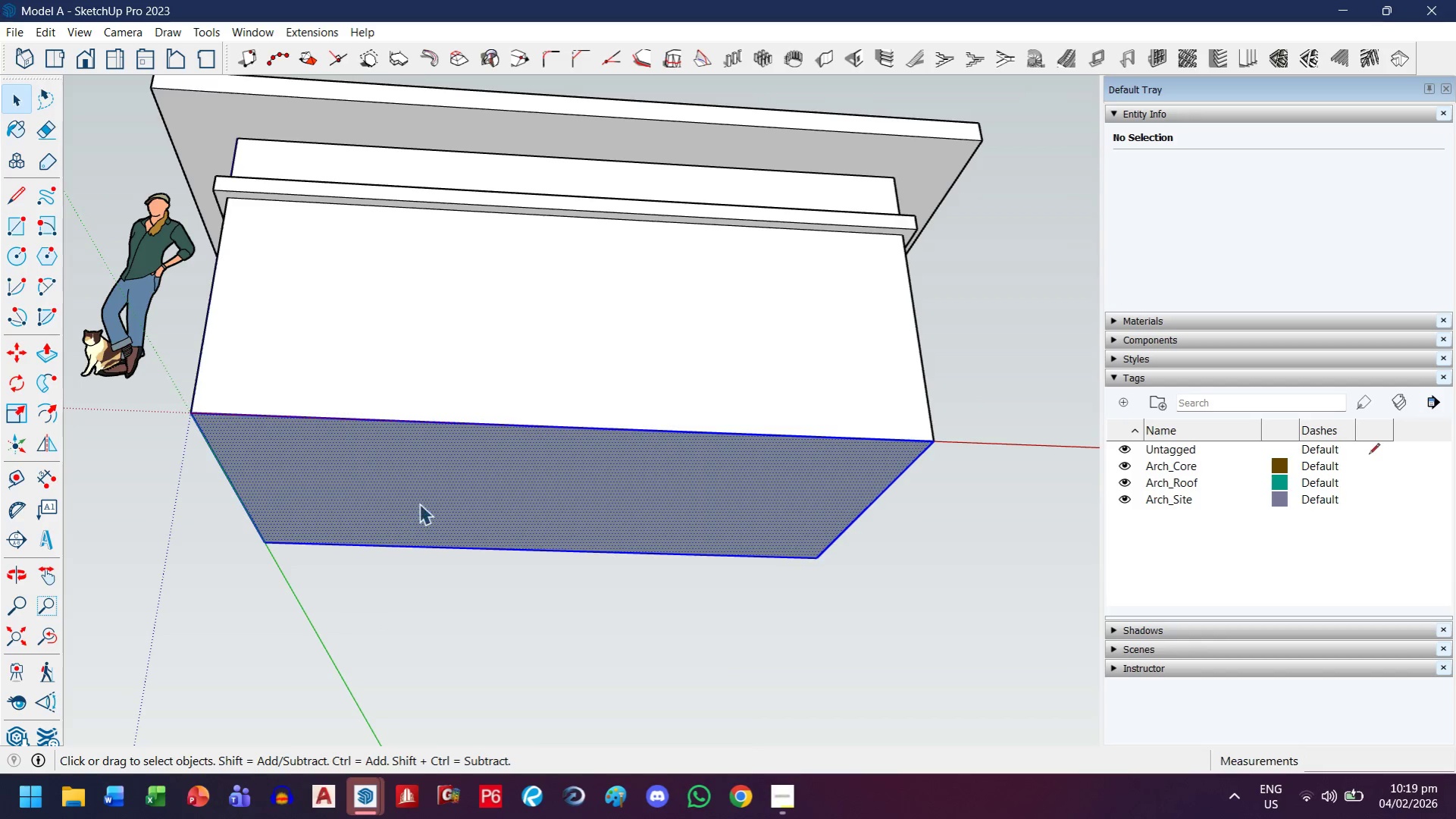 
right_click([419, 504])
 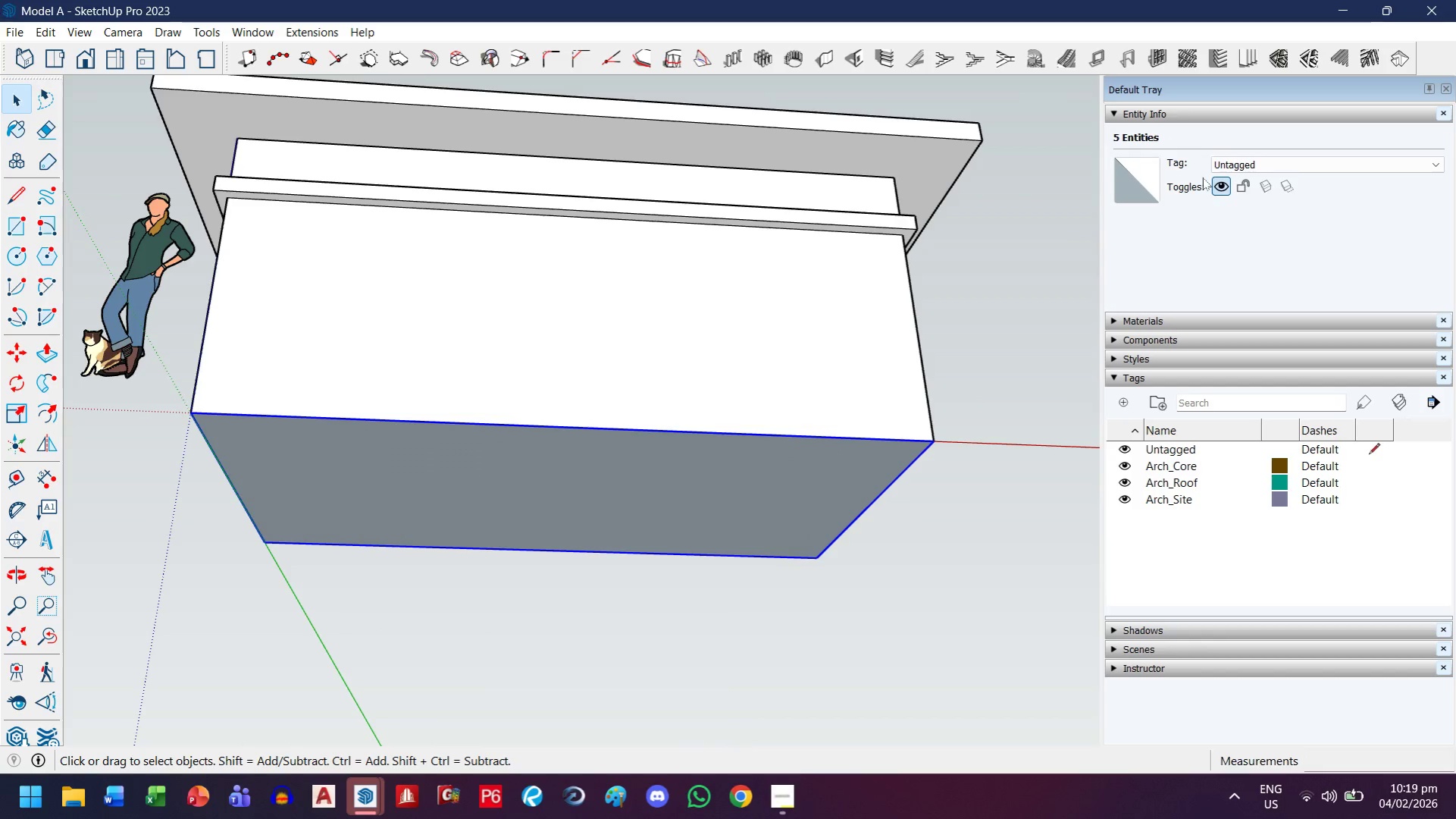 
left_click([1294, 170])
 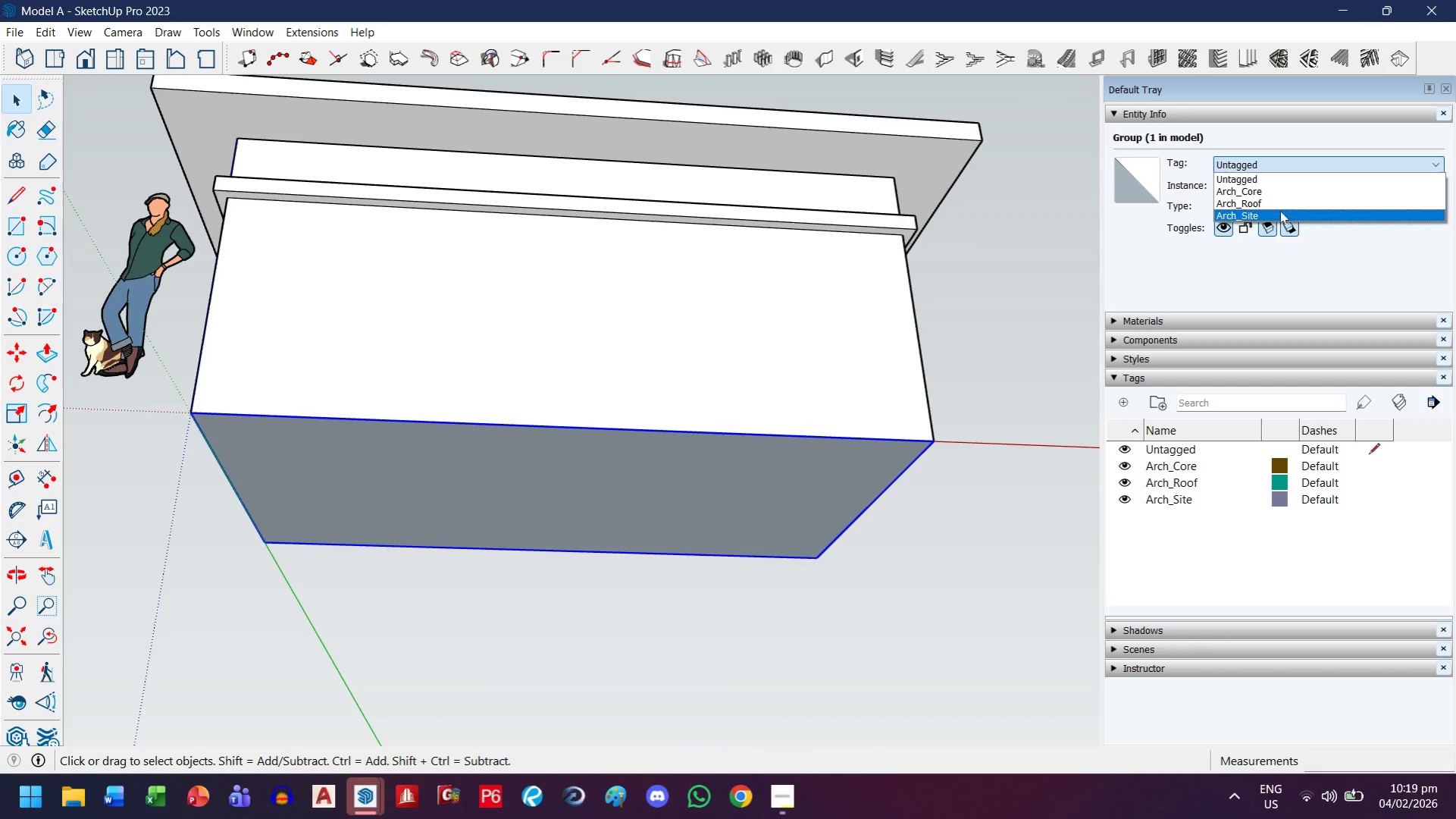 
left_click([1279, 212])
 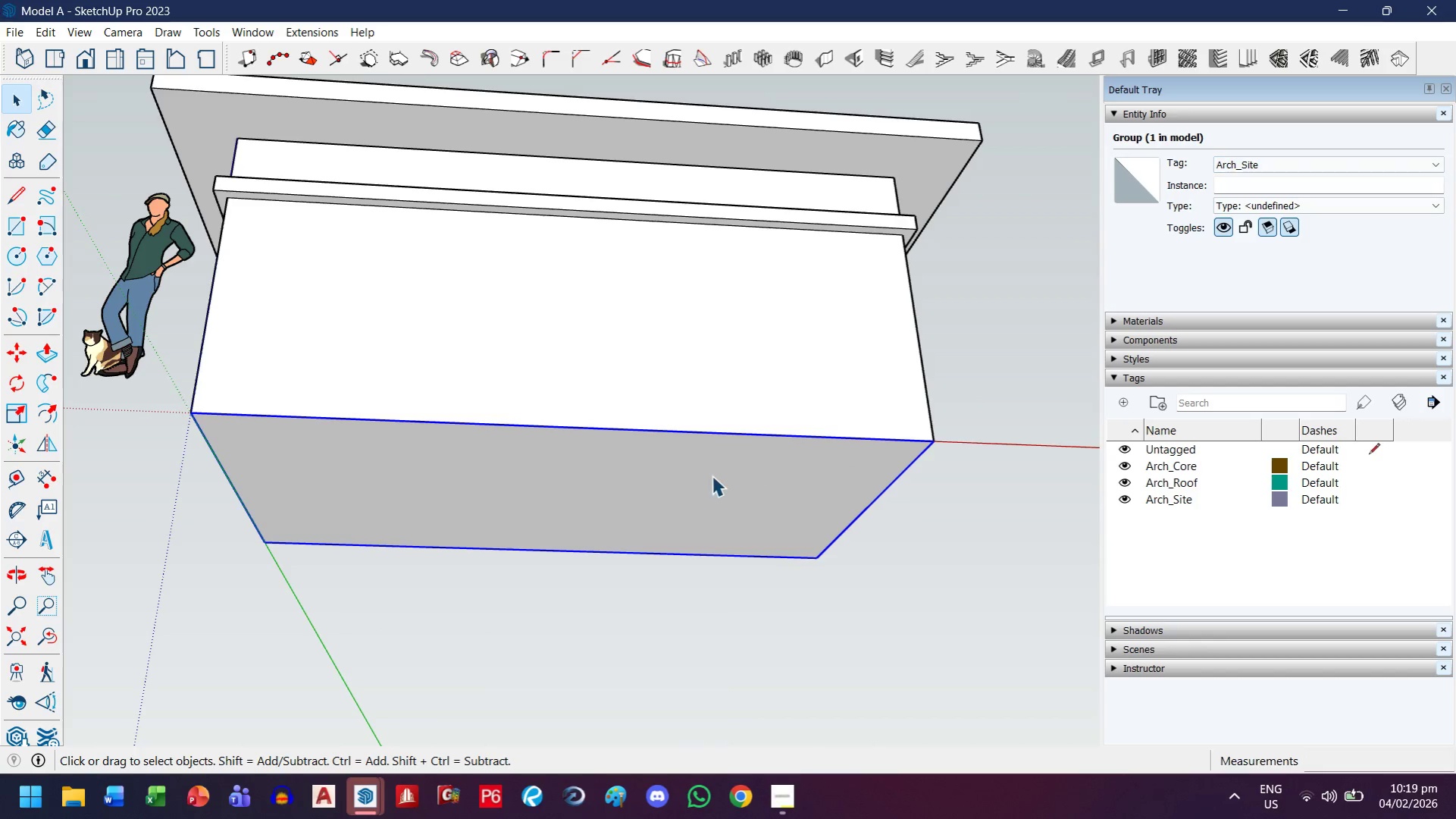 
double_click([712, 475])
 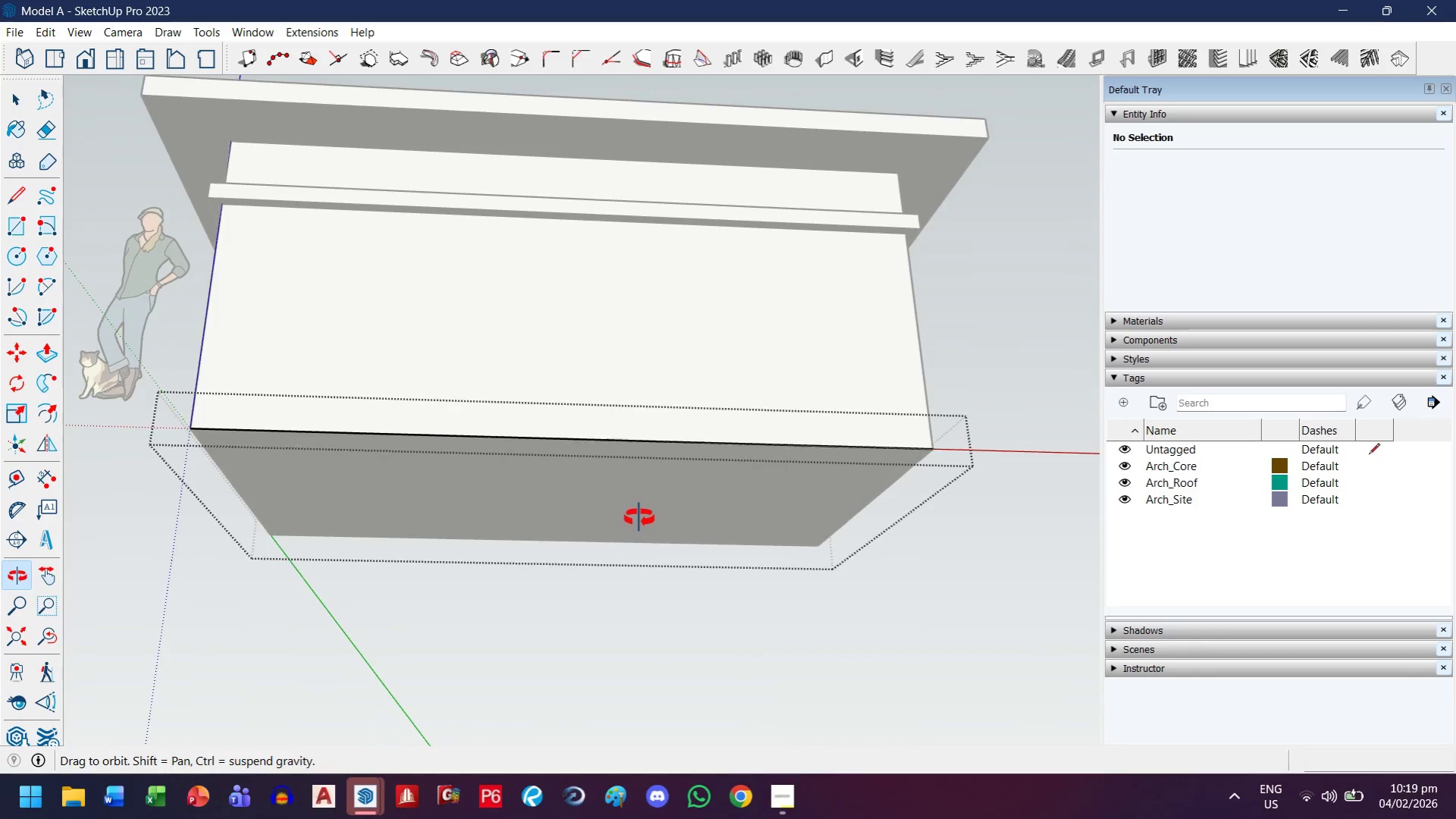 
middle_click([644, 491])
 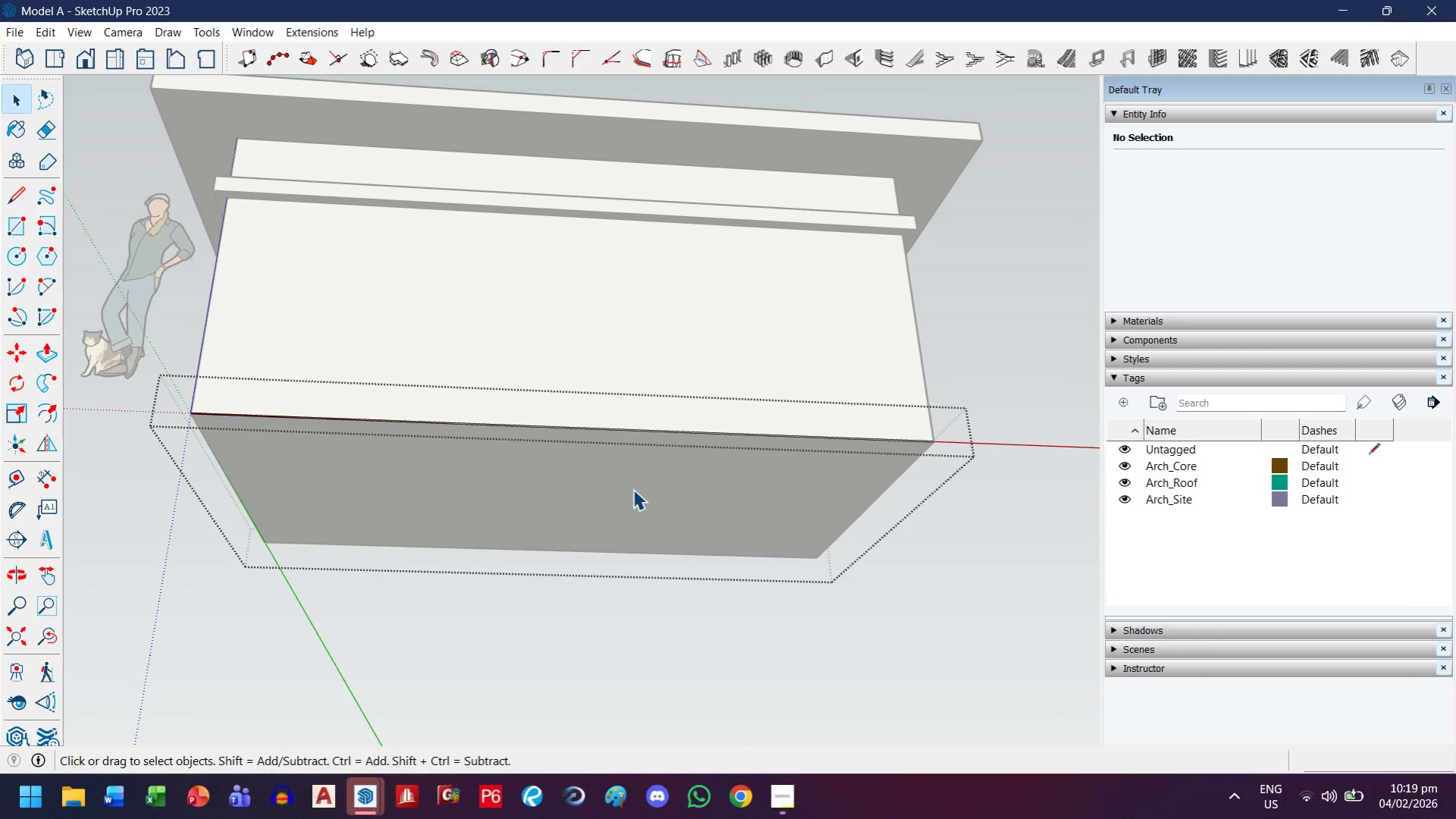 
wait(9.91)
 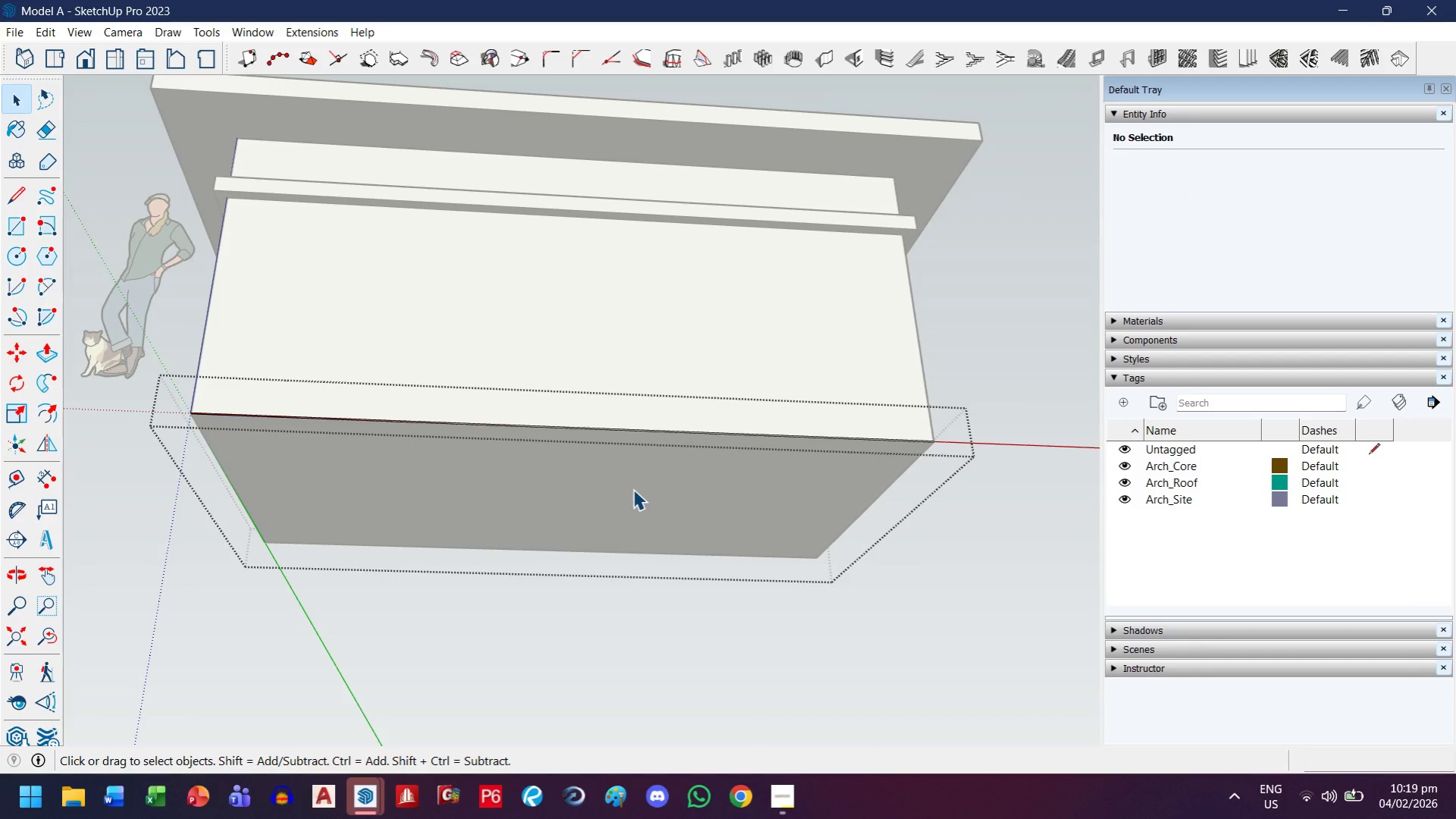 
key(F)
 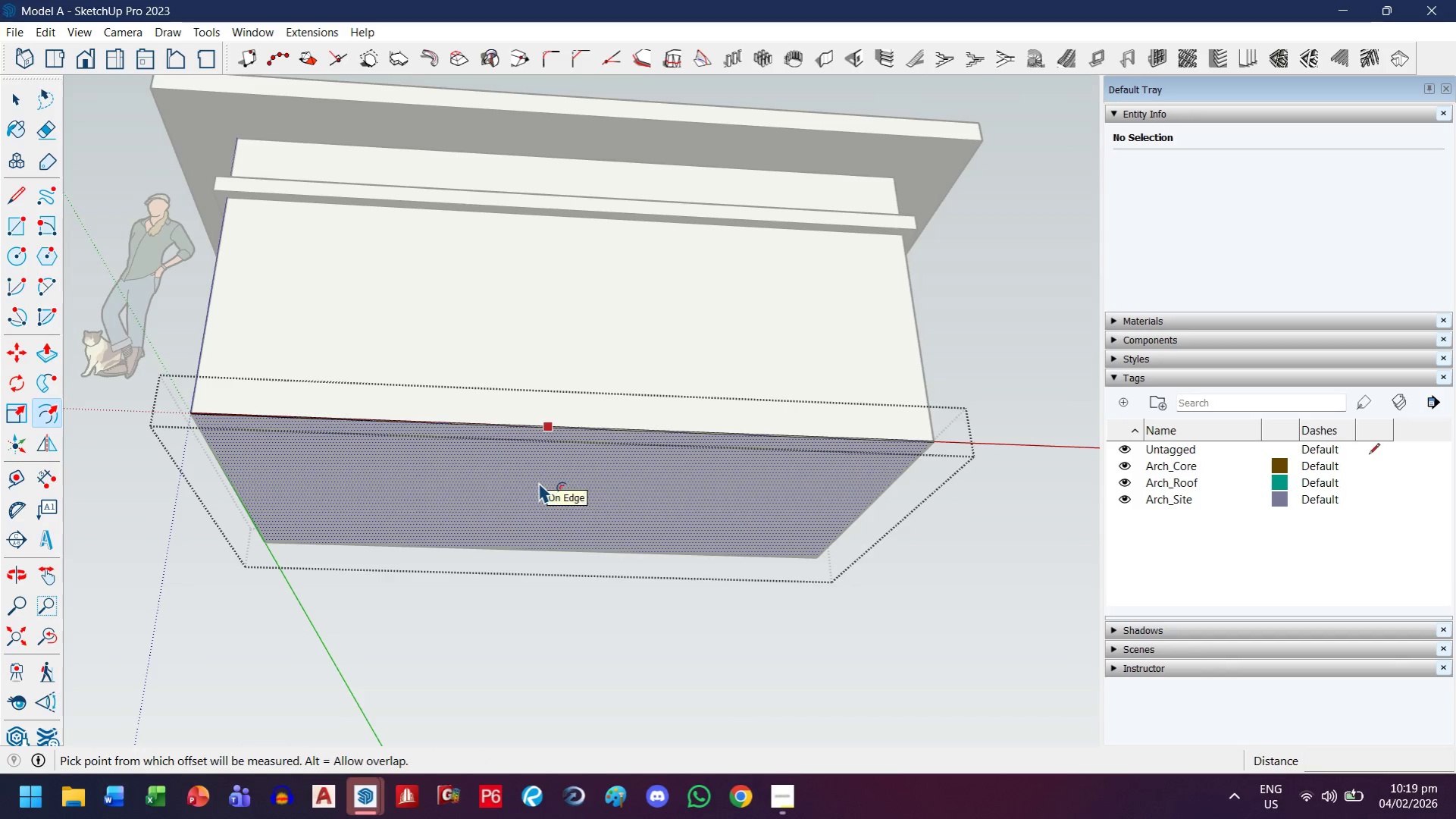 
left_click([539, 482])
 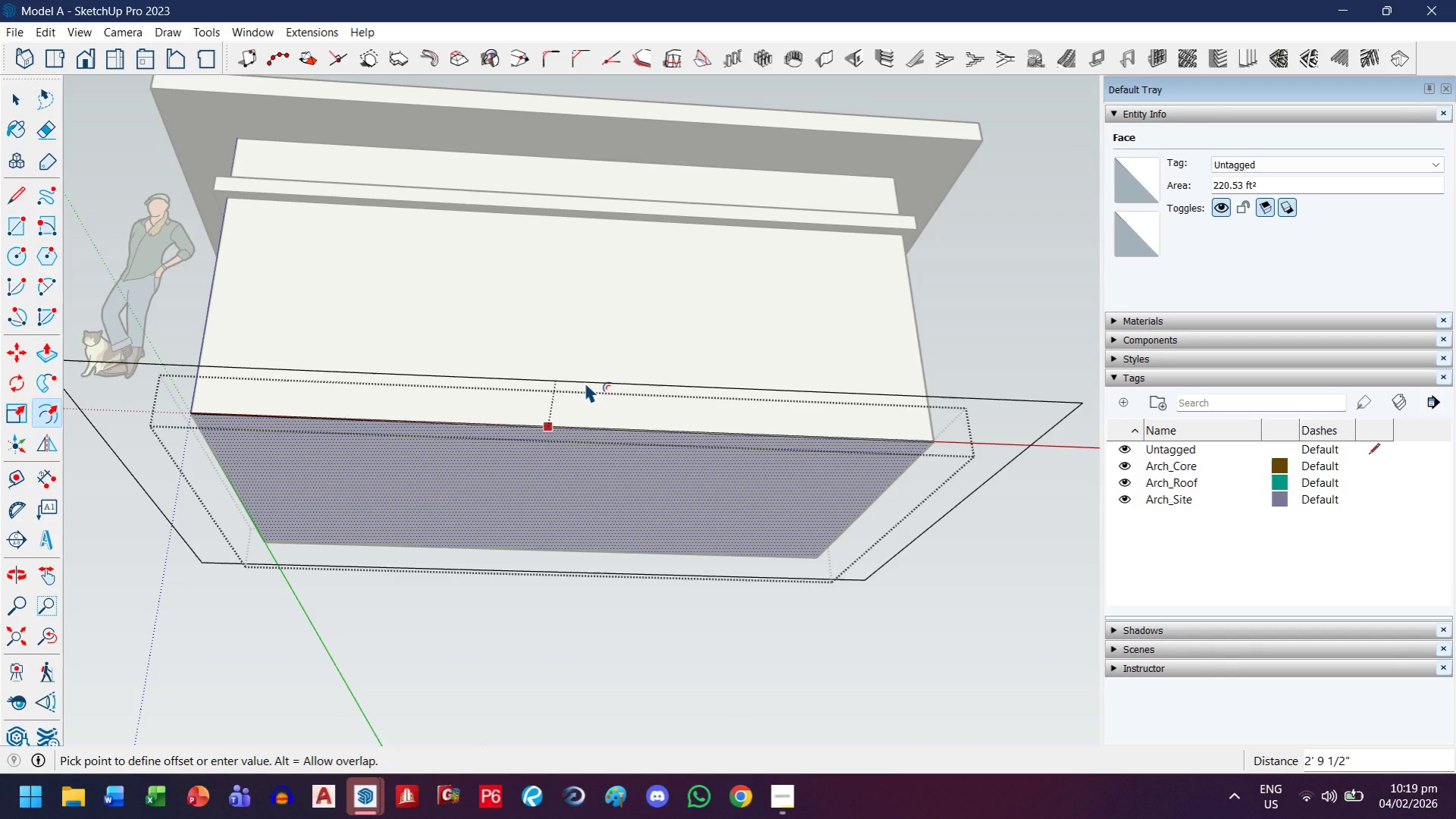 
type(1m)
 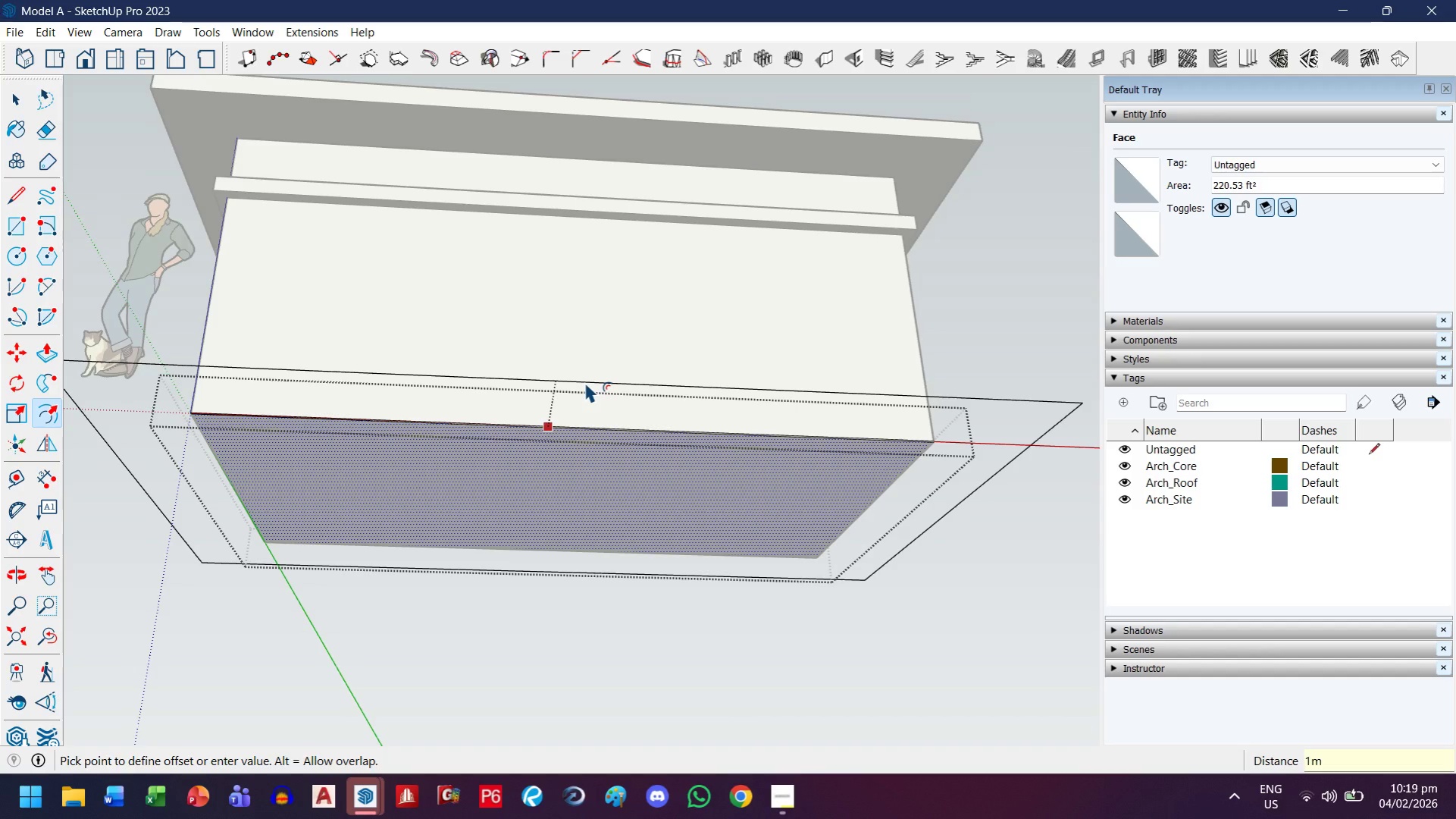 
key(Enter)
 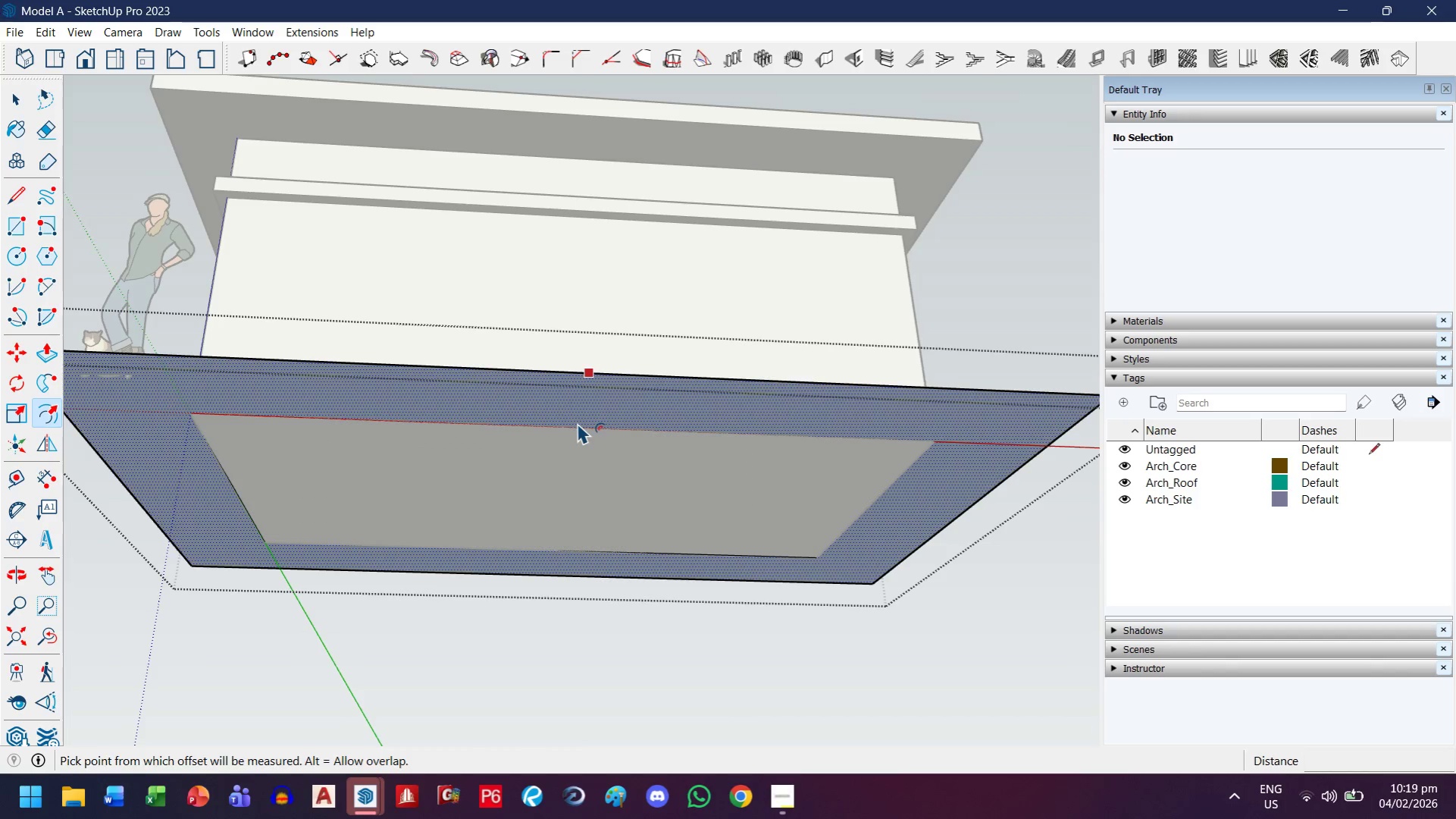 
key(E)
 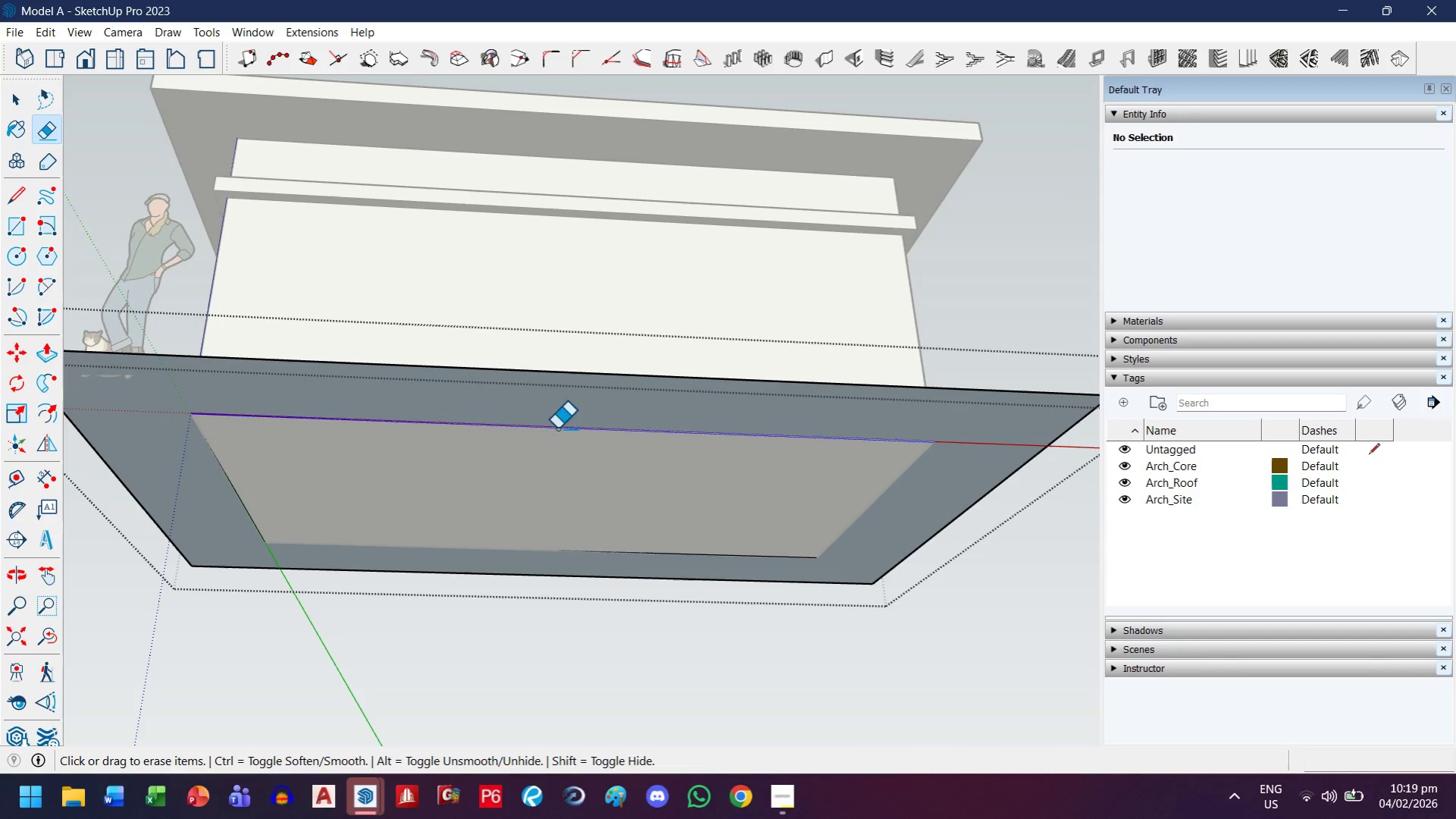 
left_click_drag(start_coordinate=[557, 428], to_coordinate=[897, 501])
 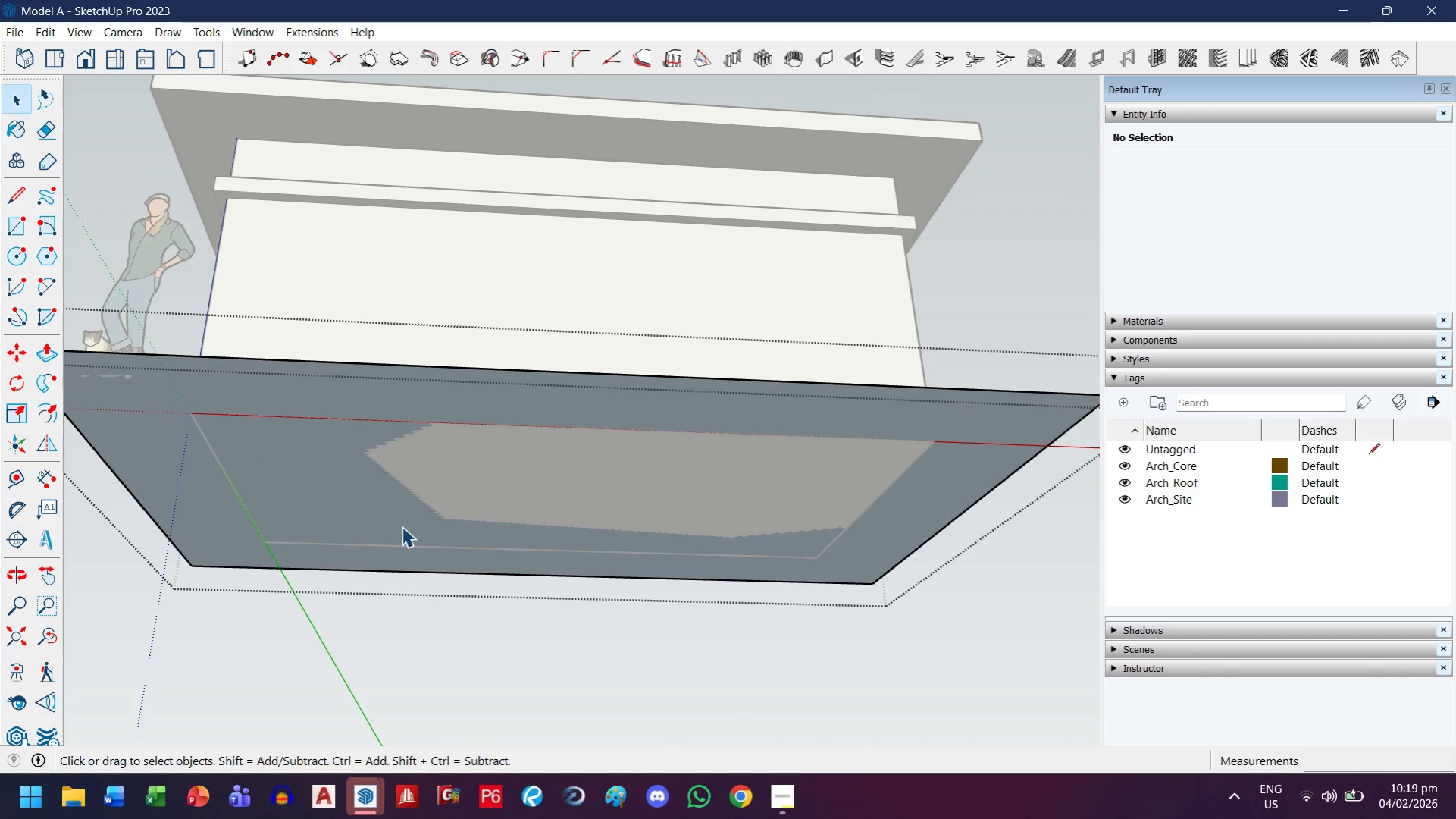 
double_click([407, 490])
 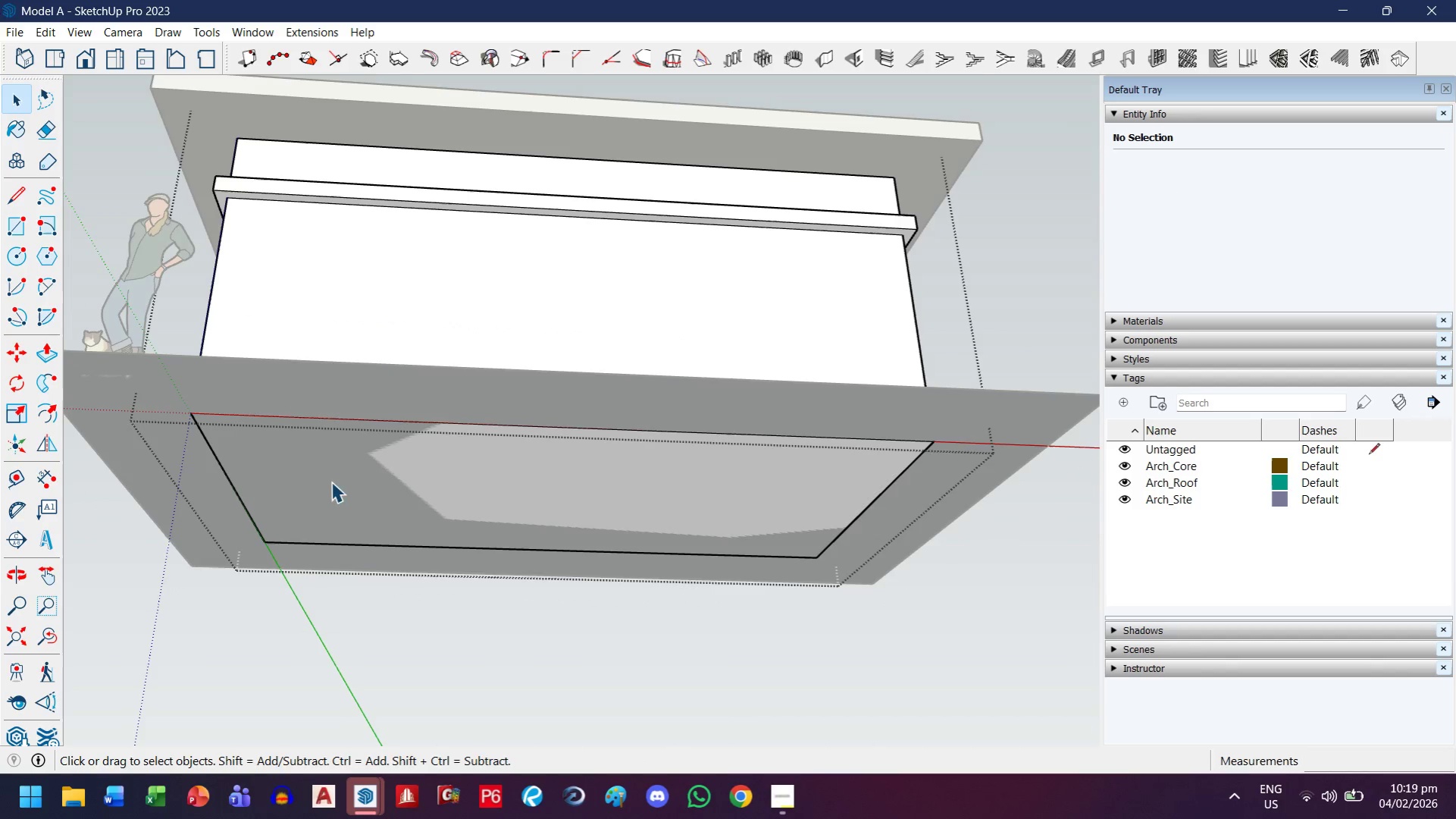 
key(Escape)
 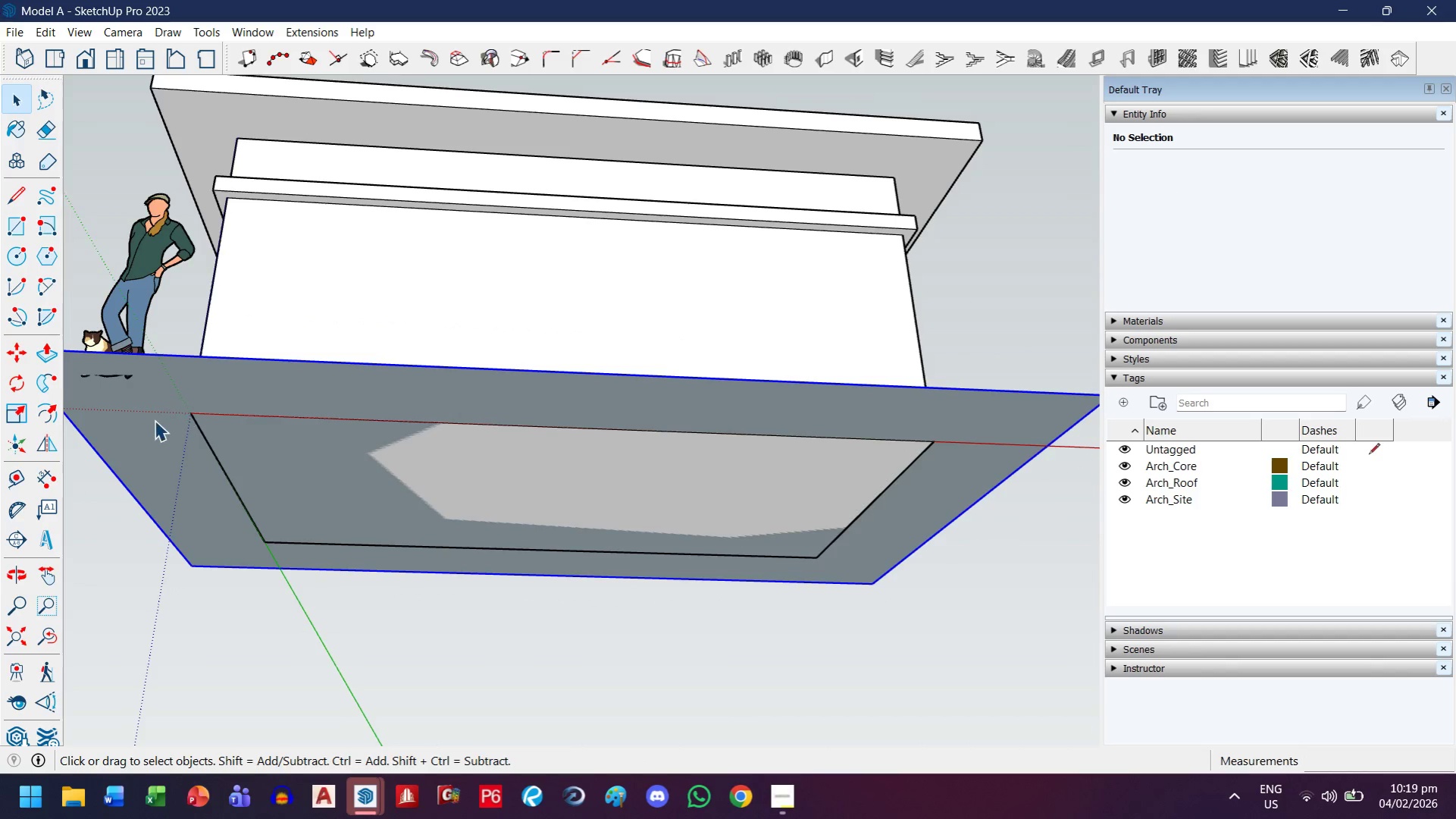 
double_click([155, 421])
 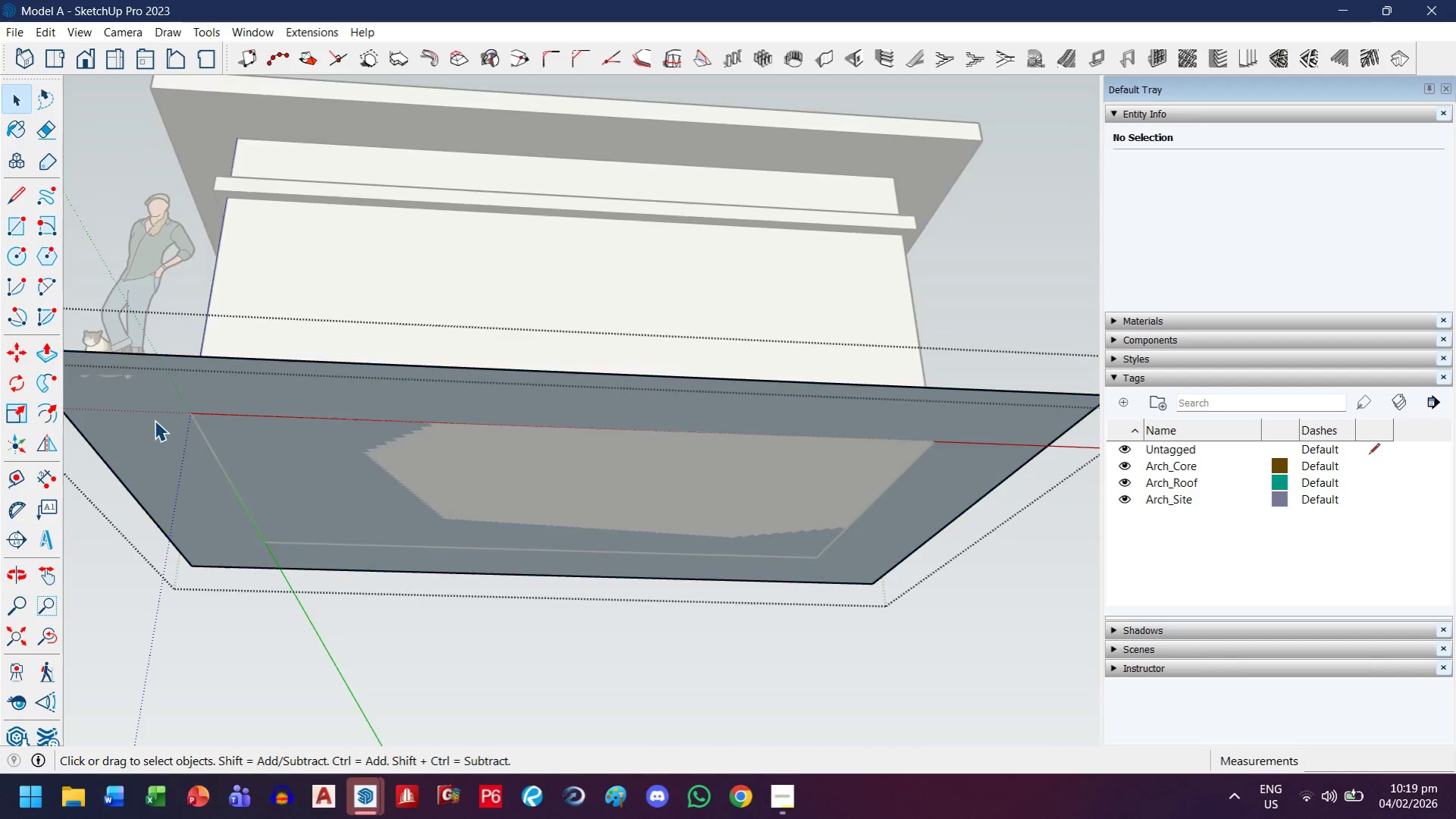 
triple_click([155, 421])
 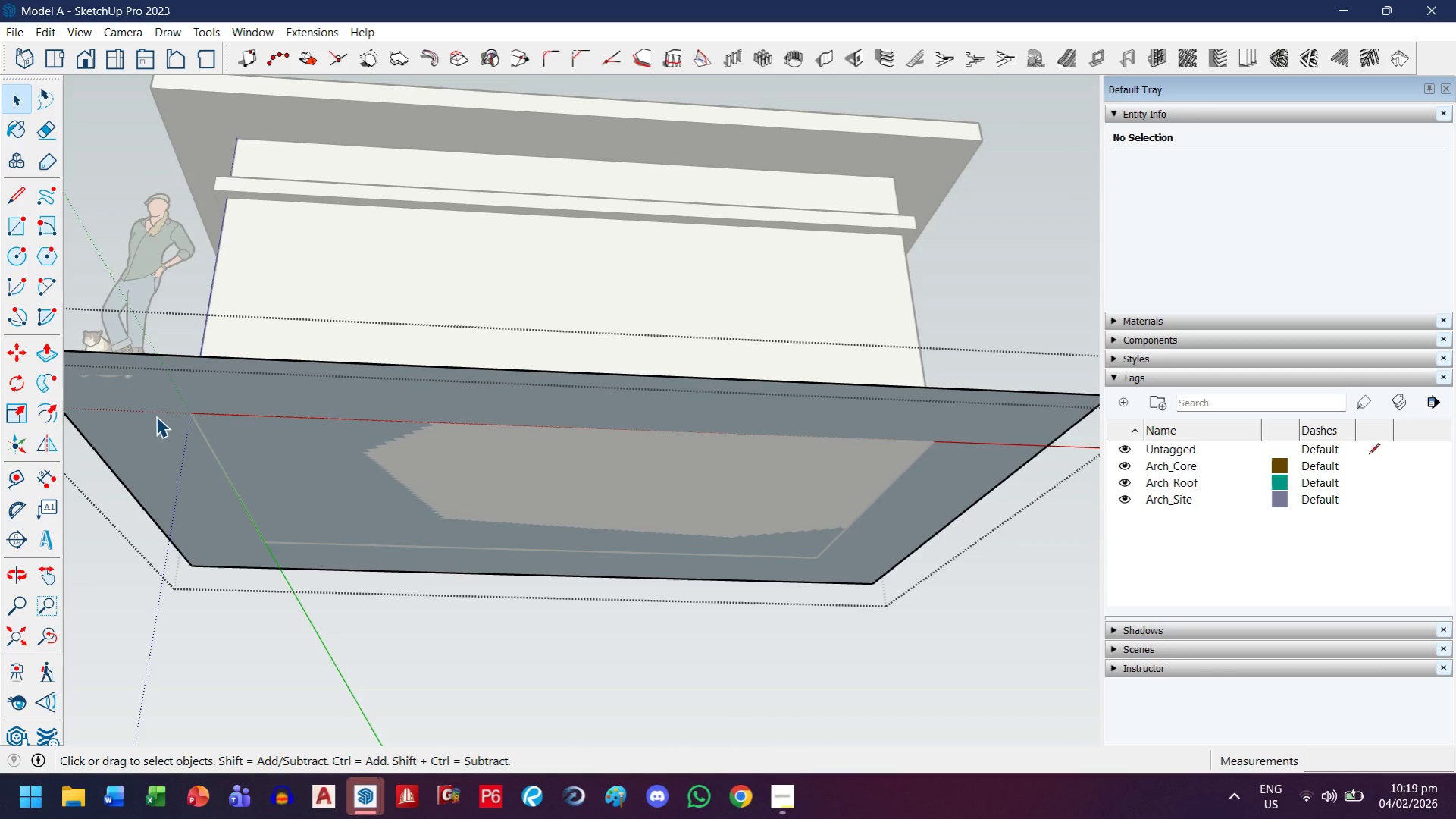 
left_click([156, 417])
 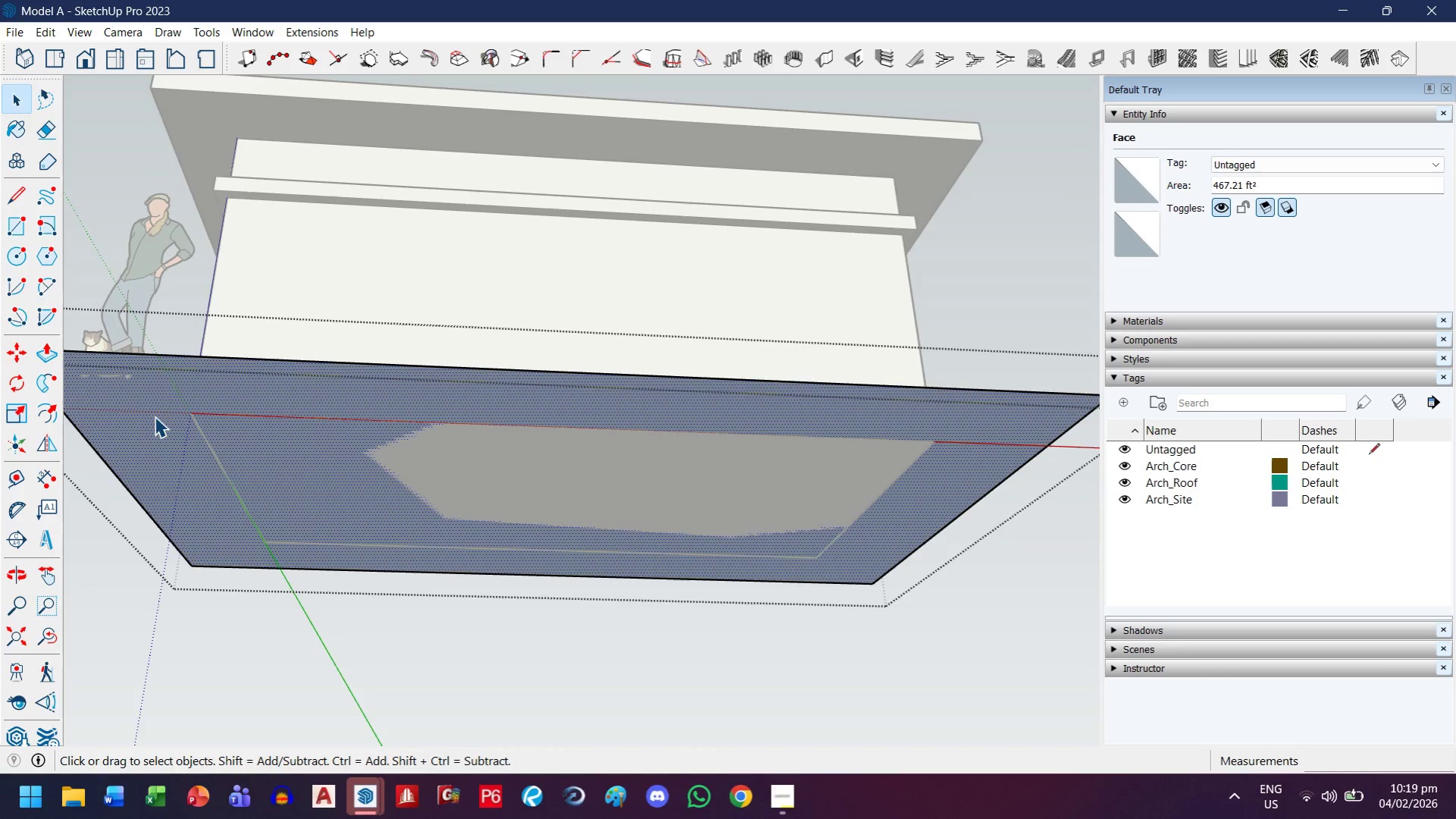 
key(P)
 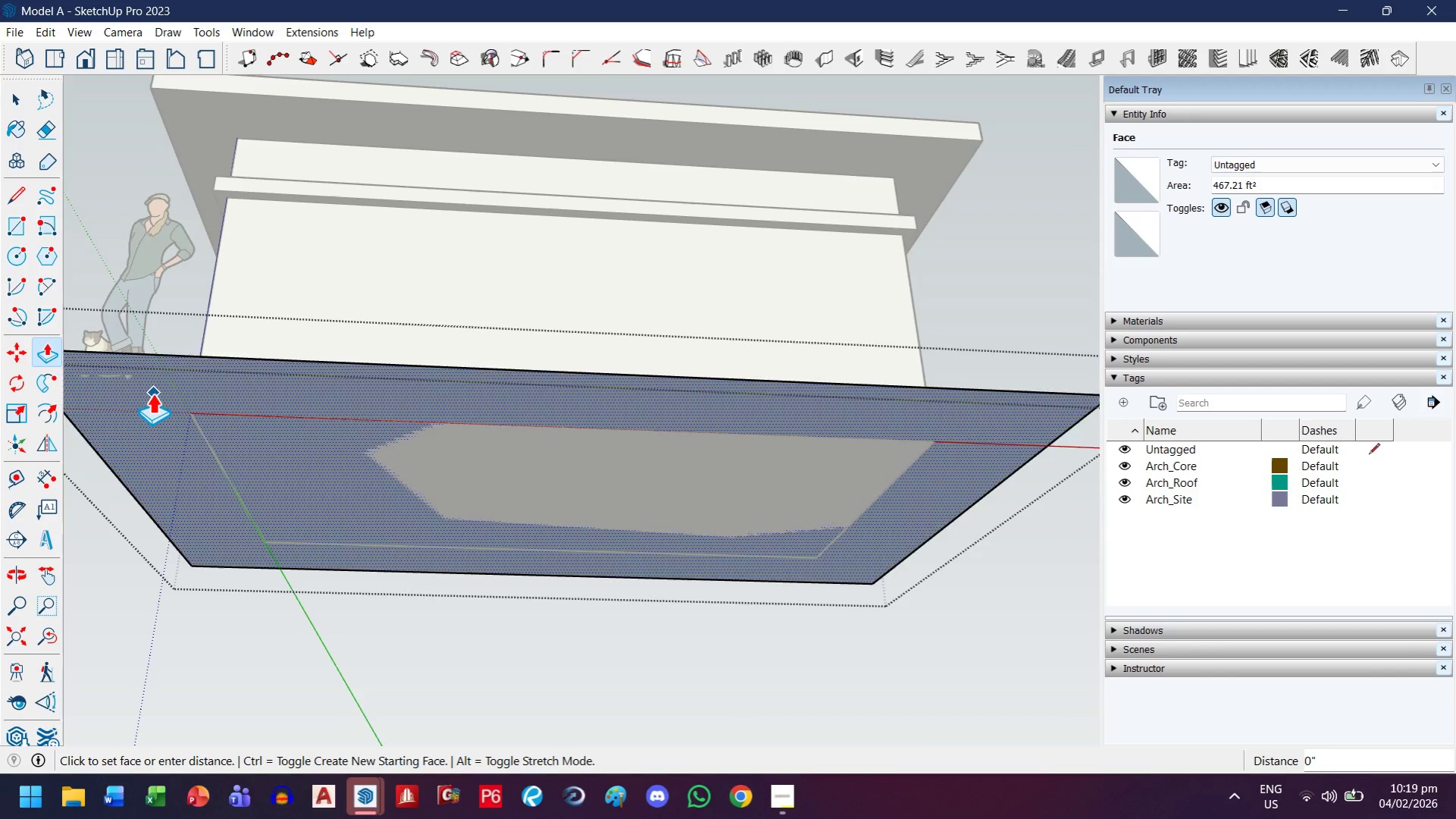 
left_click([153, 394])
 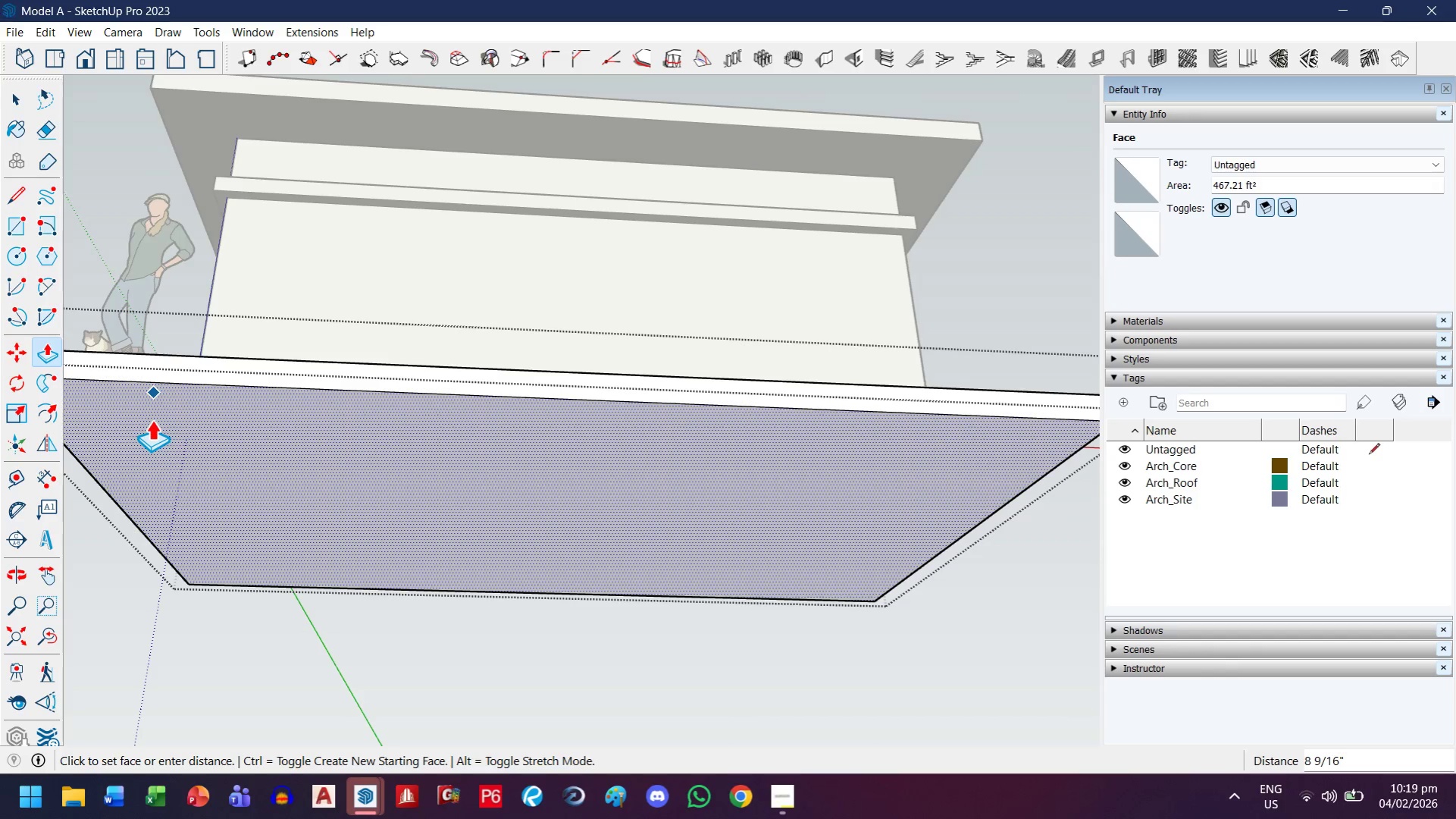 
type(.3m)
 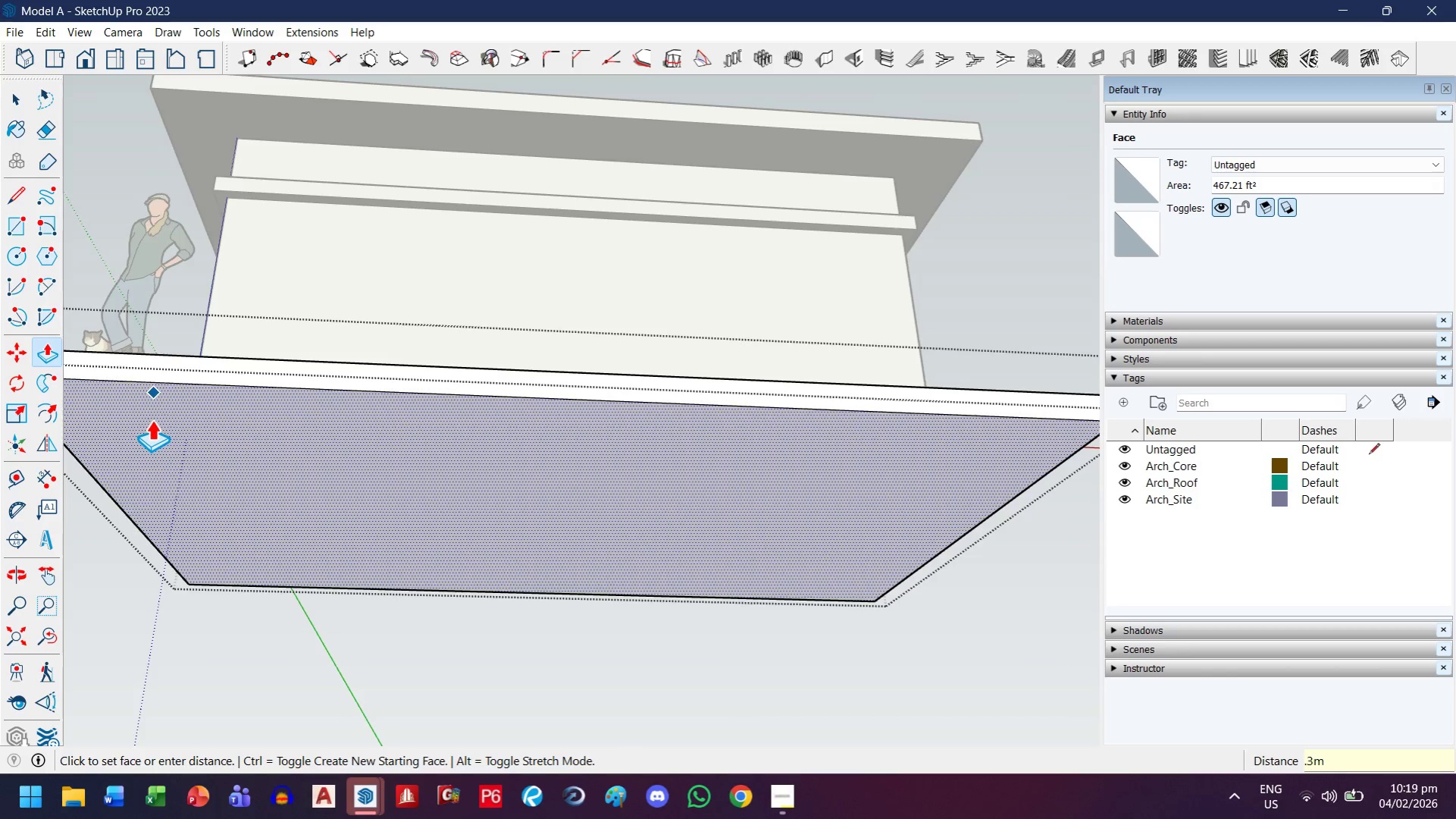 
key(Enter)
 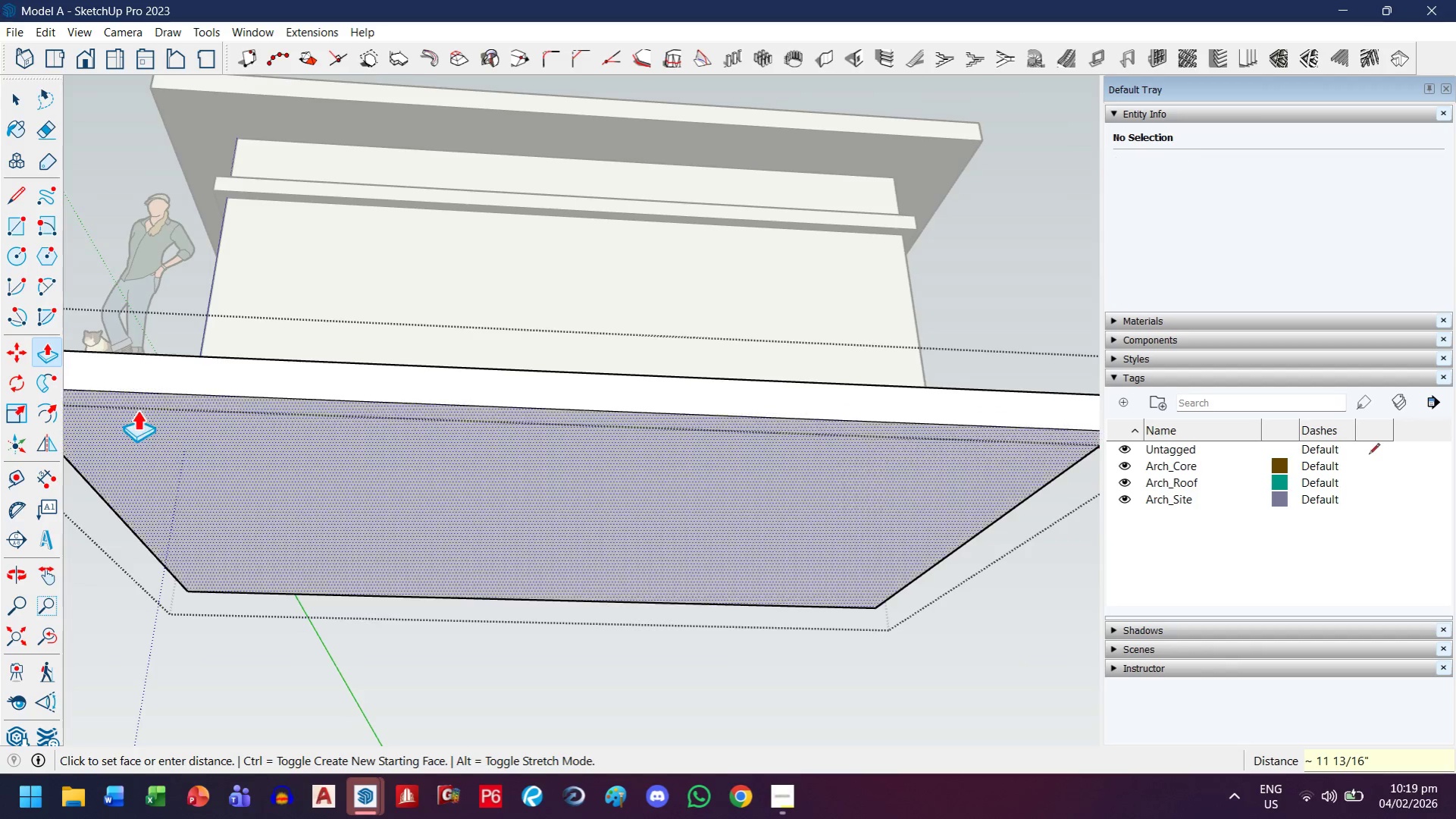 
scroll: coordinate [146, 413], scroll_direction: down, amount: 7.0
 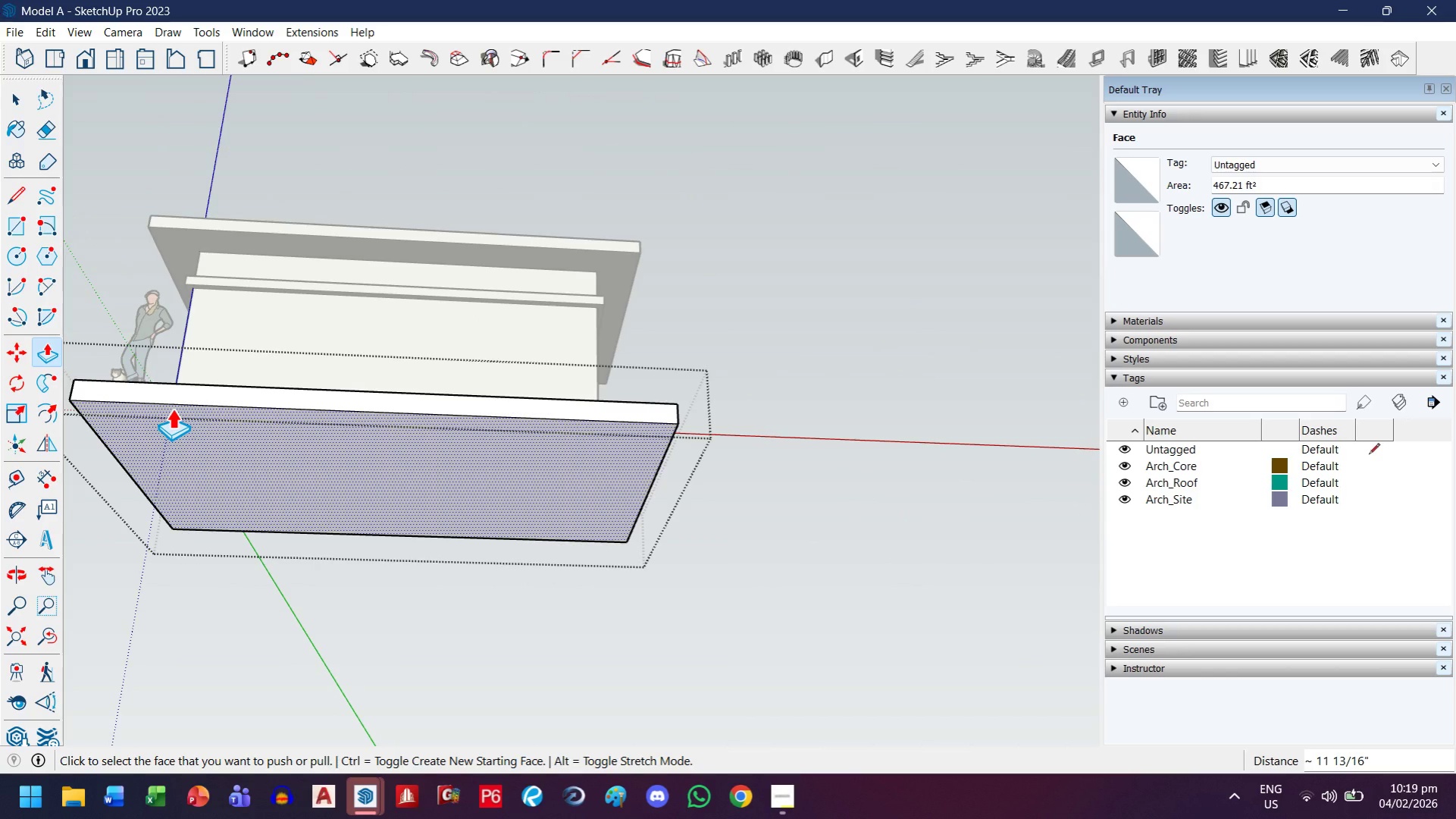 
key(Control+ControlLeft)
 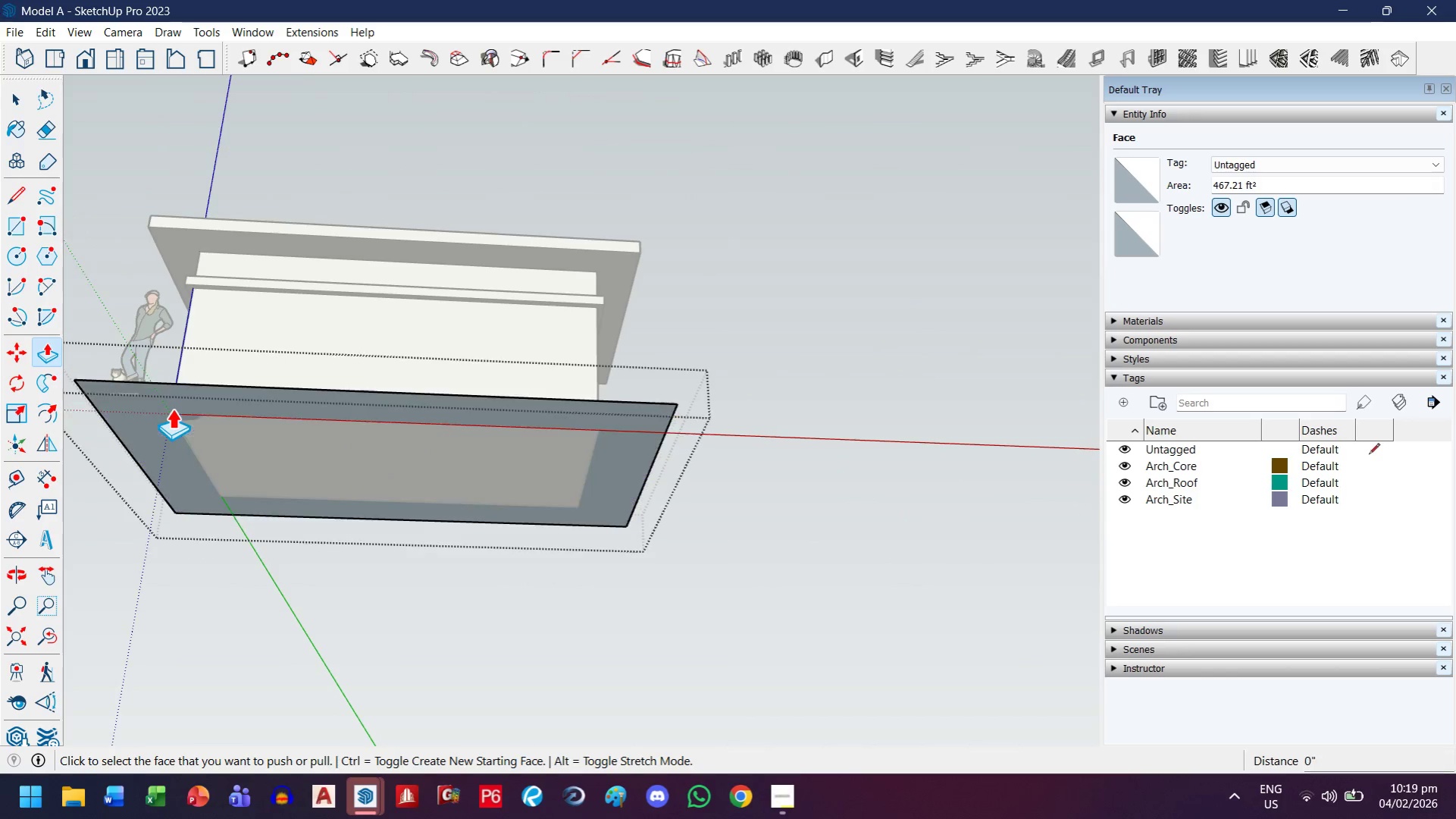 
key(Control+Z)
 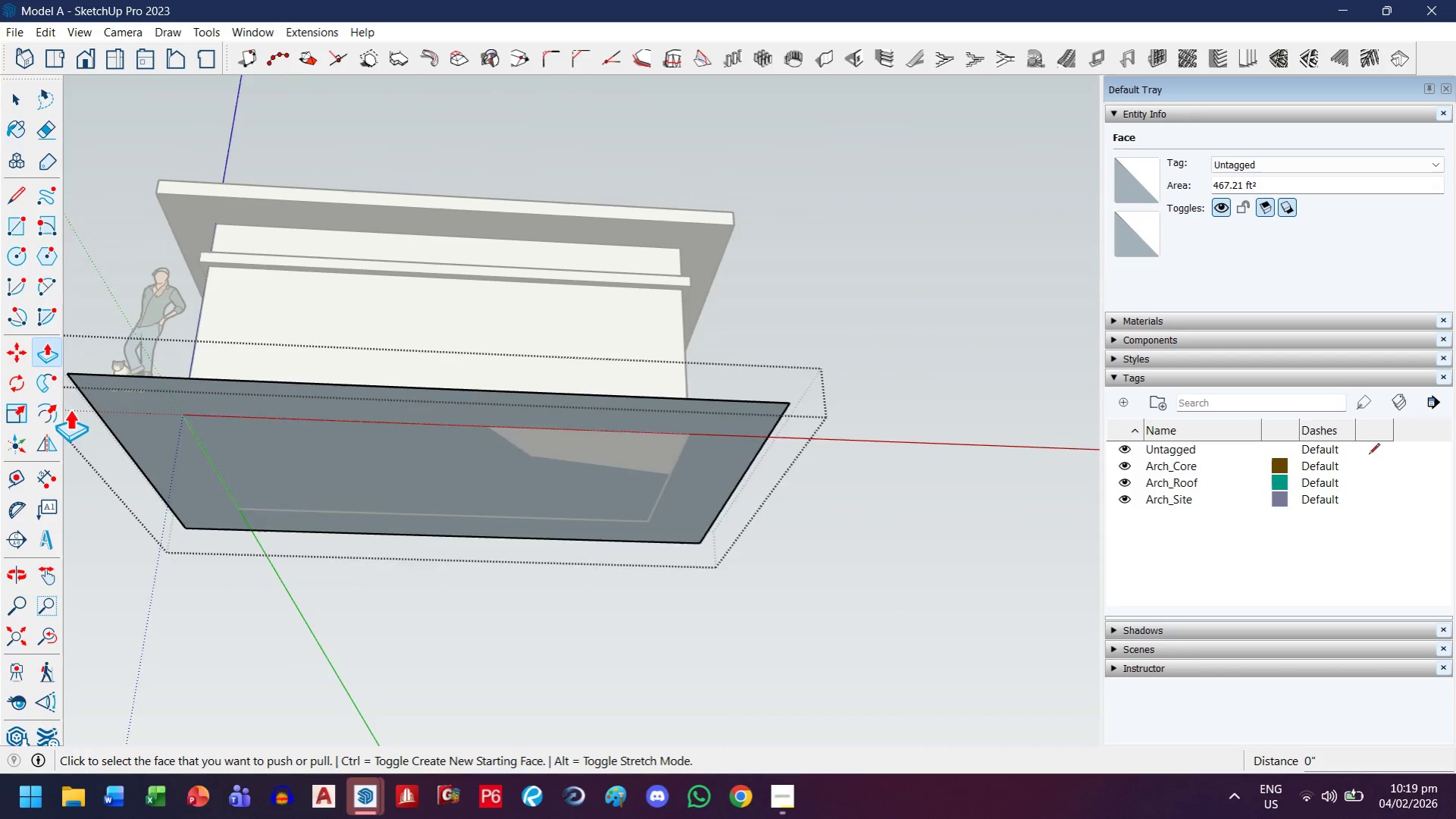 
scroll: coordinate [72, 410], scroll_direction: up, amount: 3.0
 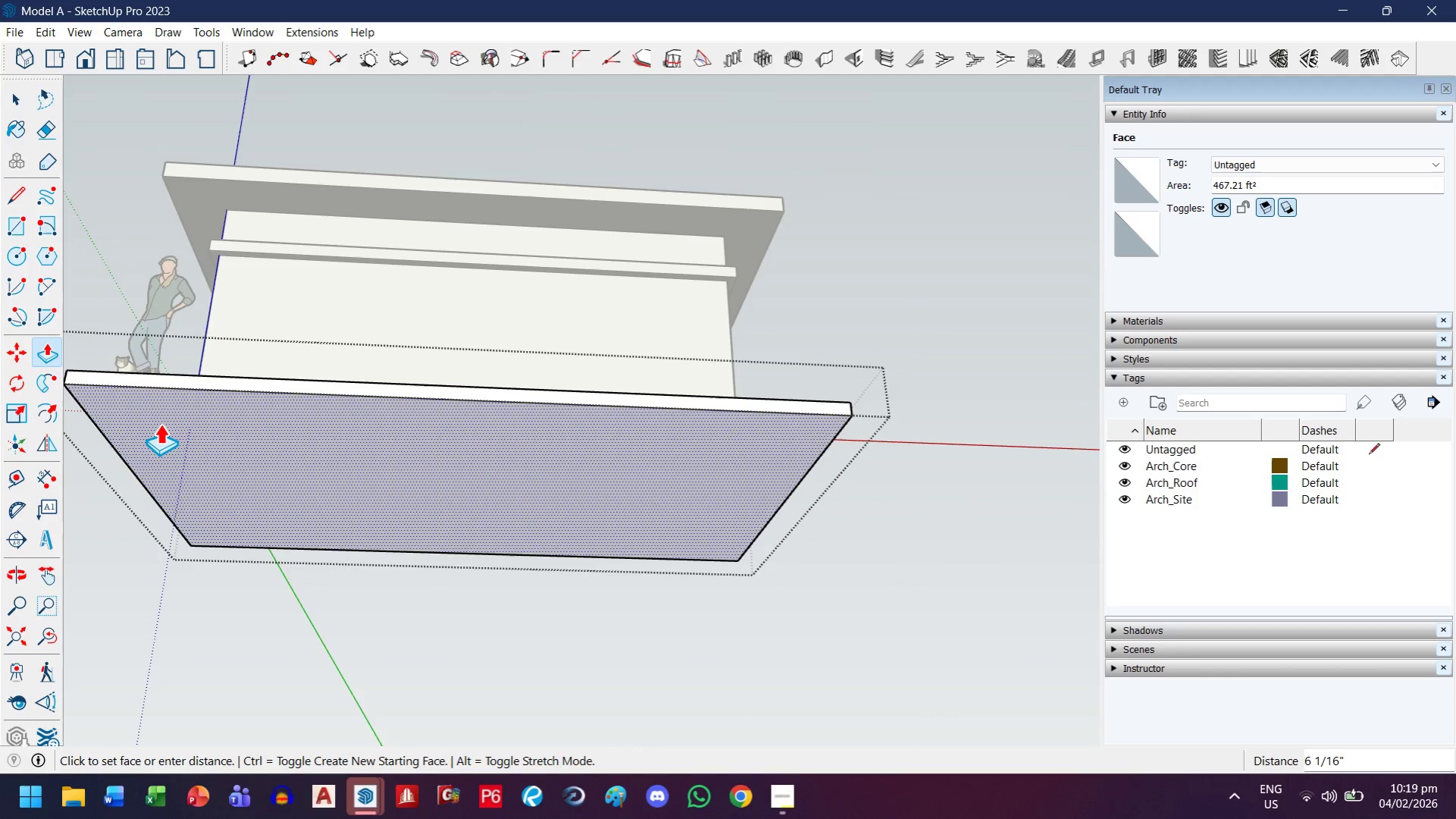 
type(.1m)
key(Backspace)
type(5m)
 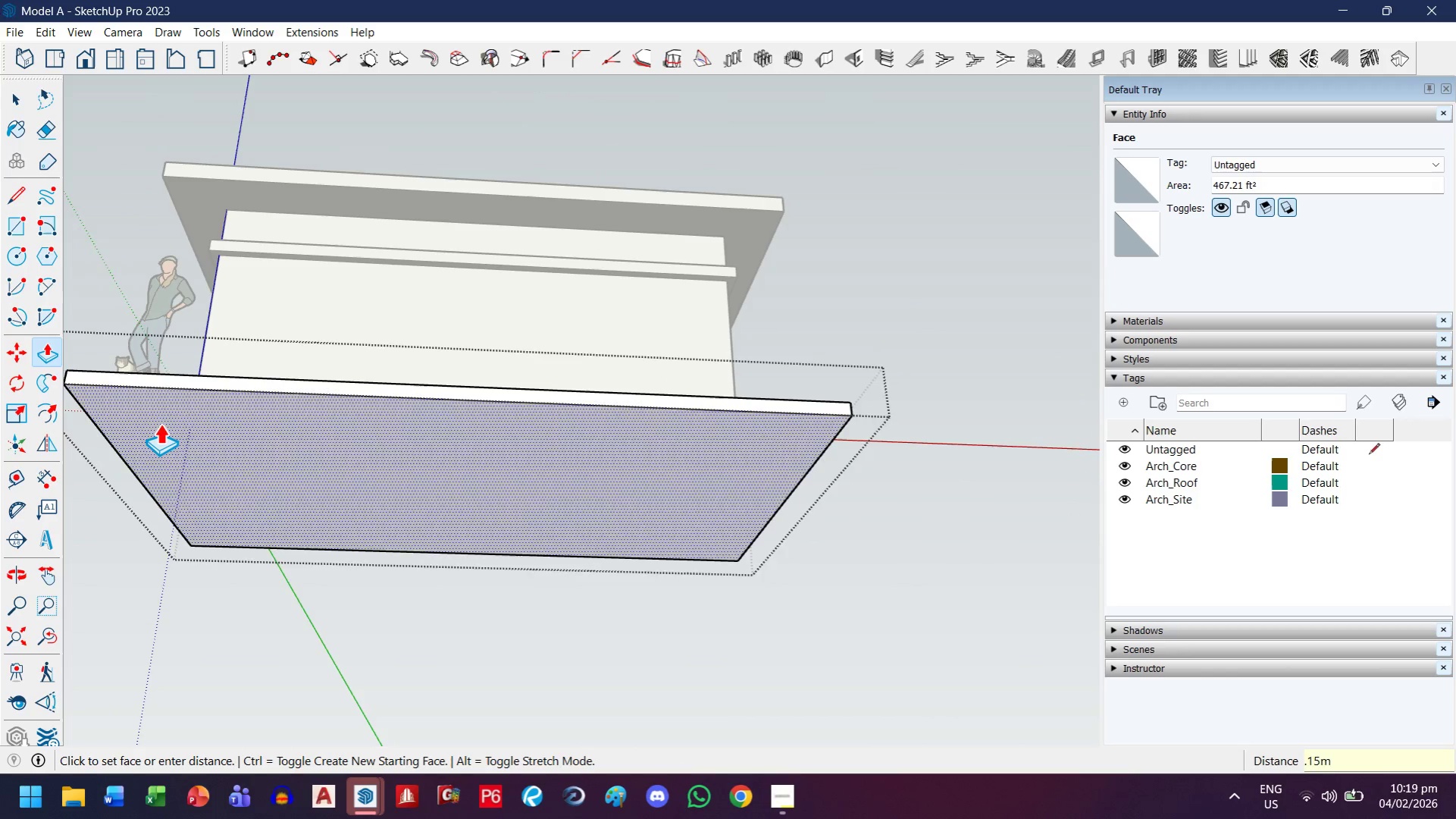 
key(Enter)
 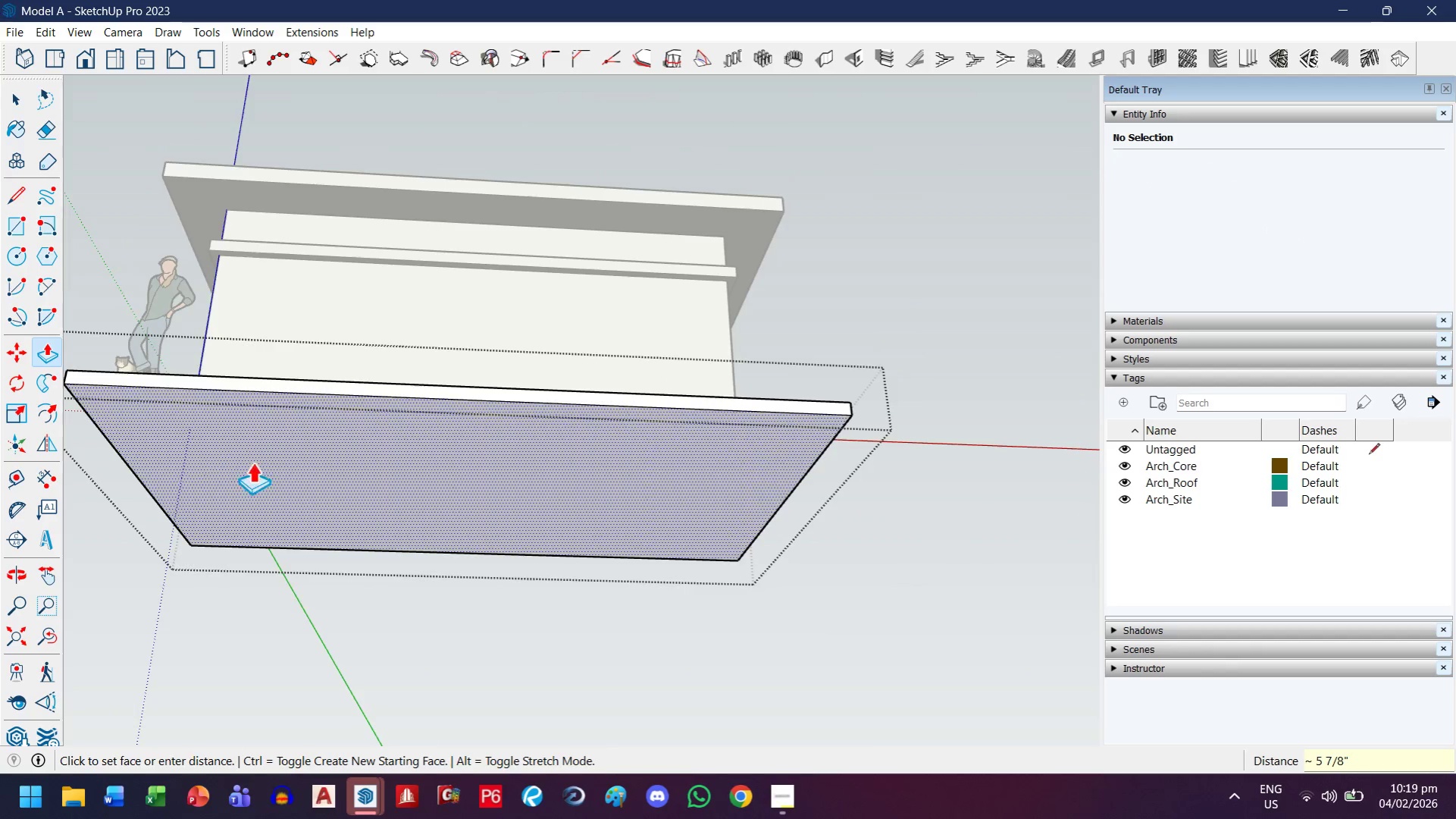 
scroll: coordinate [484, 617], scroll_direction: down, amount: 2.0
 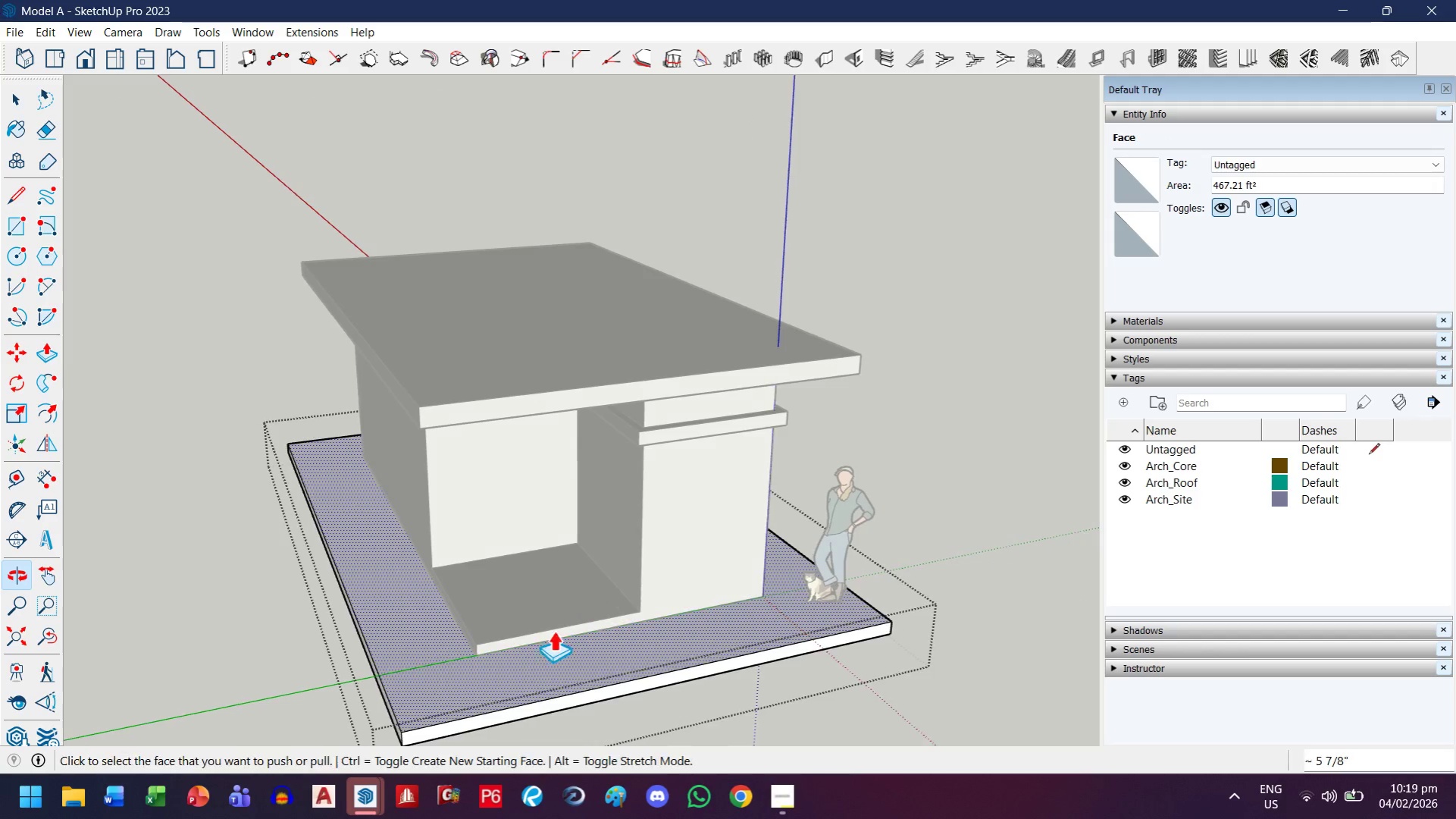 
scroll: coordinate [431, 634], scroll_direction: up, amount: 4.0
 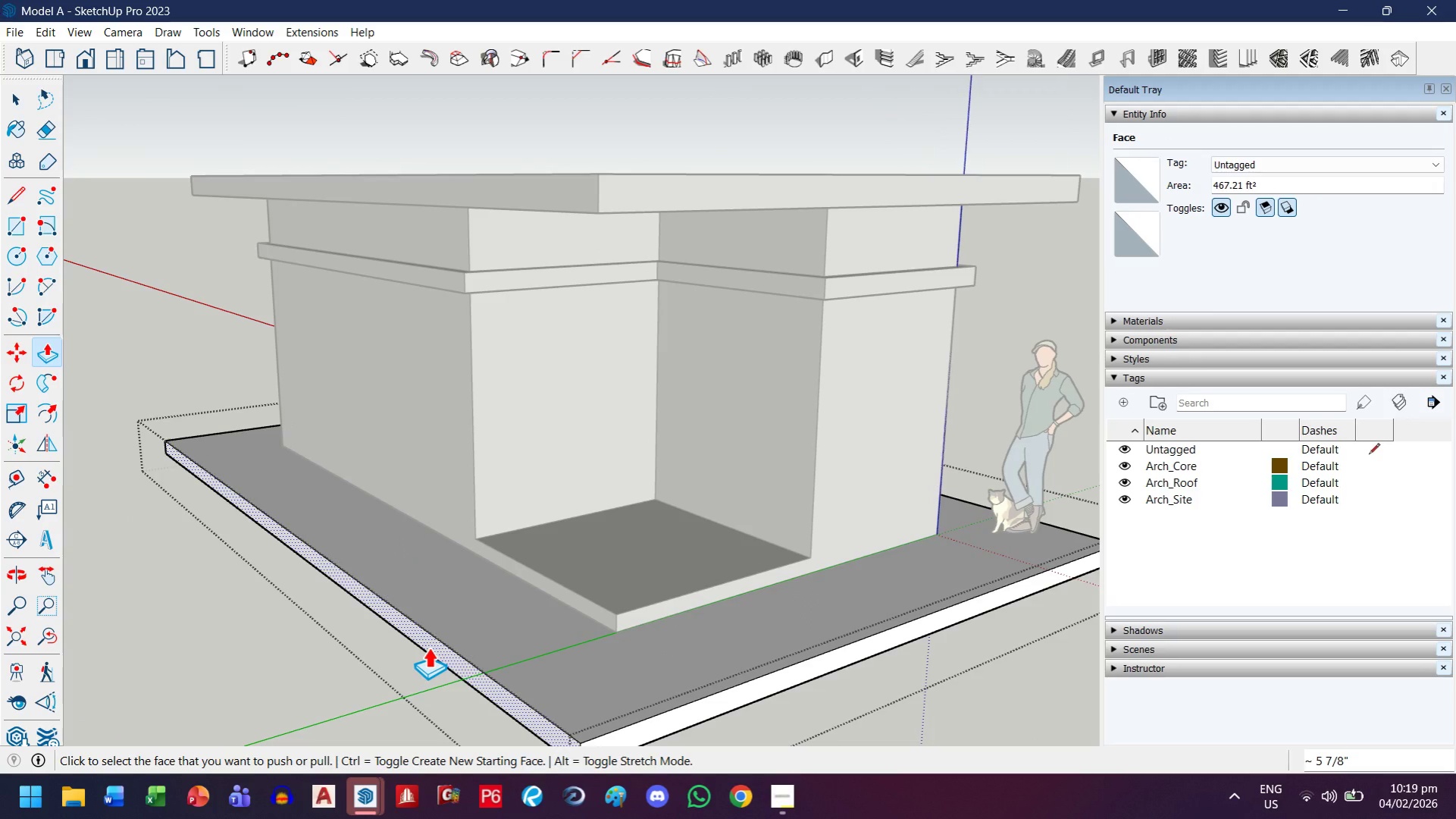 
left_click([429, 648])
 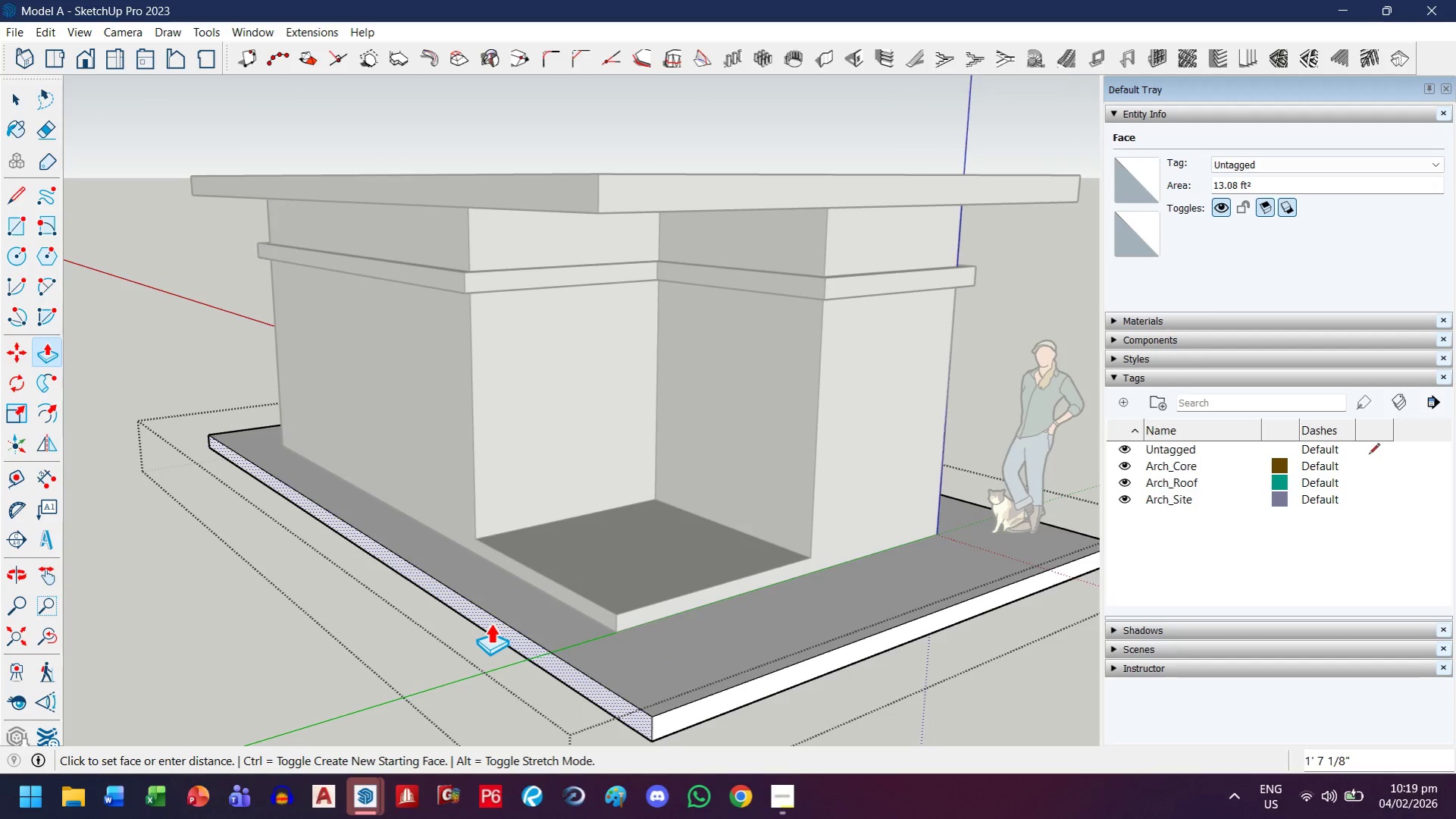 
type(.5m)
 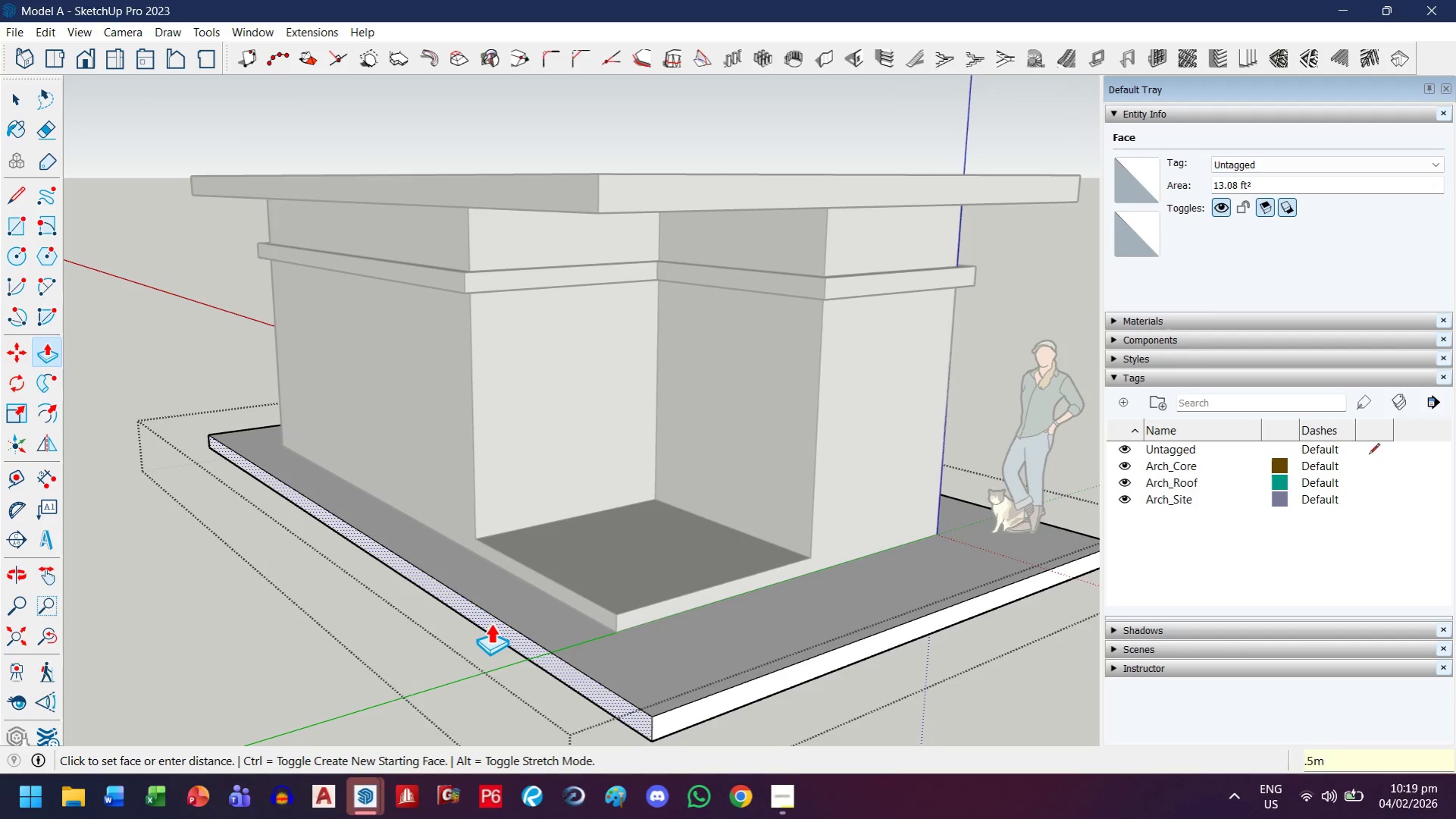 
key(Enter)
 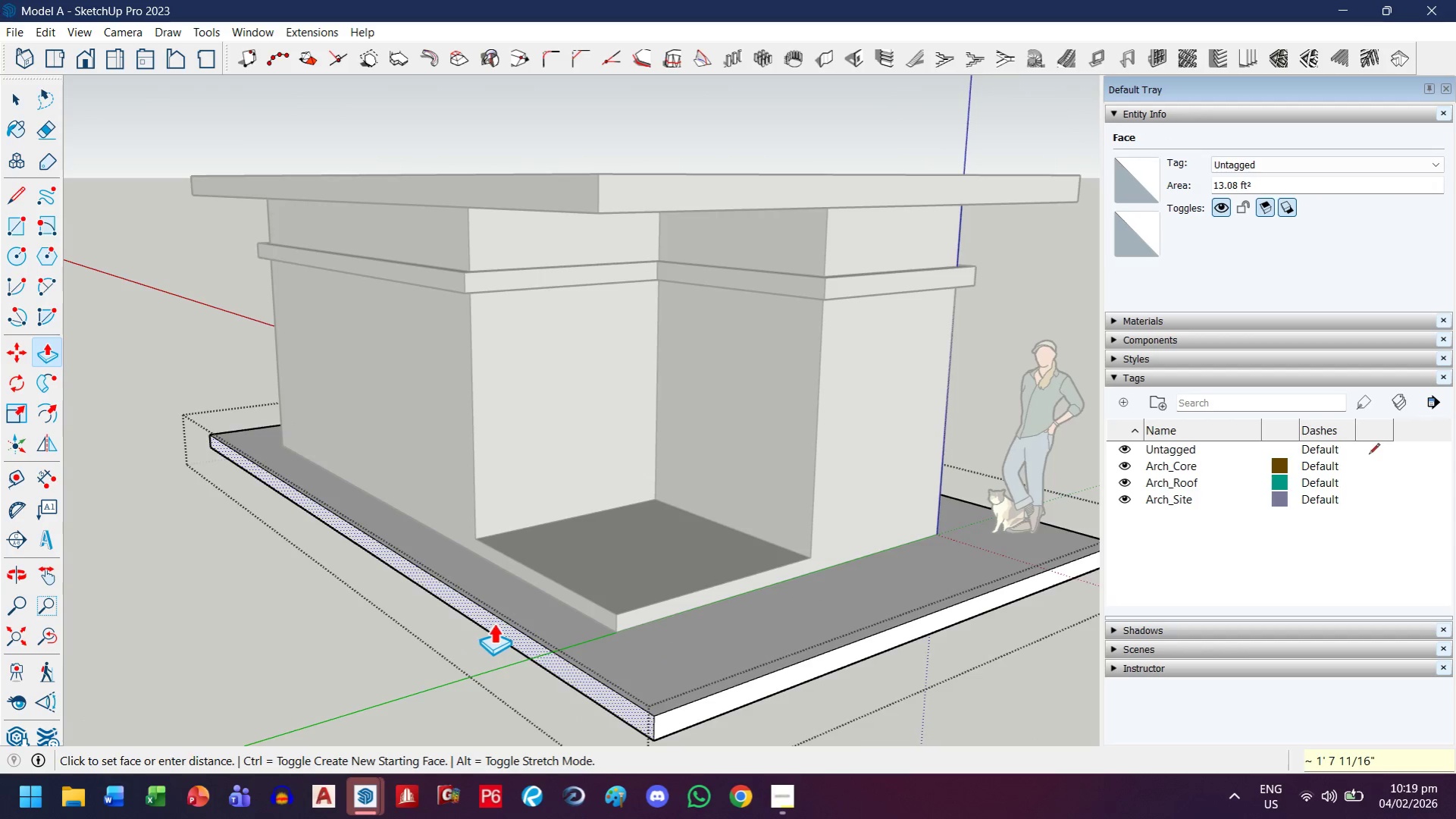 
scroll: coordinate [492, 623], scroll_direction: down, amount: 2.0
 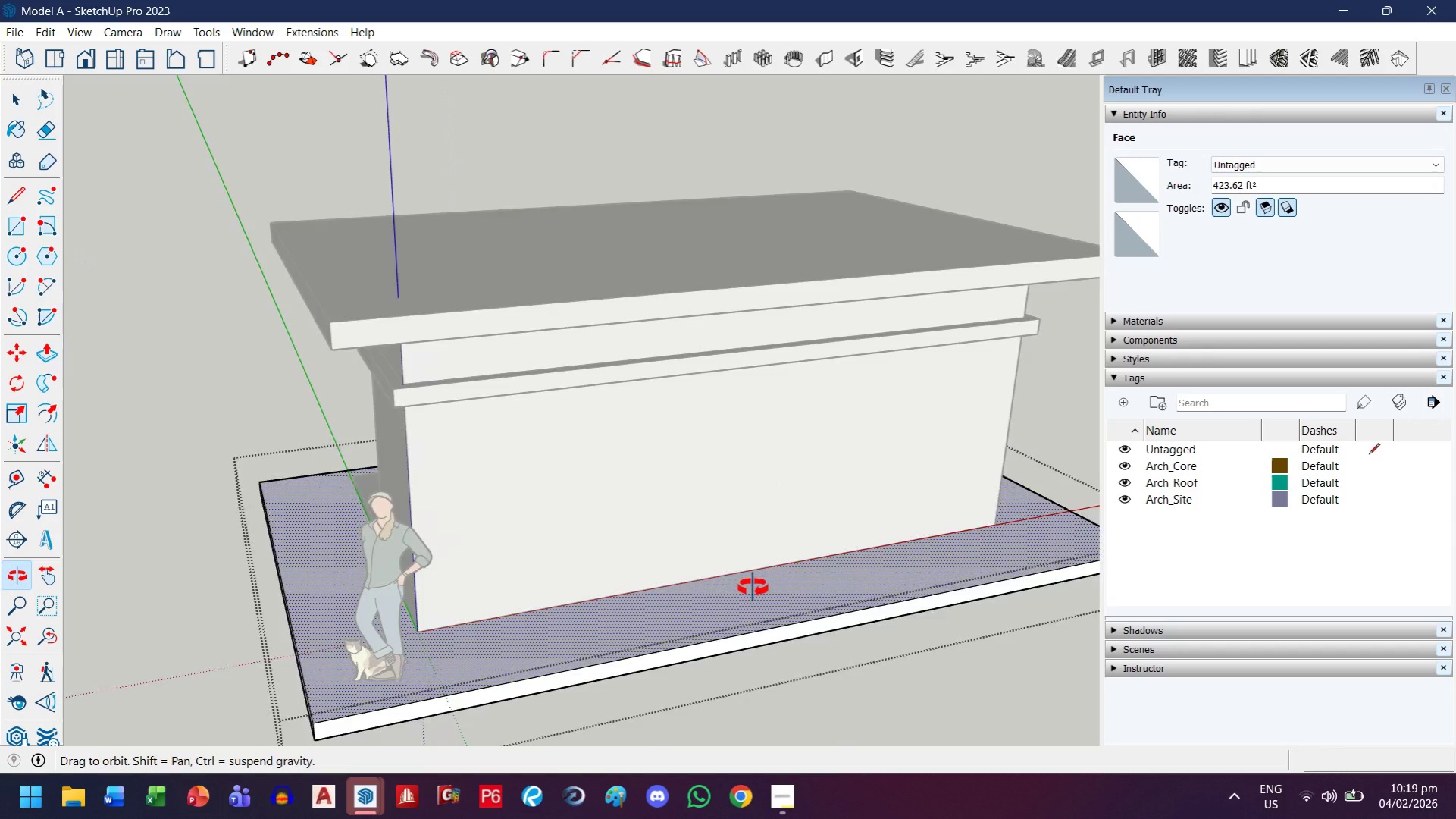 
key(H)
 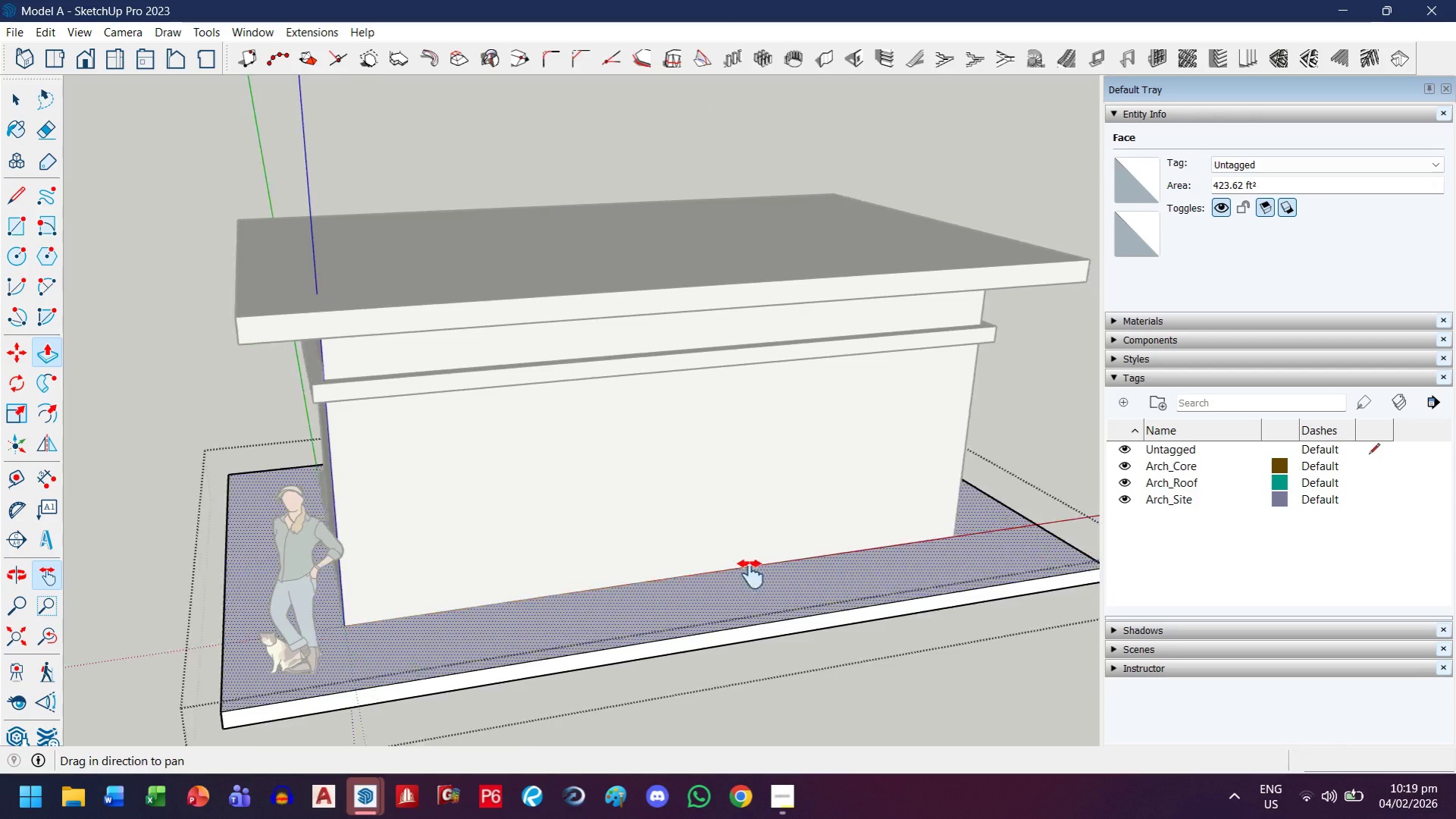 
left_click_drag(start_coordinate=[820, 574], to_coordinate=[462, 592])
 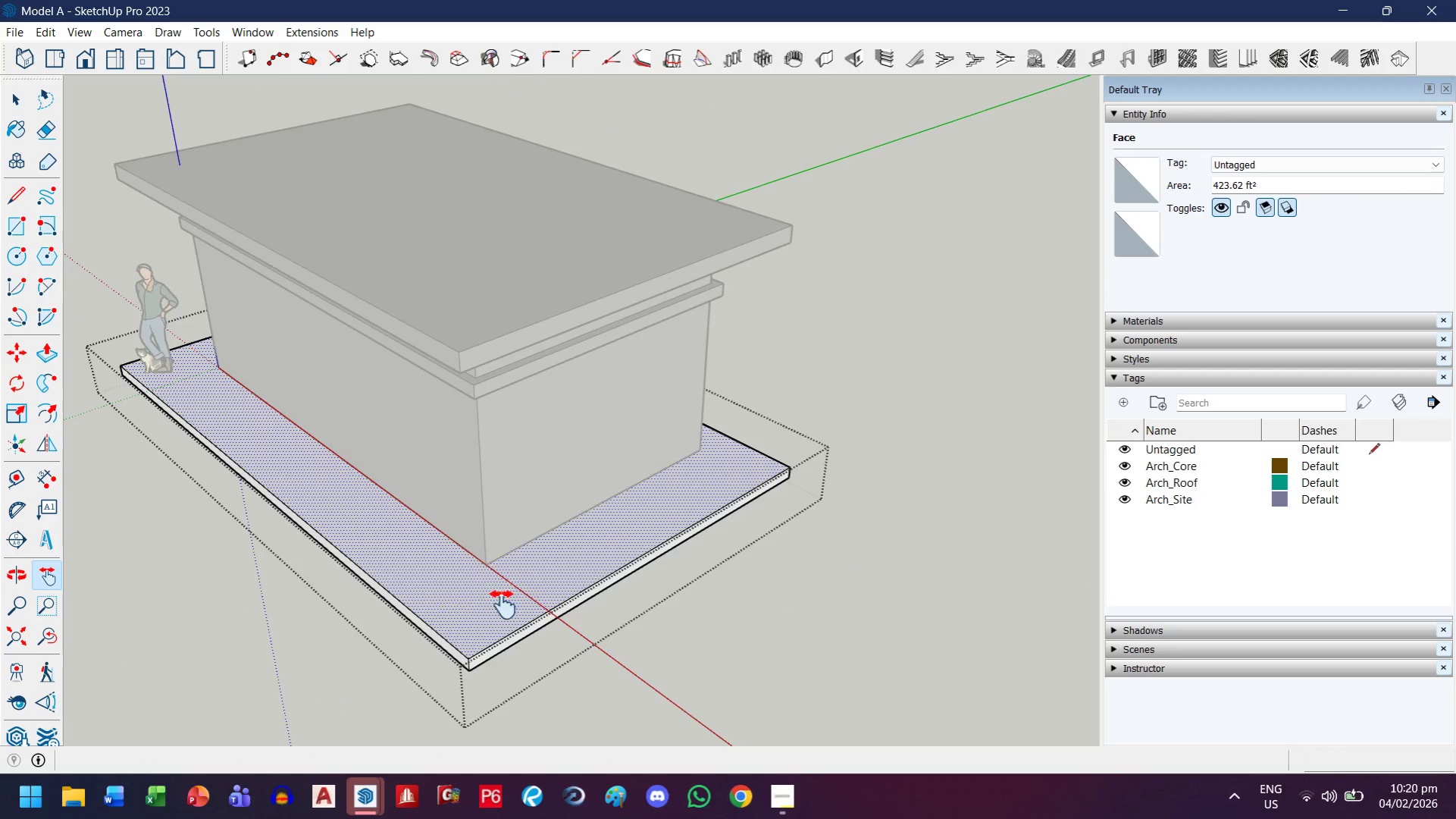 
scroll: coordinate [567, 603], scroll_direction: up, amount: 4.0
 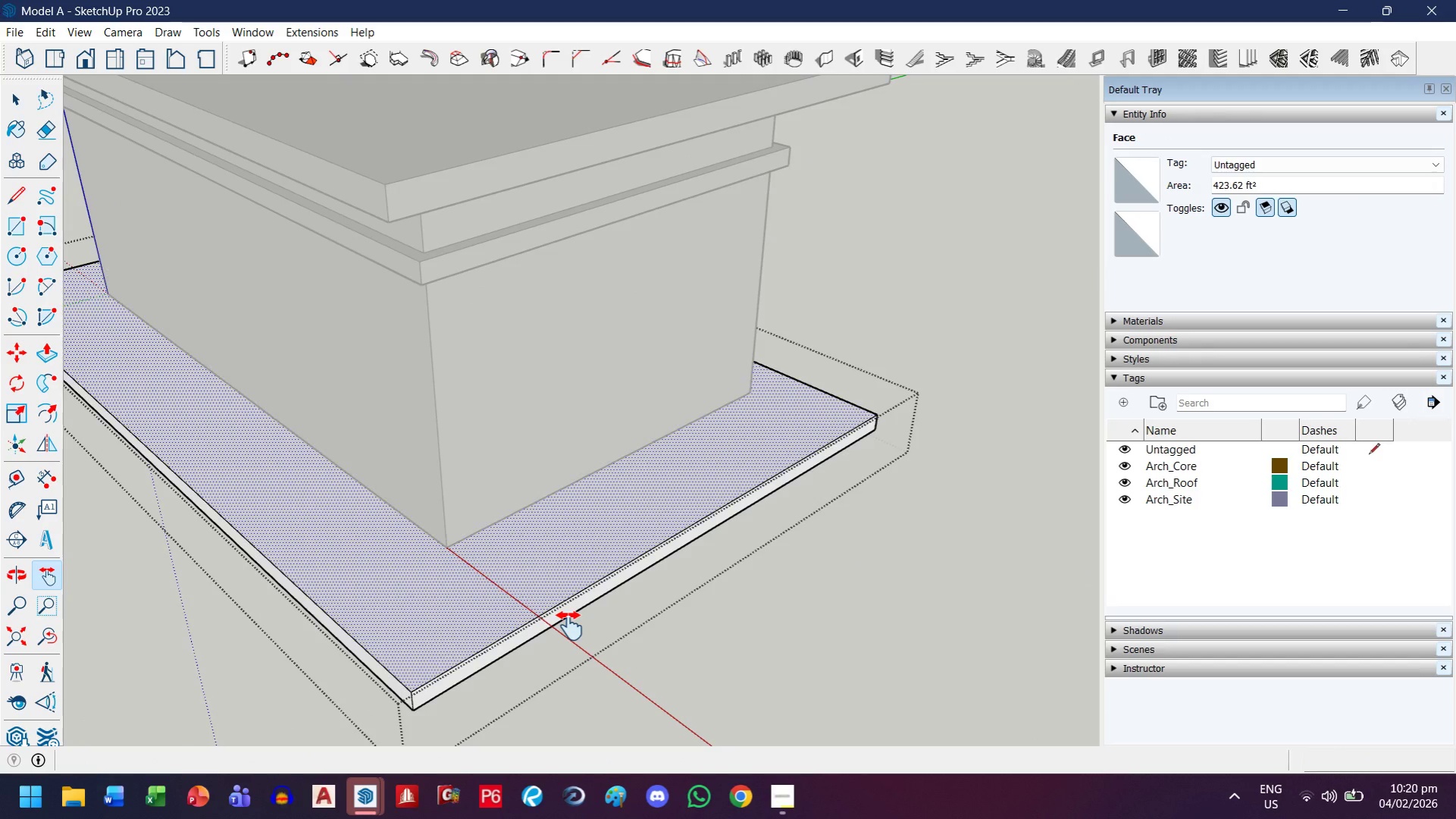 
key(Escape)
 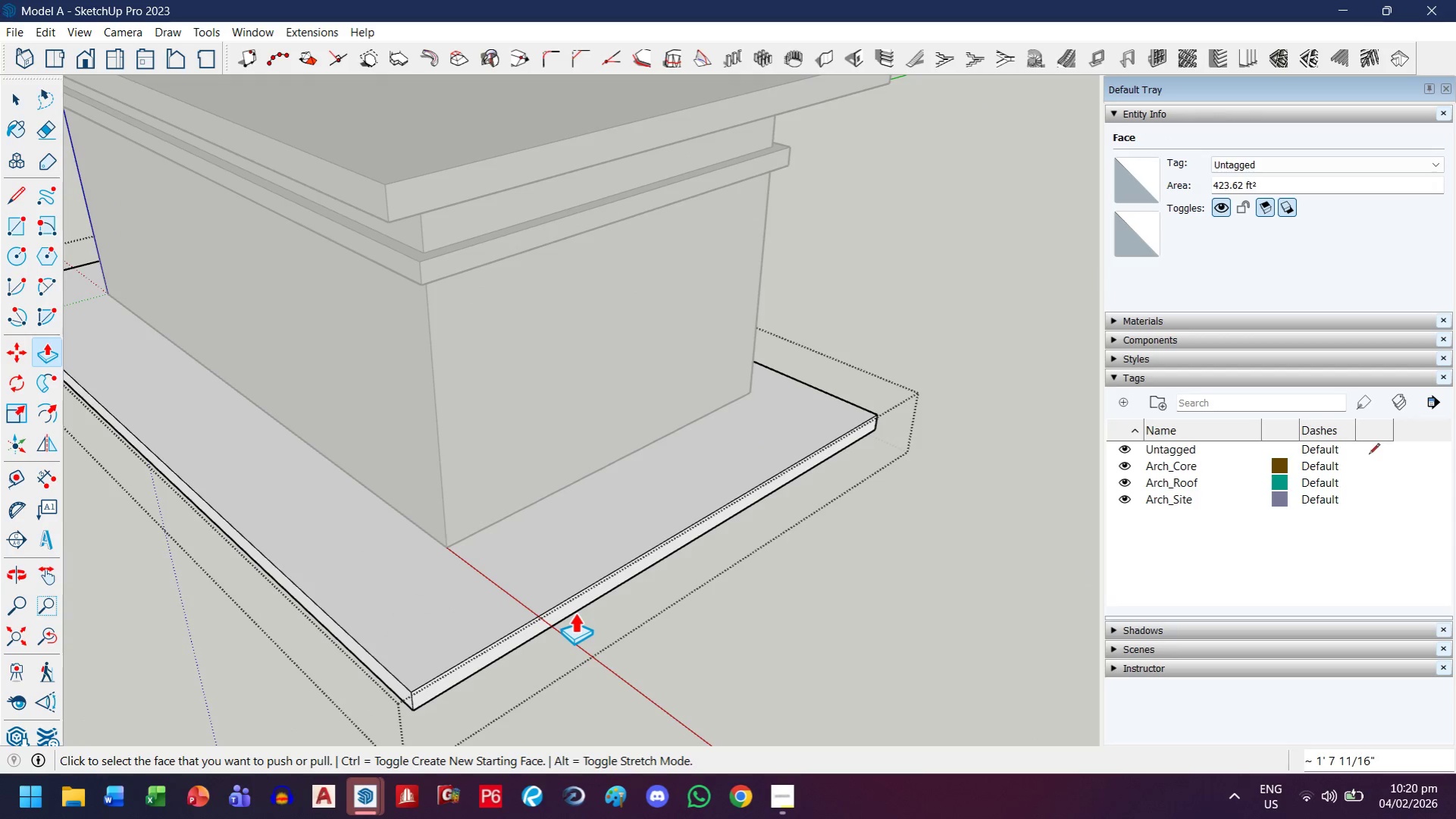 
left_click([575, 613])
 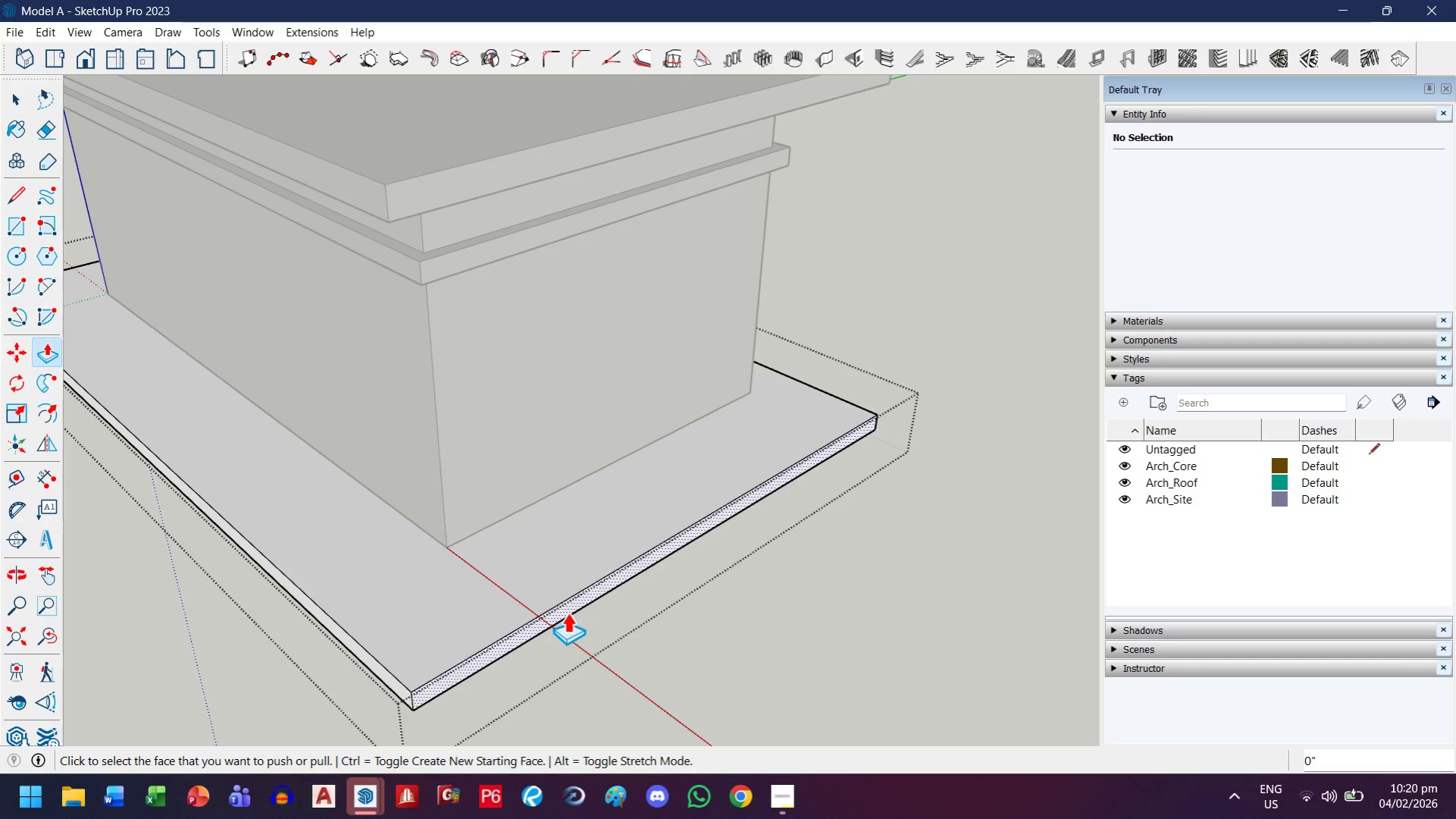 
left_click([568, 611])
 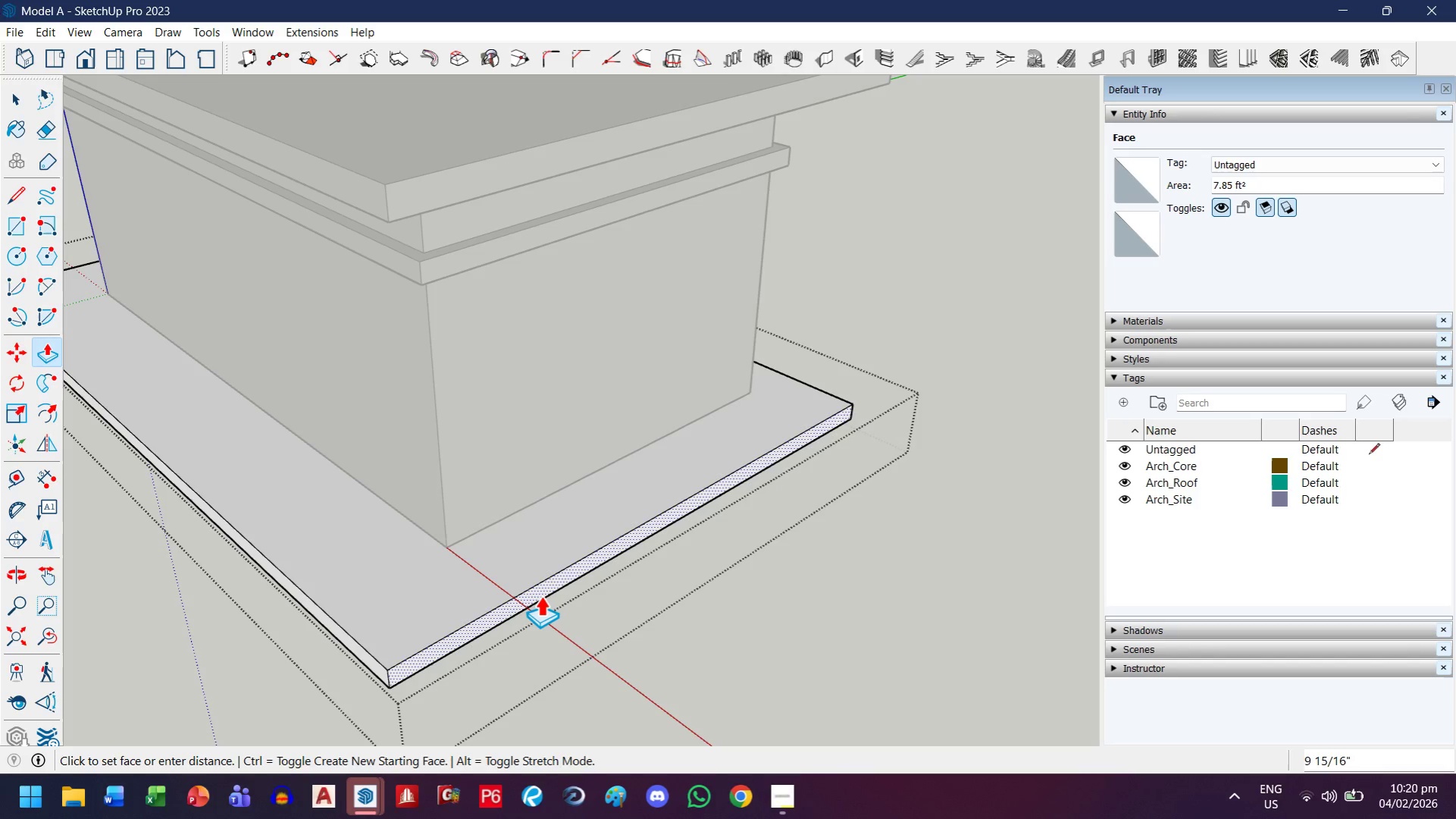 
type(.5m)
 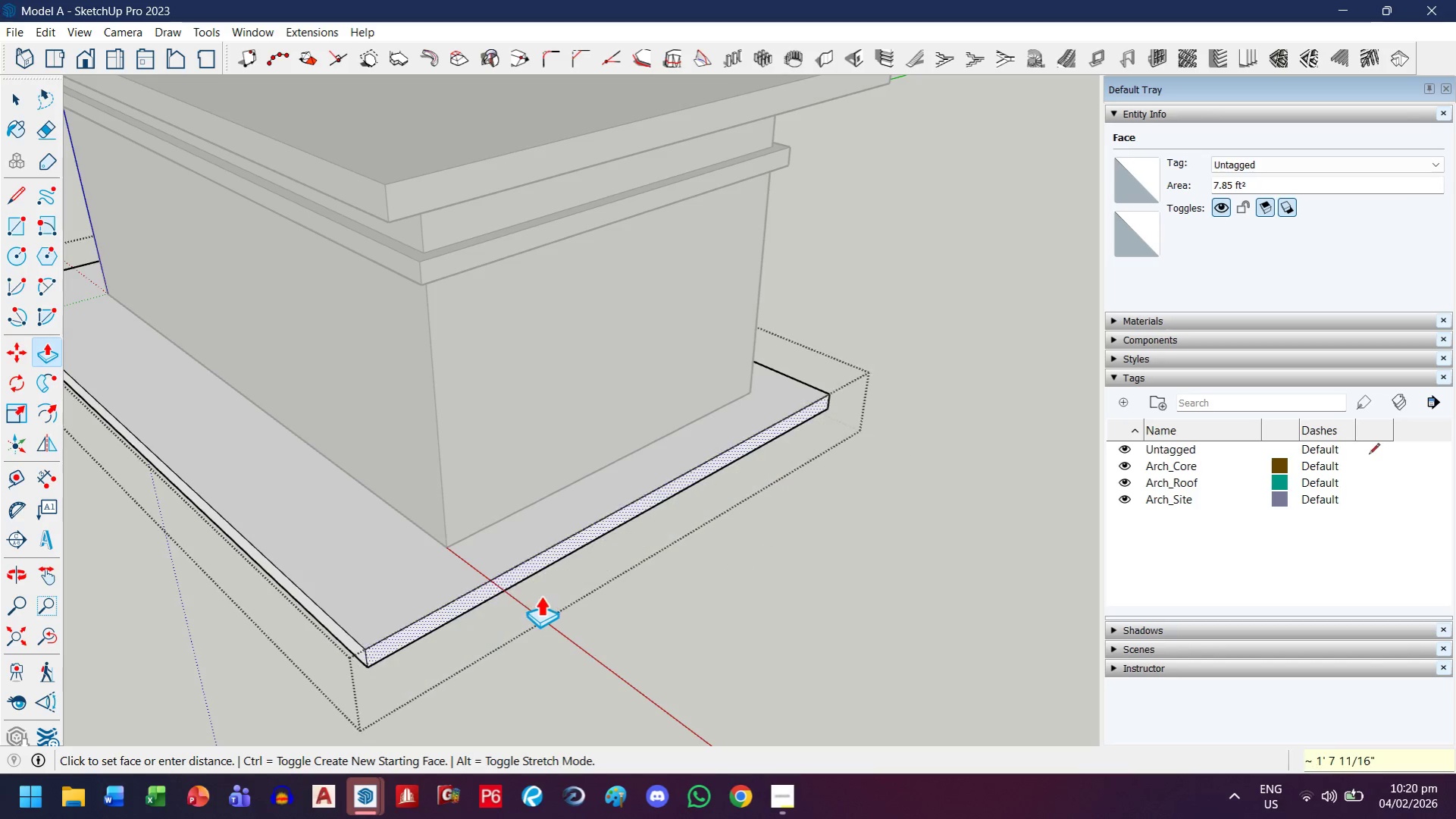 
key(Enter)
 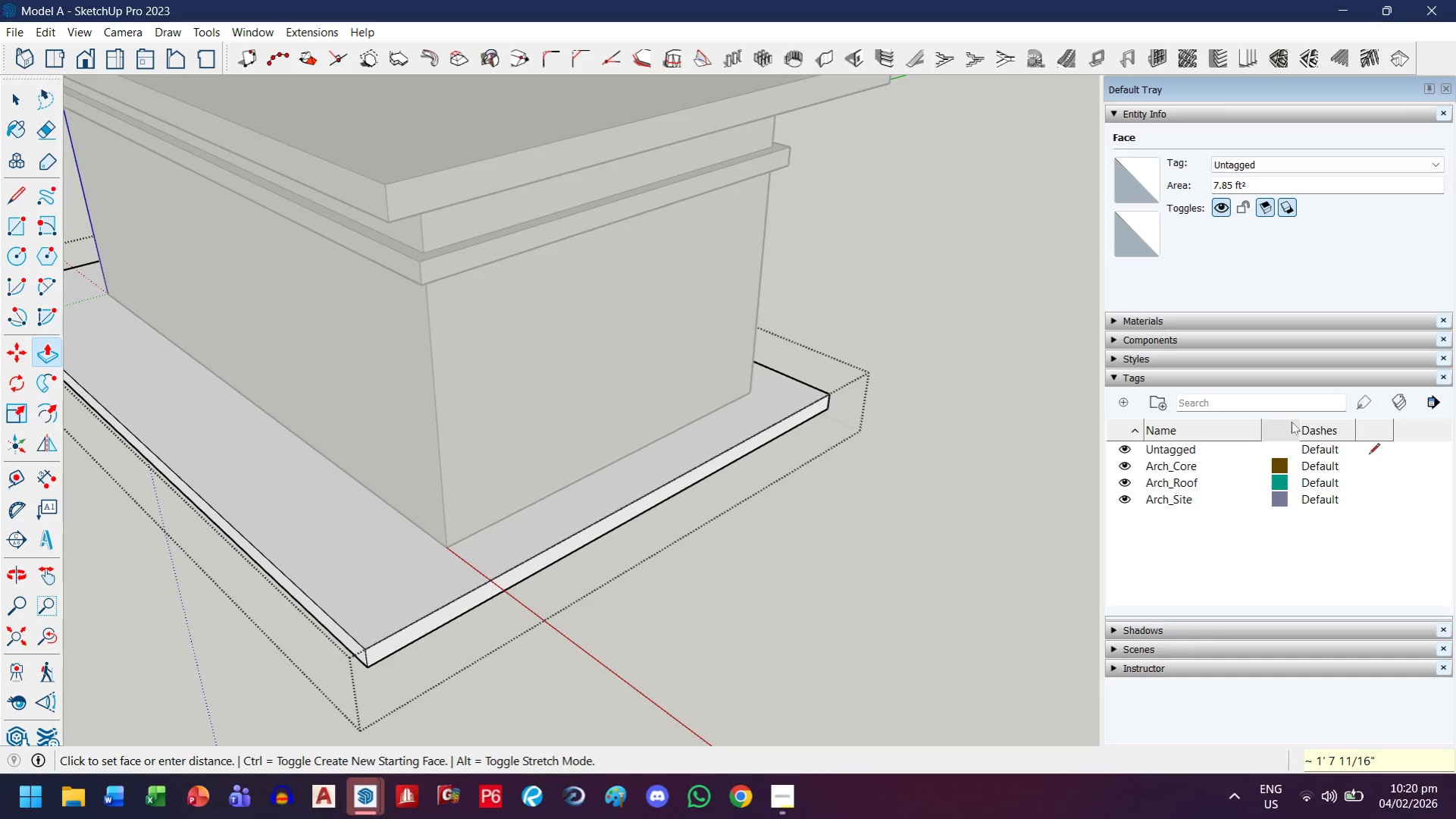 
scroll: coordinate [1291, 422], scroll_direction: down, amount: 4.0
 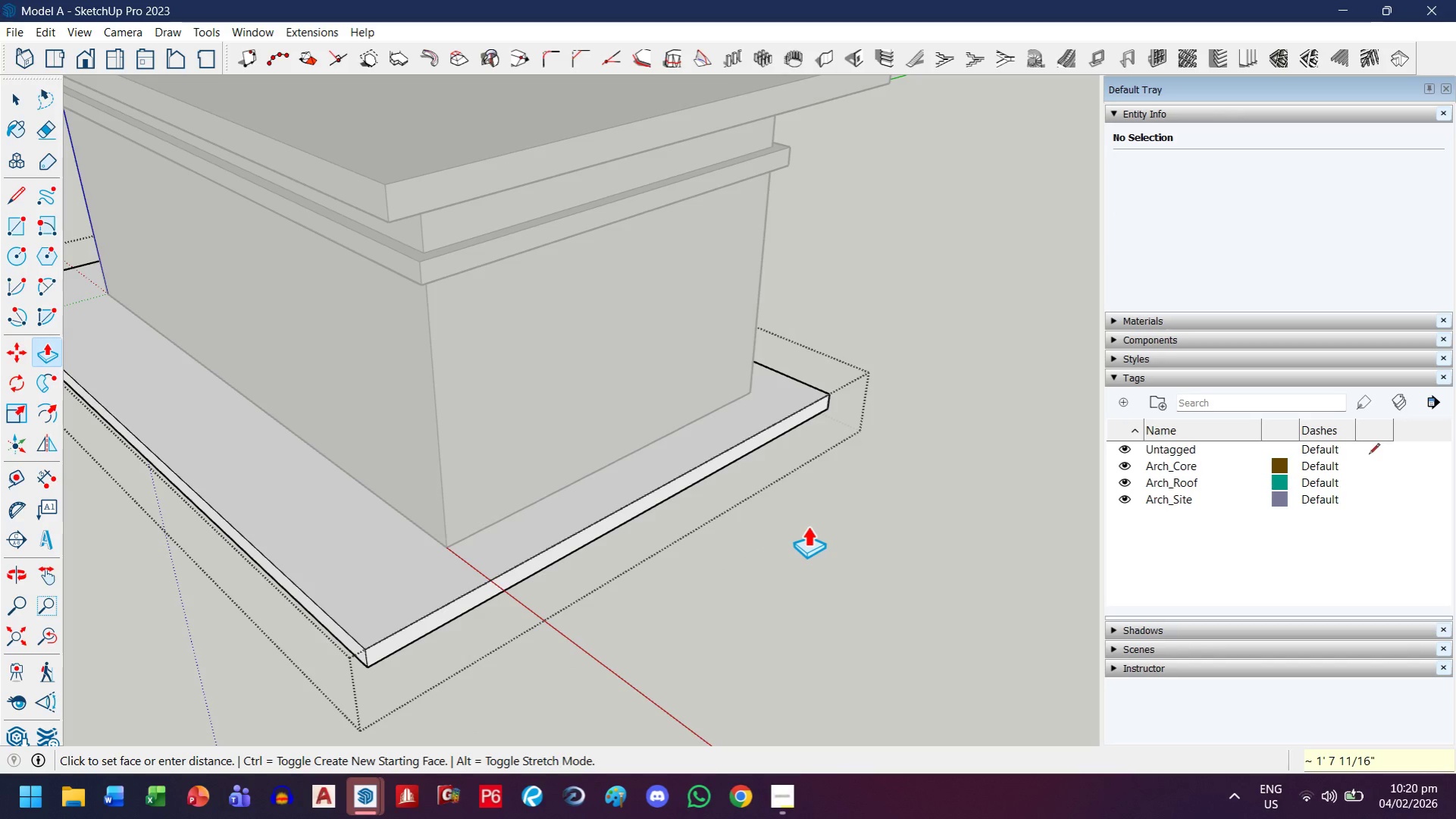 
key(H)
 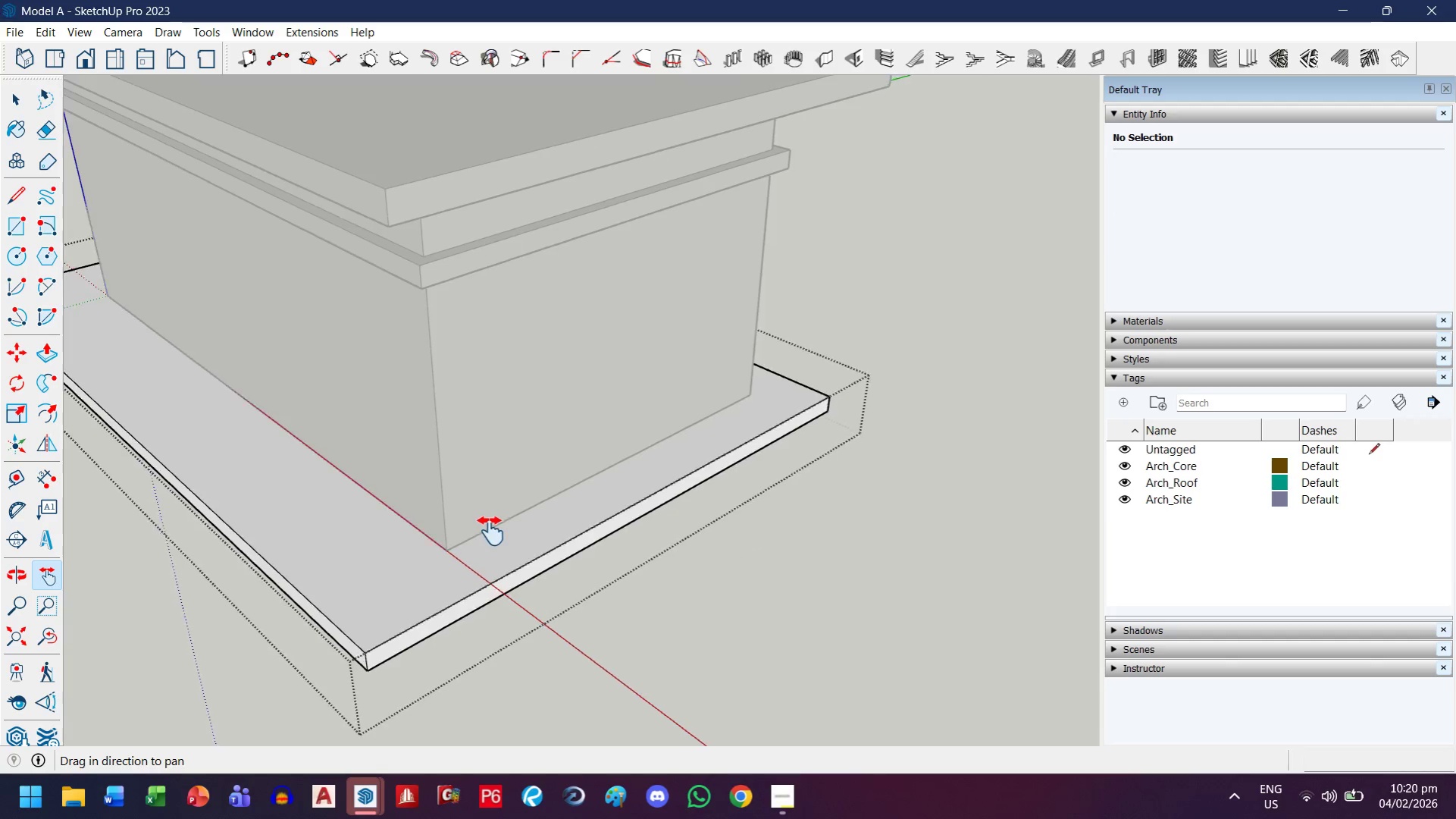 
left_click_drag(start_coordinate=[488, 527], to_coordinate=[1094, 509])
 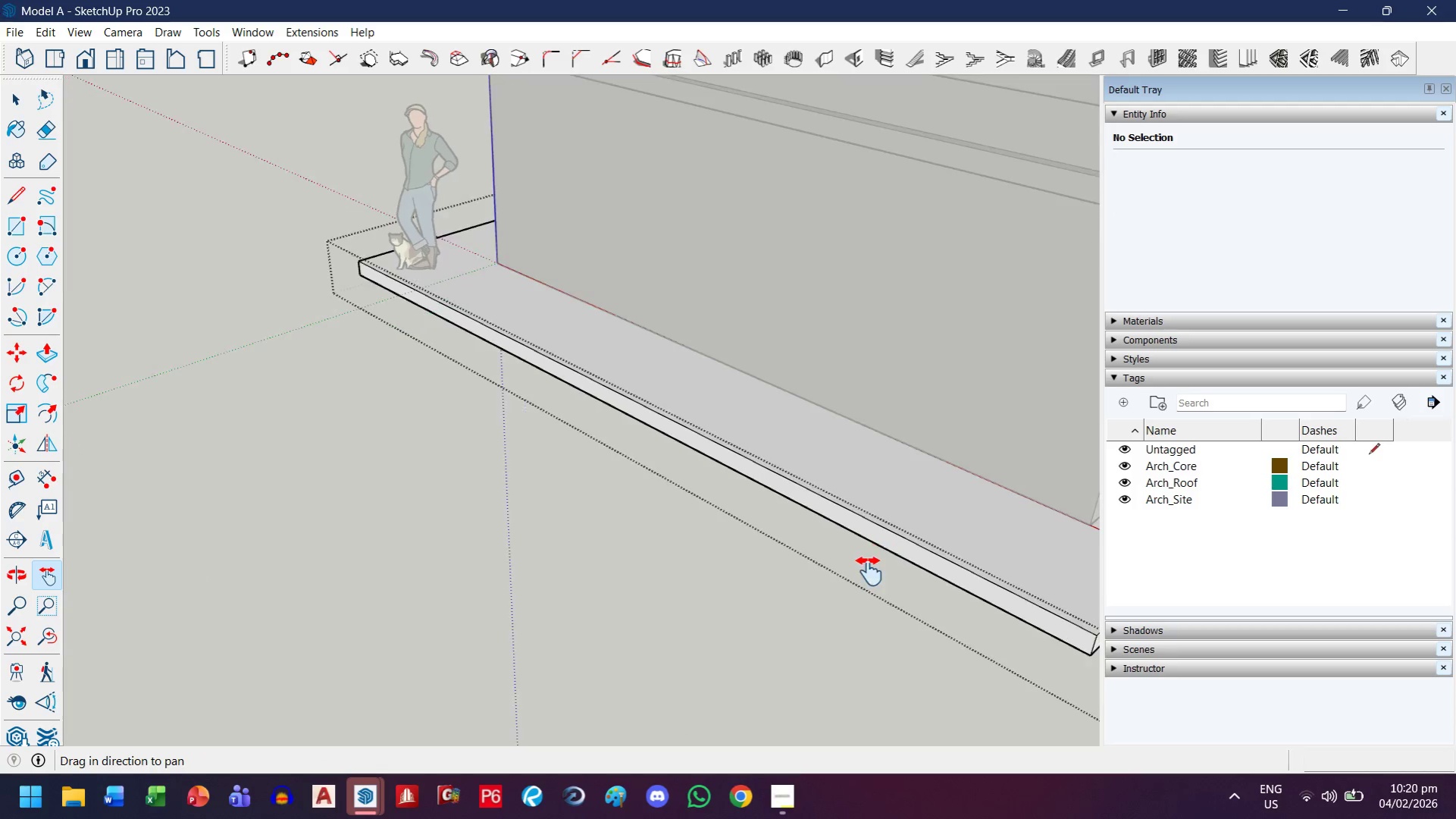 
scroll: coordinate [876, 566], scroll_direction: up, amount: 1.0
 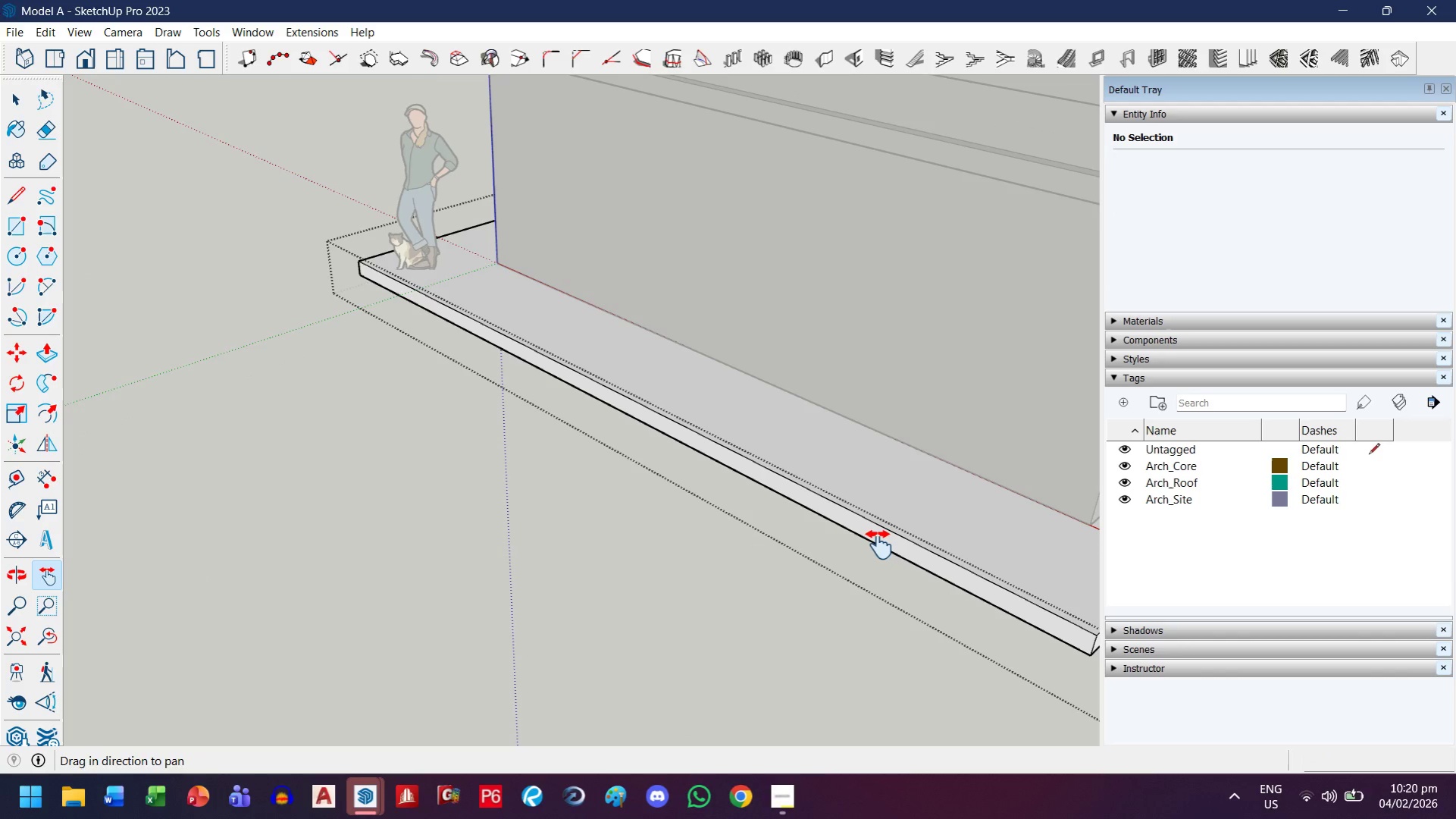 
key(Escape)
 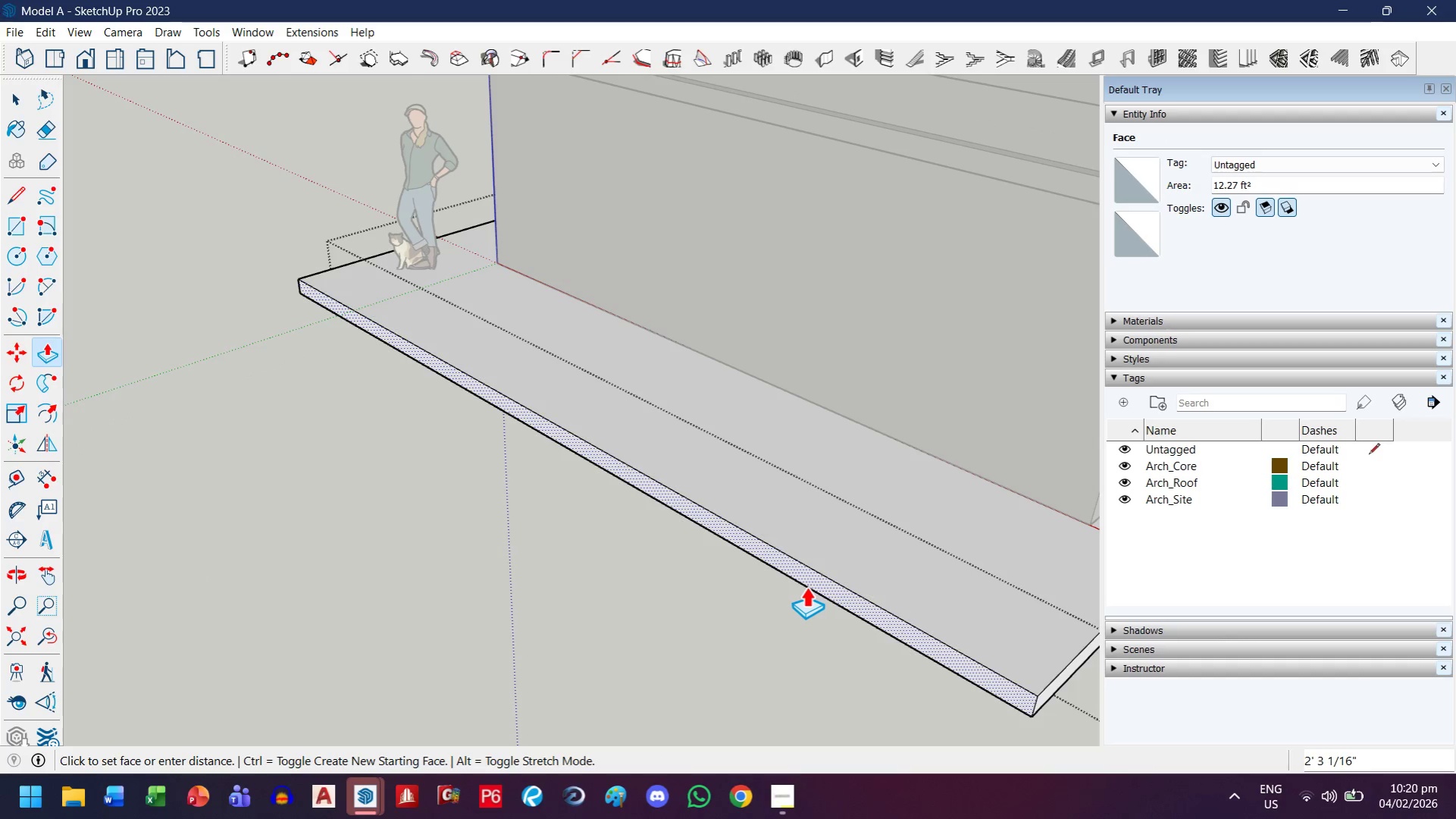 
type(2m)
 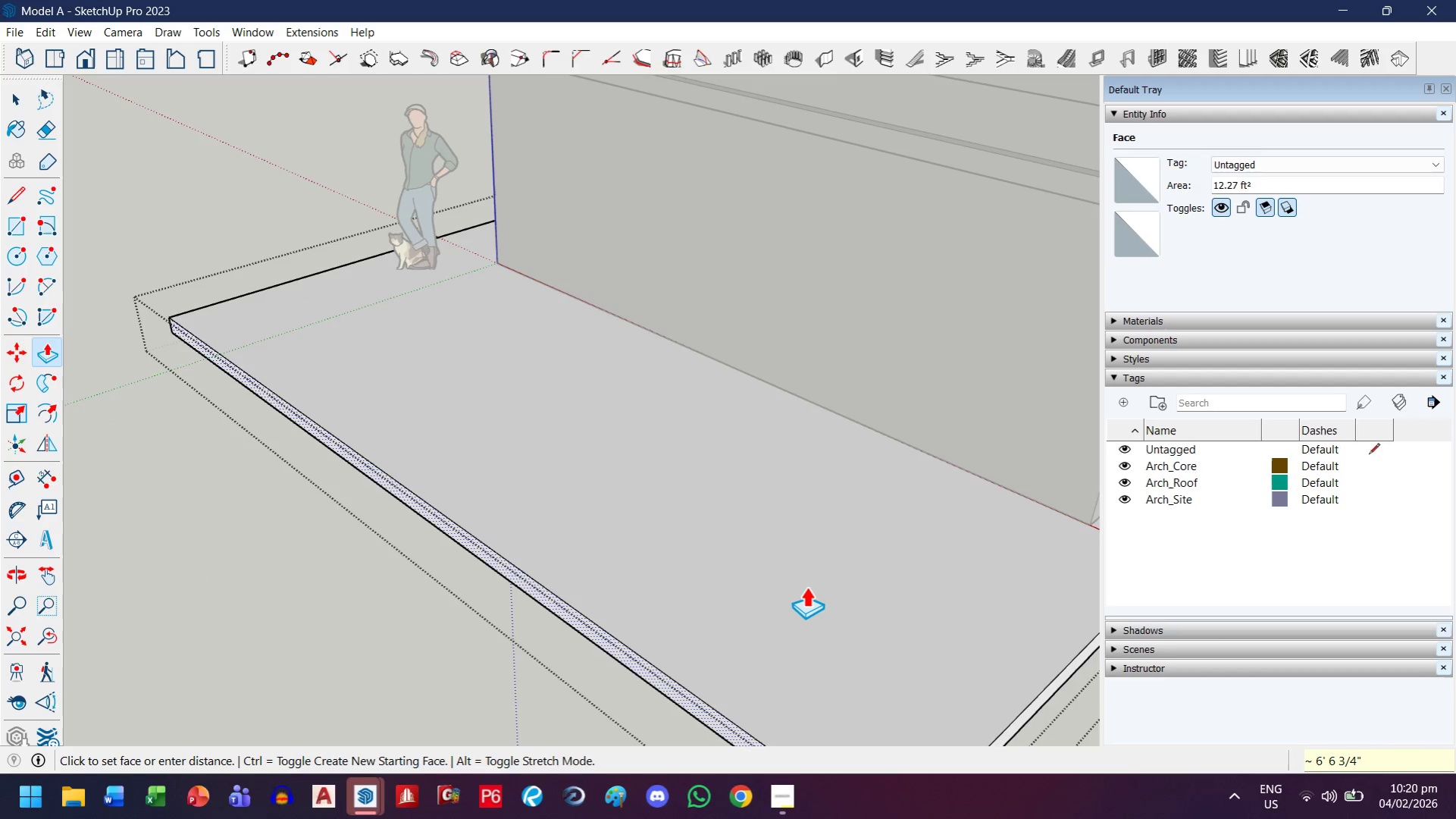 
key(Enter)
 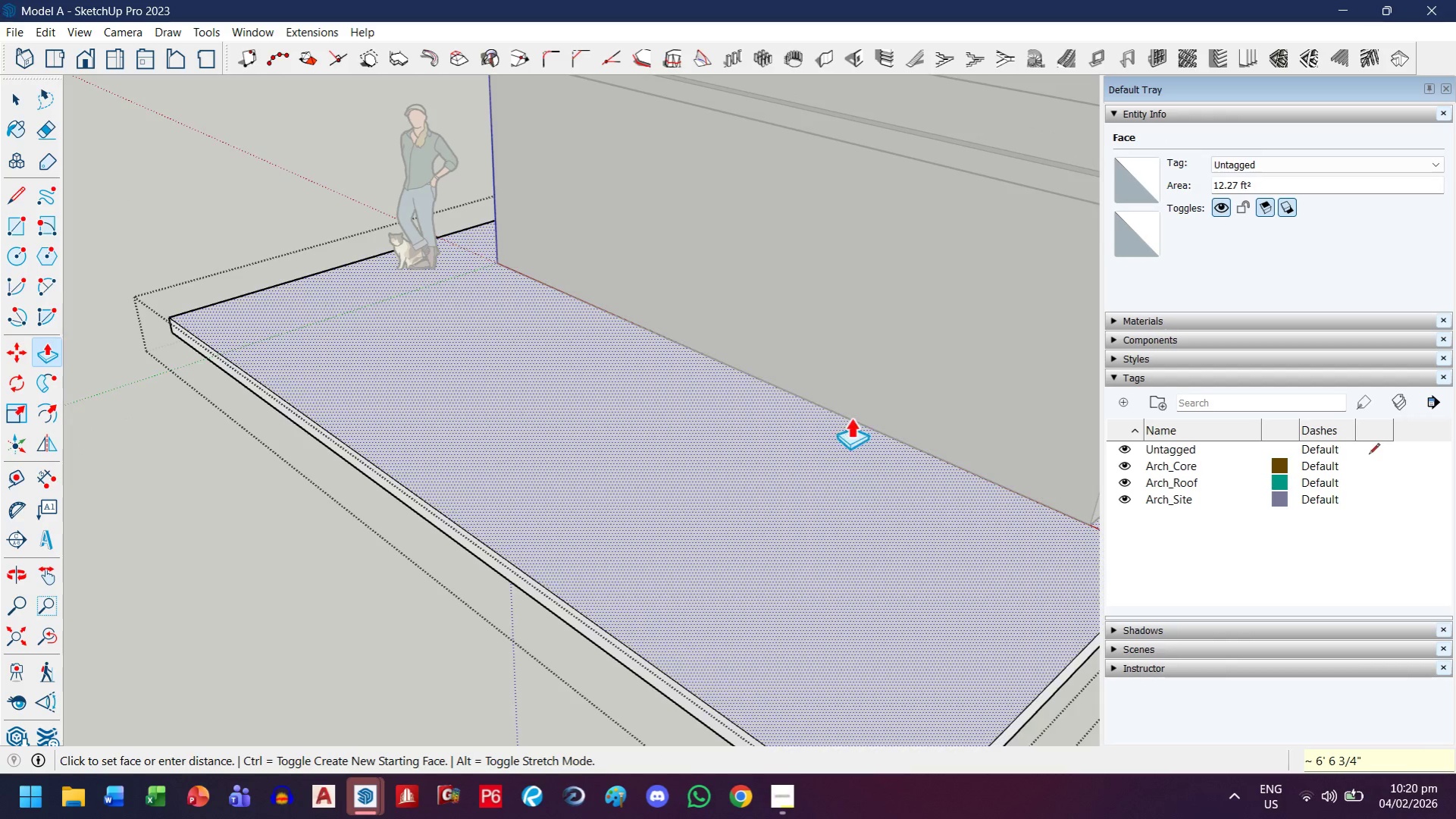 
scroll: coordinate [798, 436], scroll_direction: down, amount: 3.0
 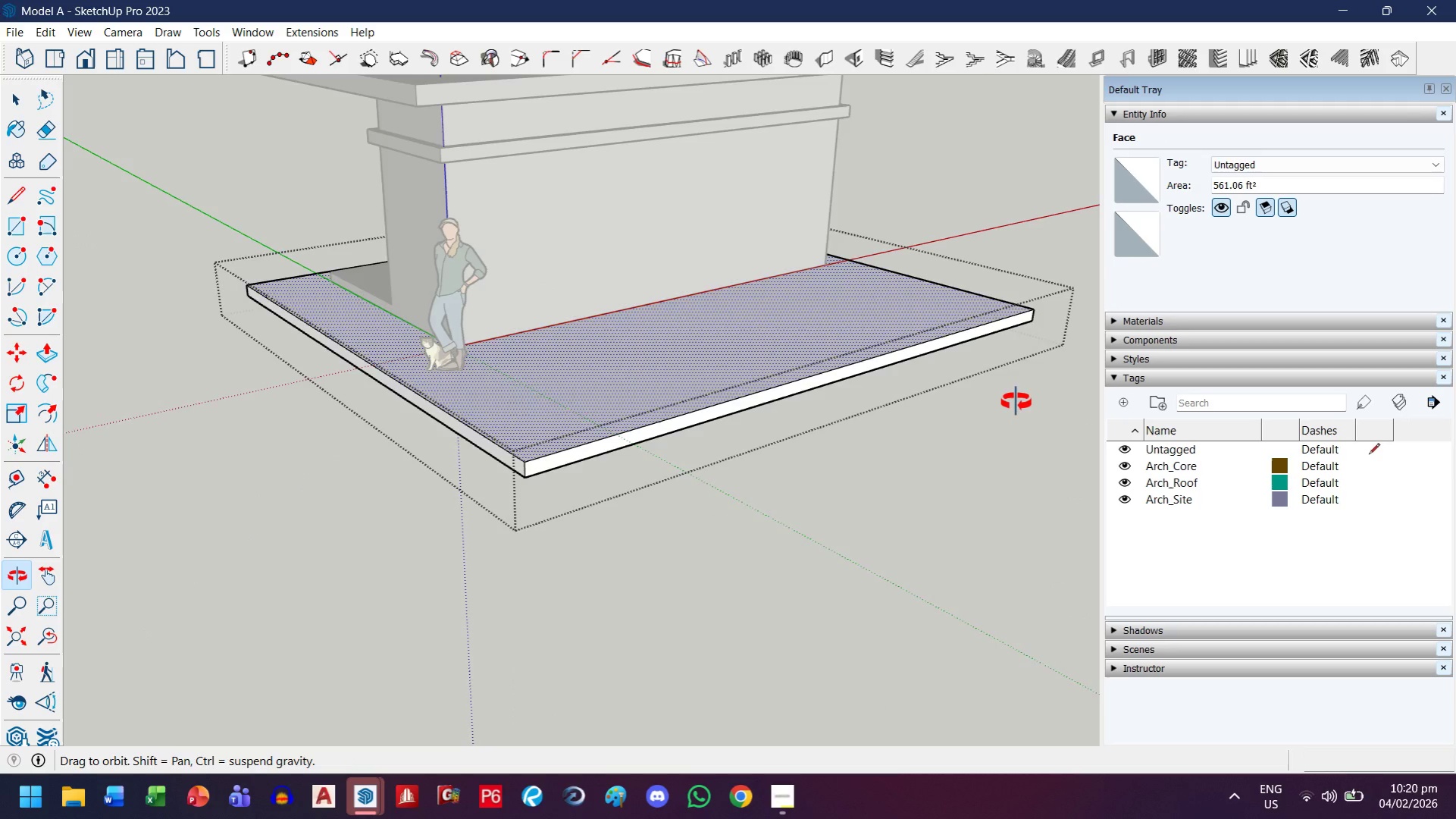 
scroll: coordinate [562, 409], scroll_direction: up, amount: 3.0
 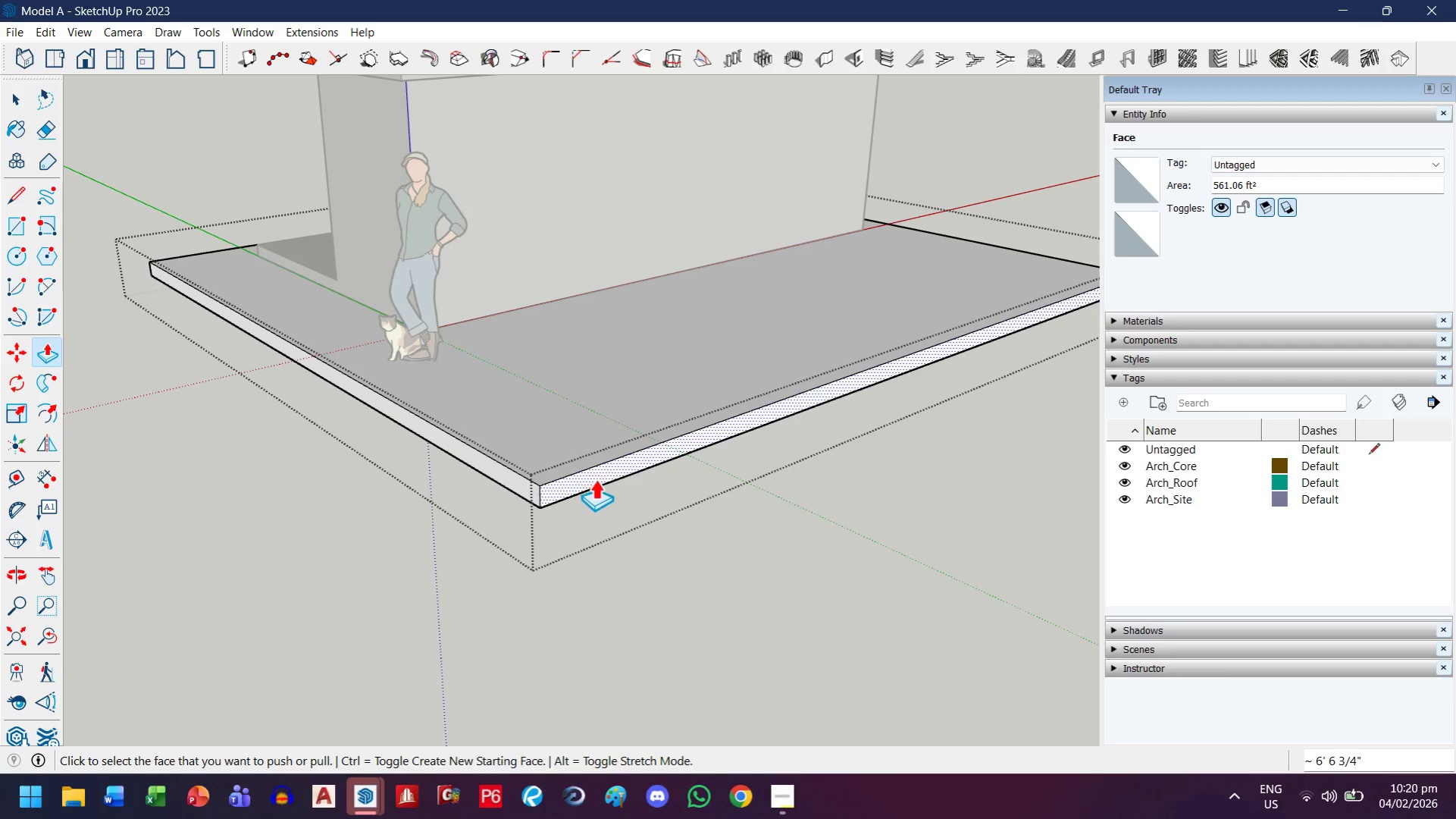 
left_click([596, 475])
 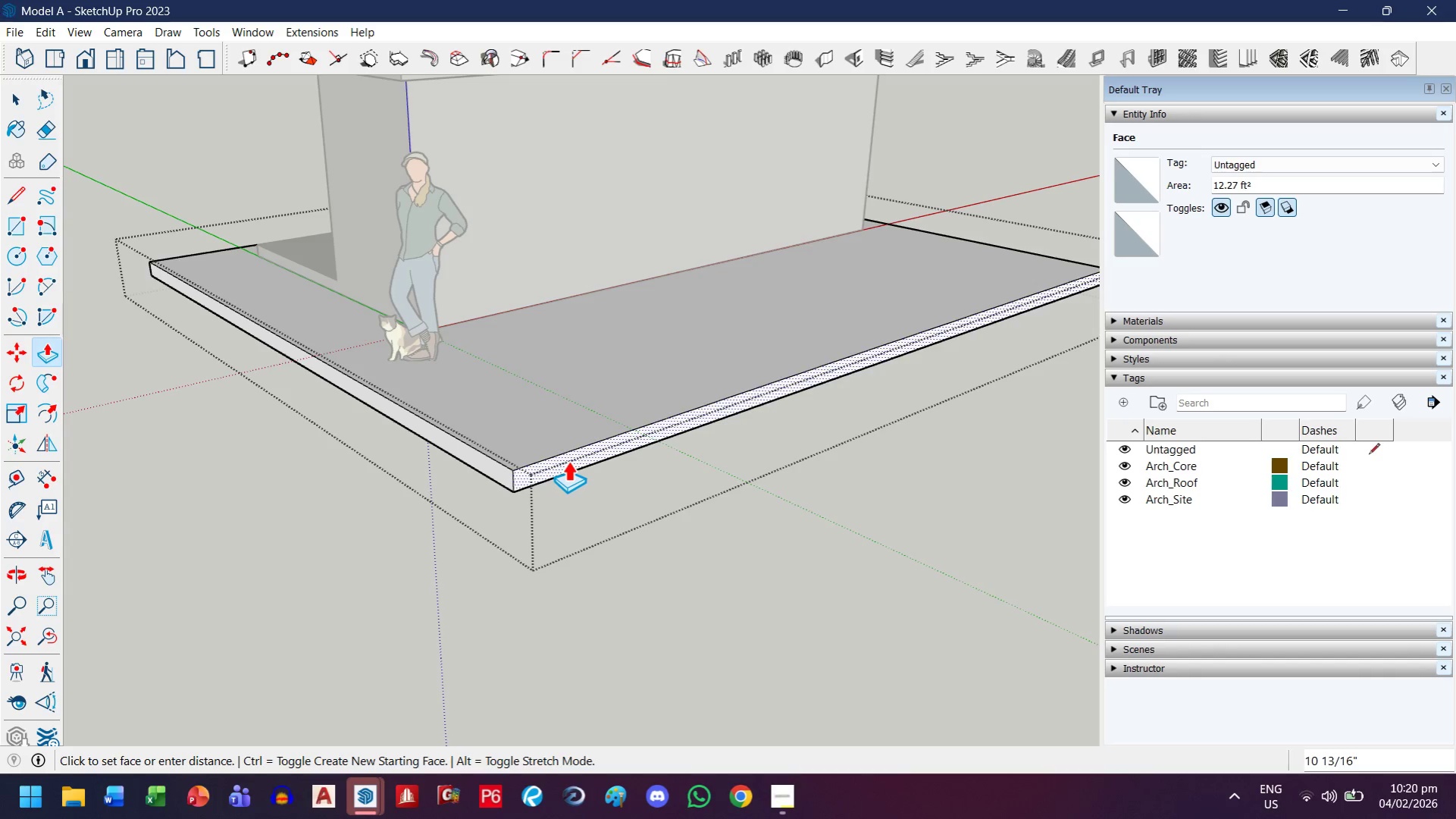 
type(1m)
 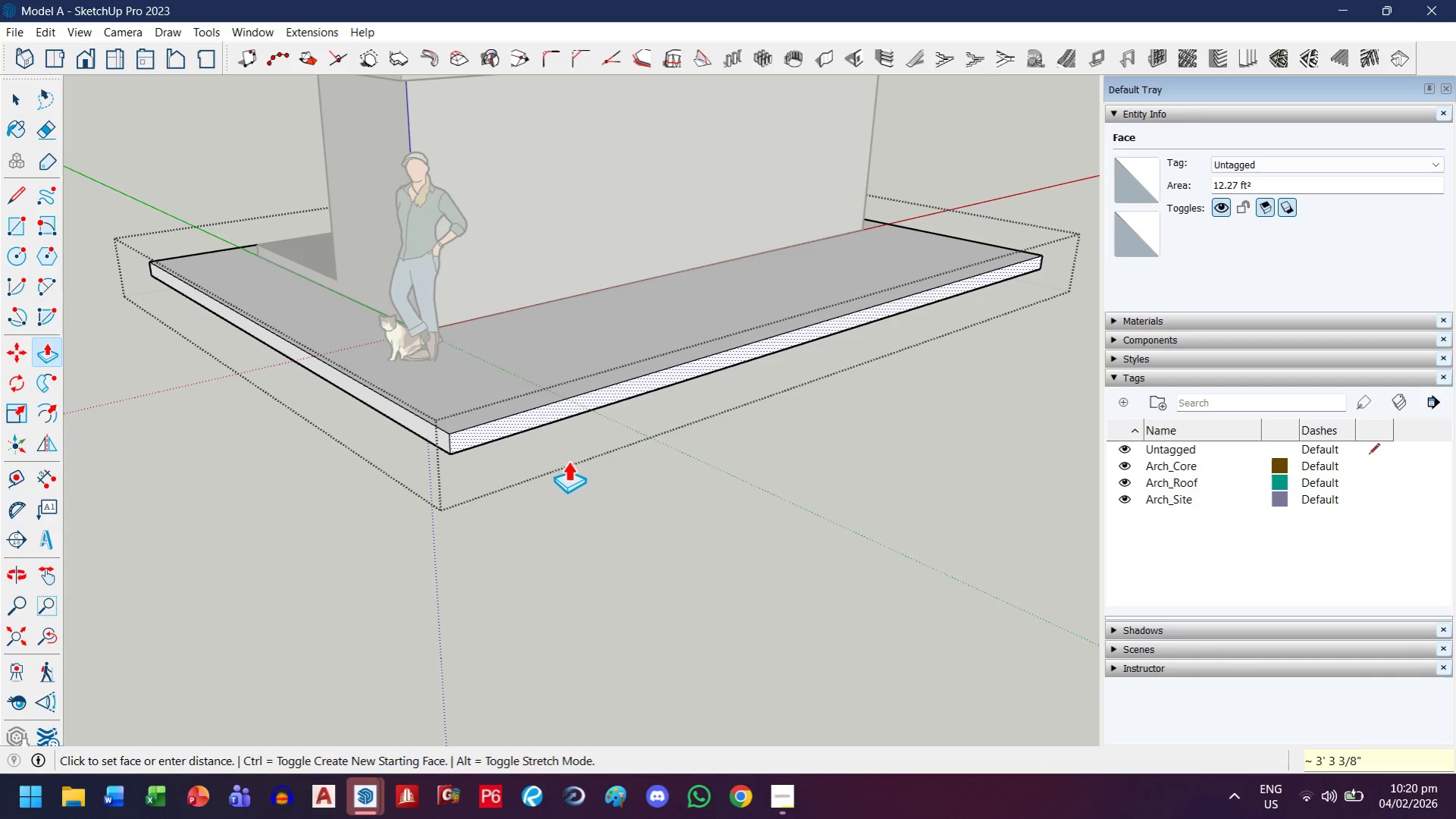 
key(Enter)
 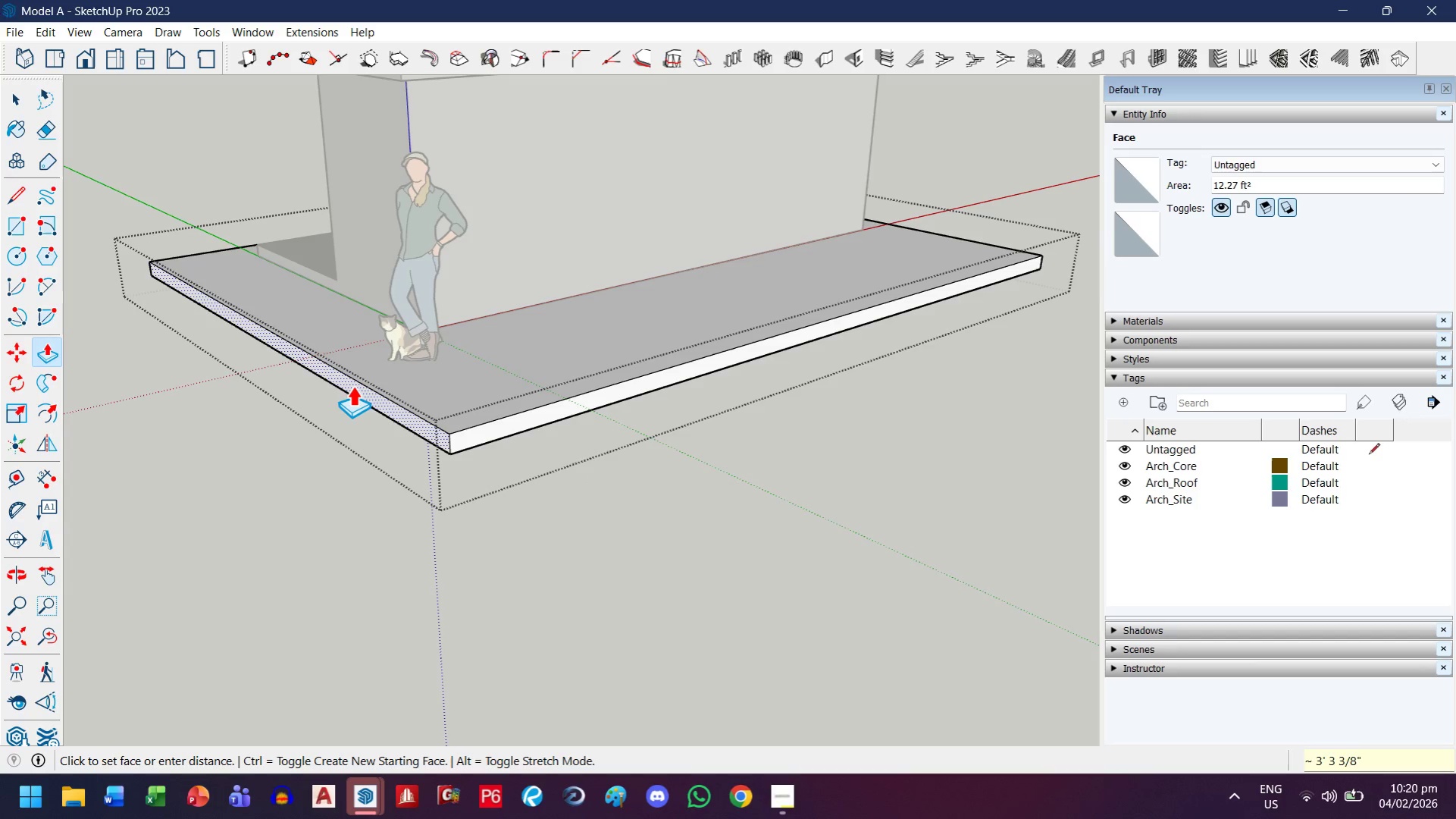 
left_click([353, 384])
 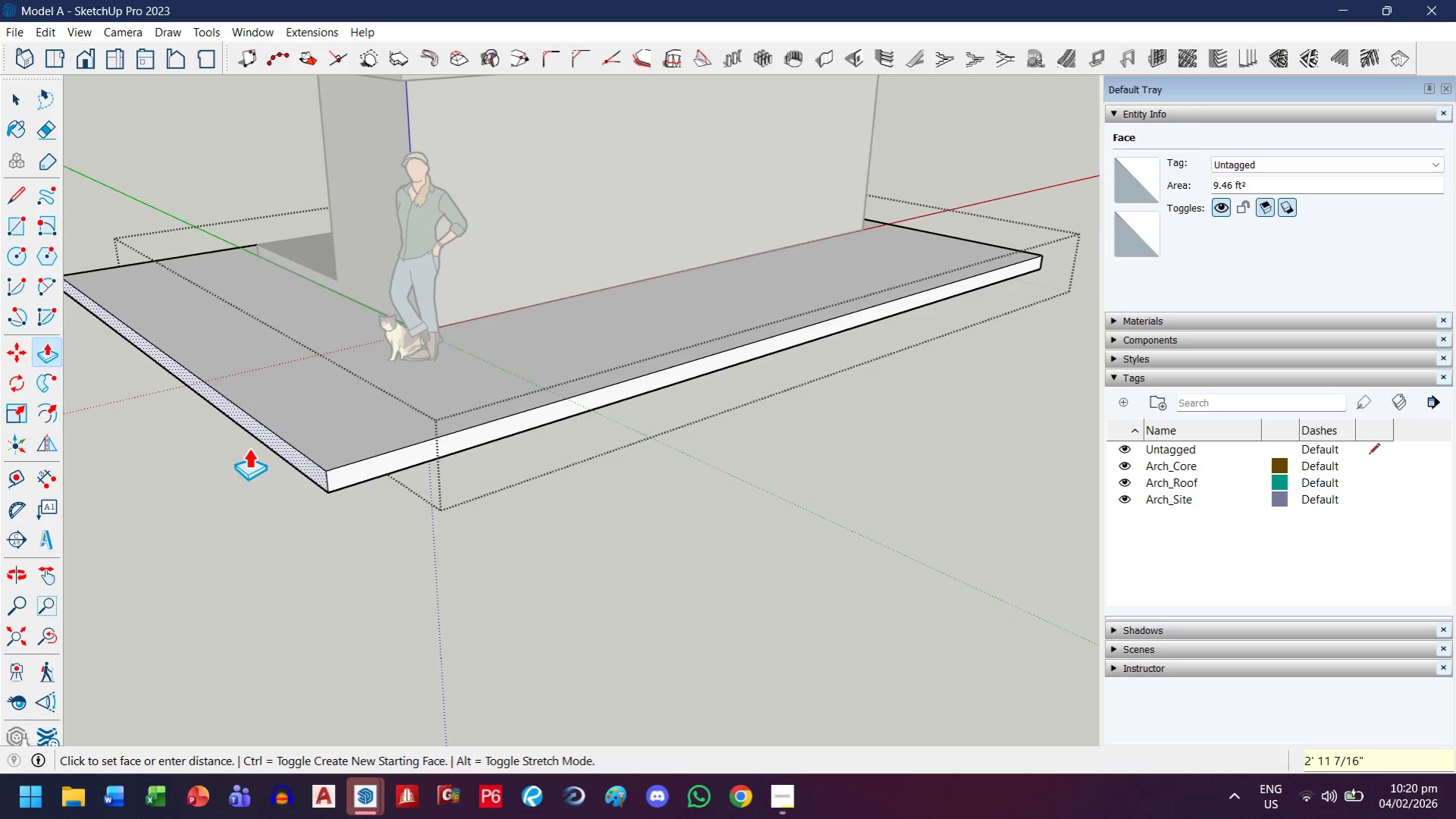 
type(2m)
 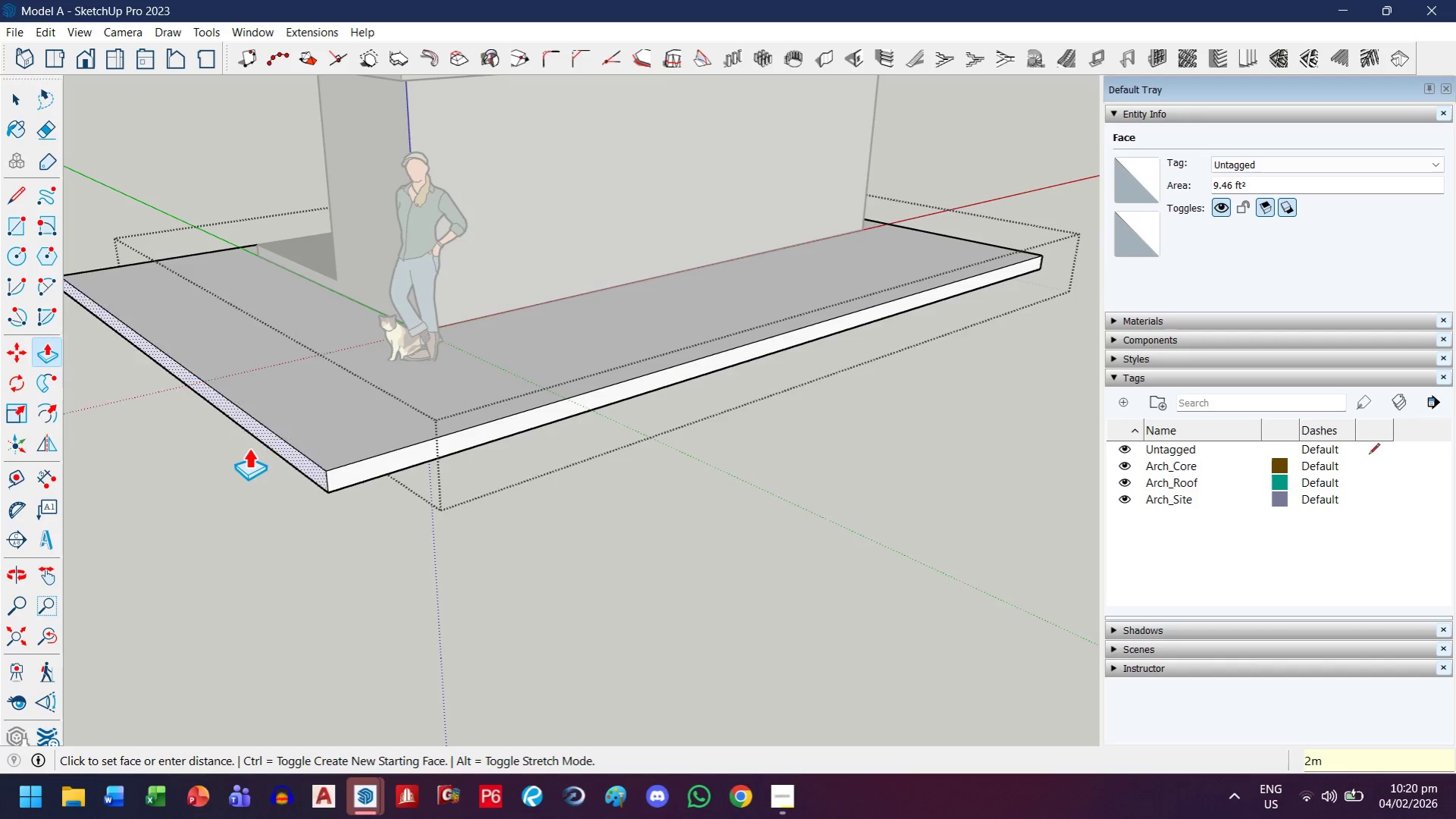 
key(Enter)
 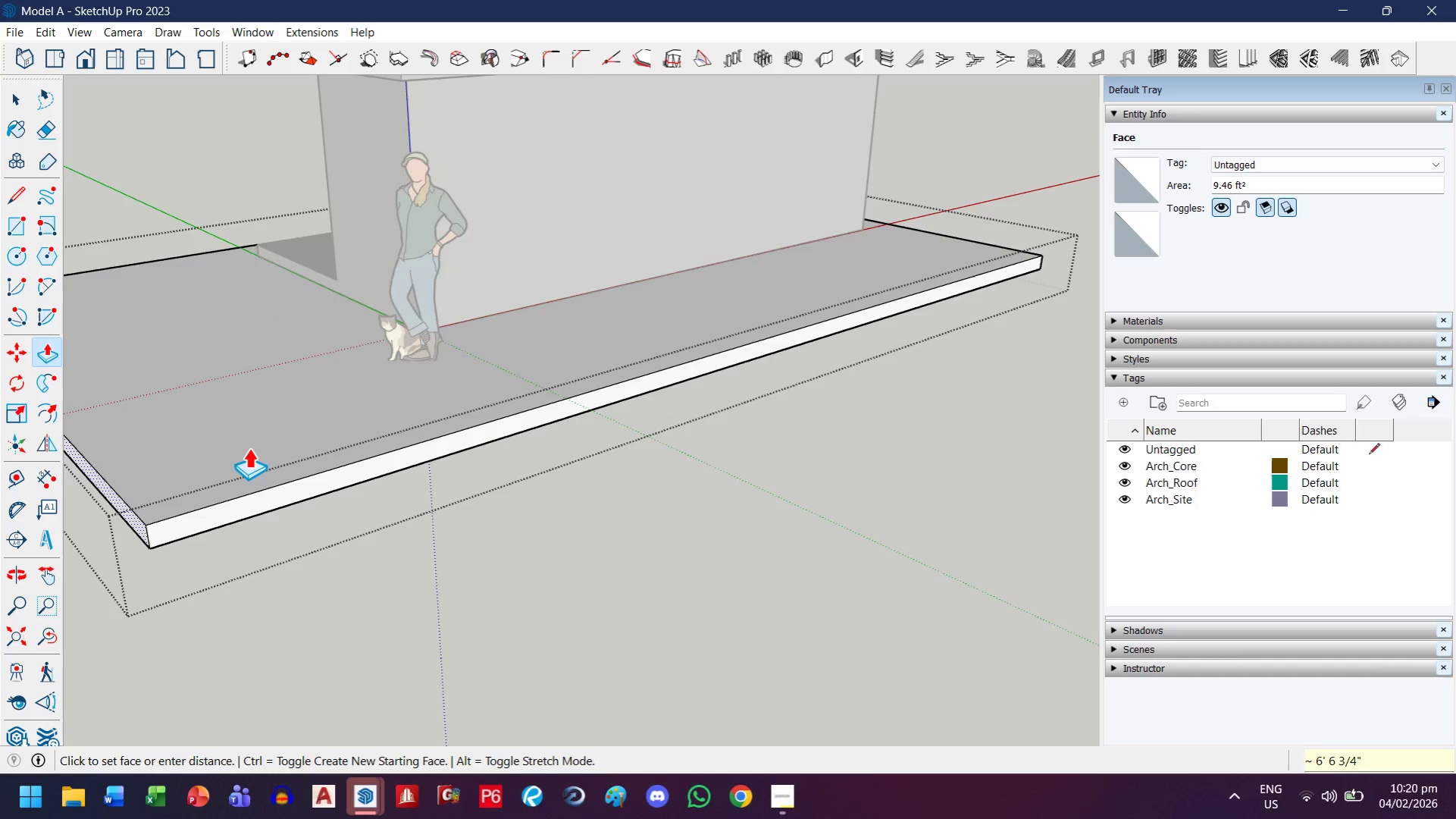 
key(H)
 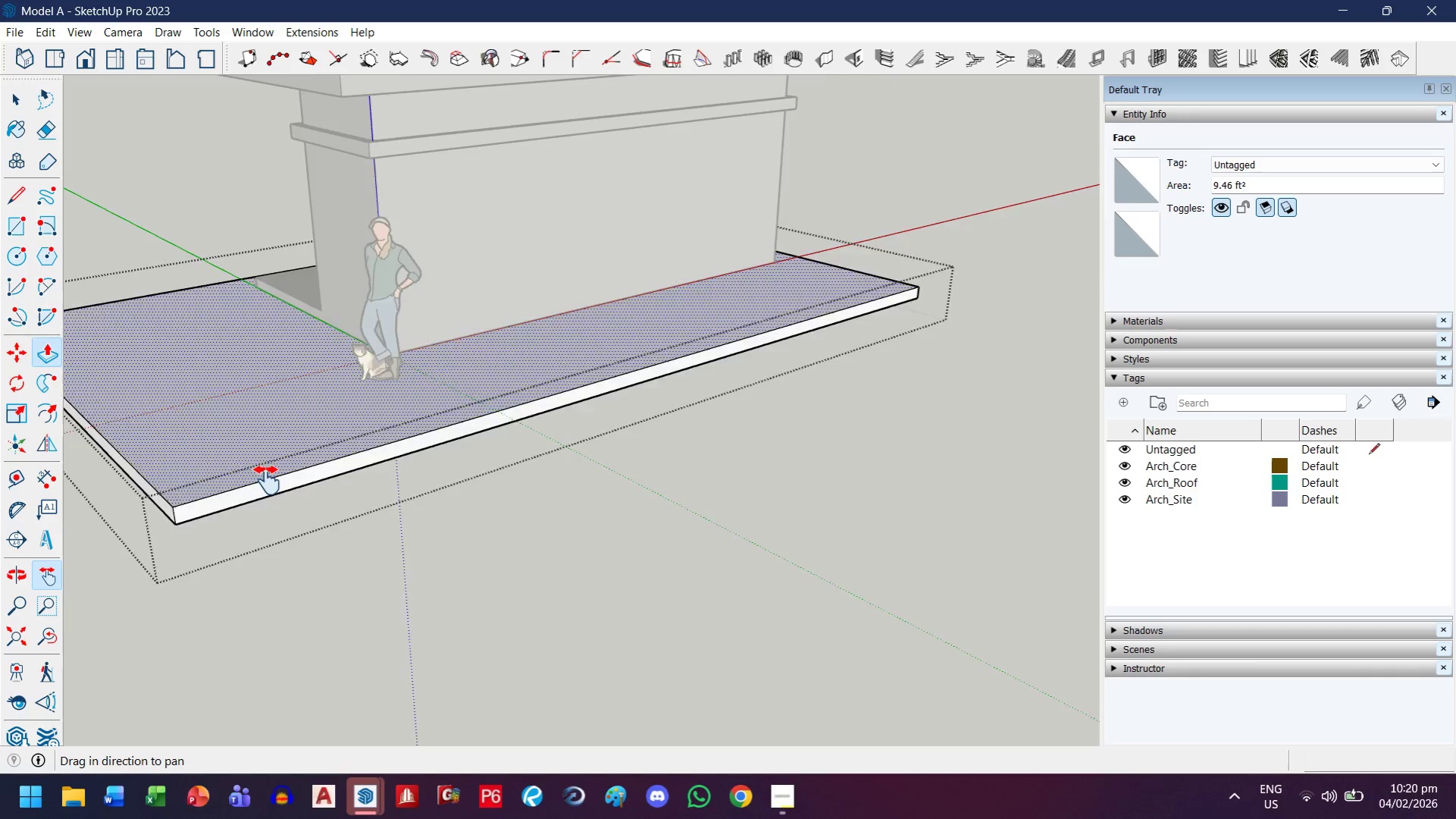 
left_click_drag(start_coordinate=[261, 480], to_coordinate=[563, 610])
 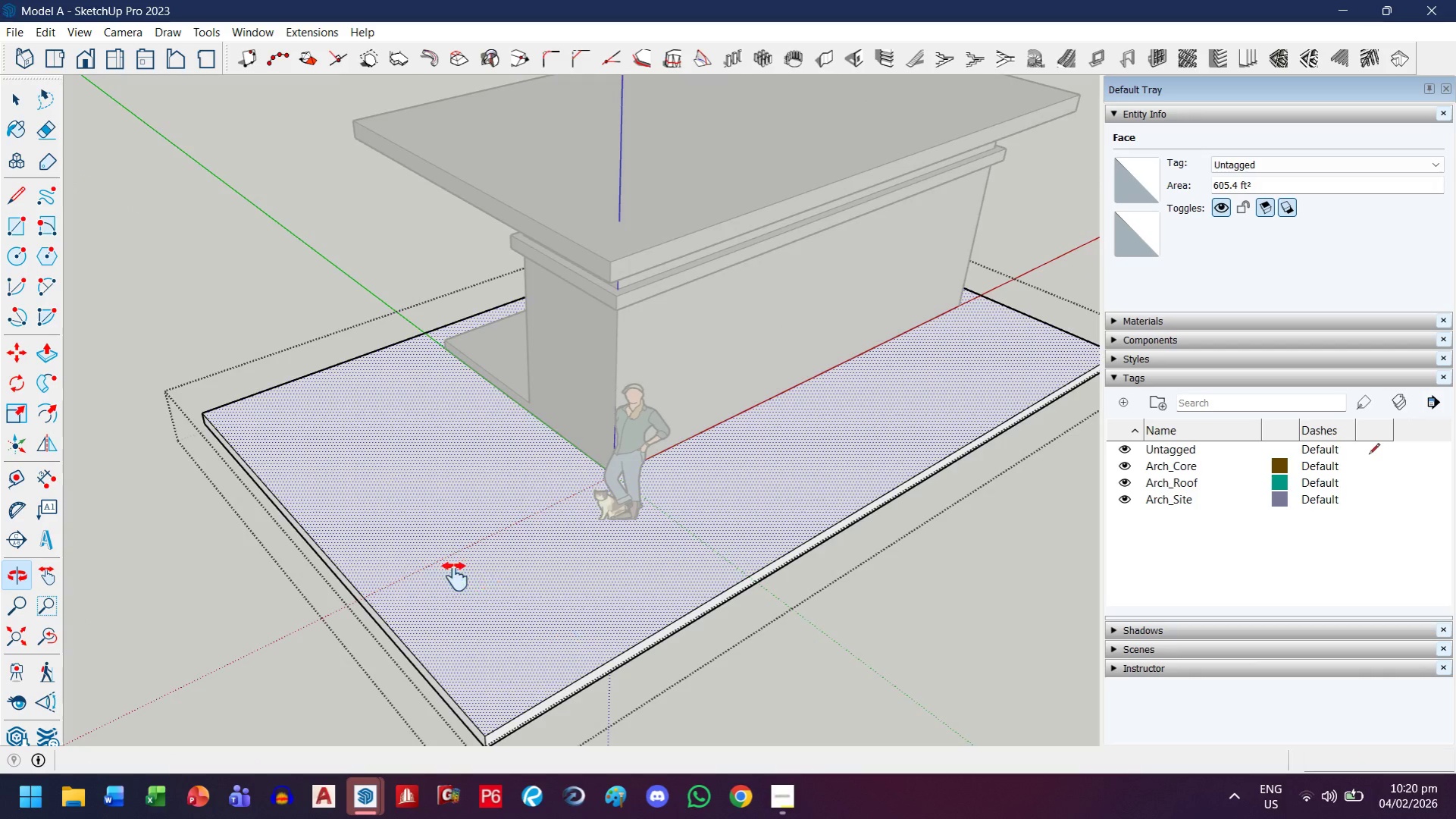 
scroll: coordinate [246, 466], scroll_direction: down, amount: 3.0
 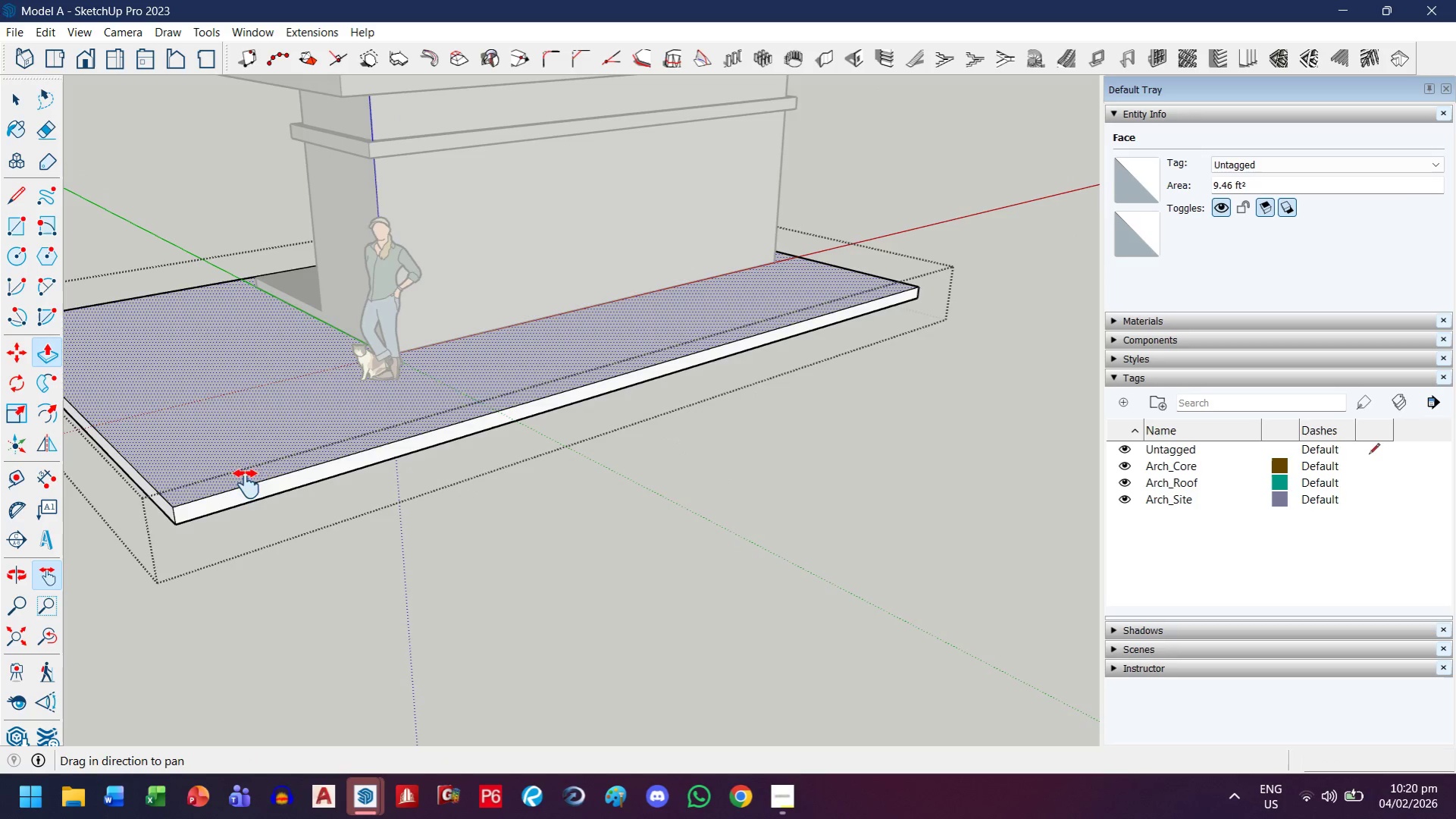 
scroll: coordinate [454, 576], scroll_direction: up, amount: 1.0
 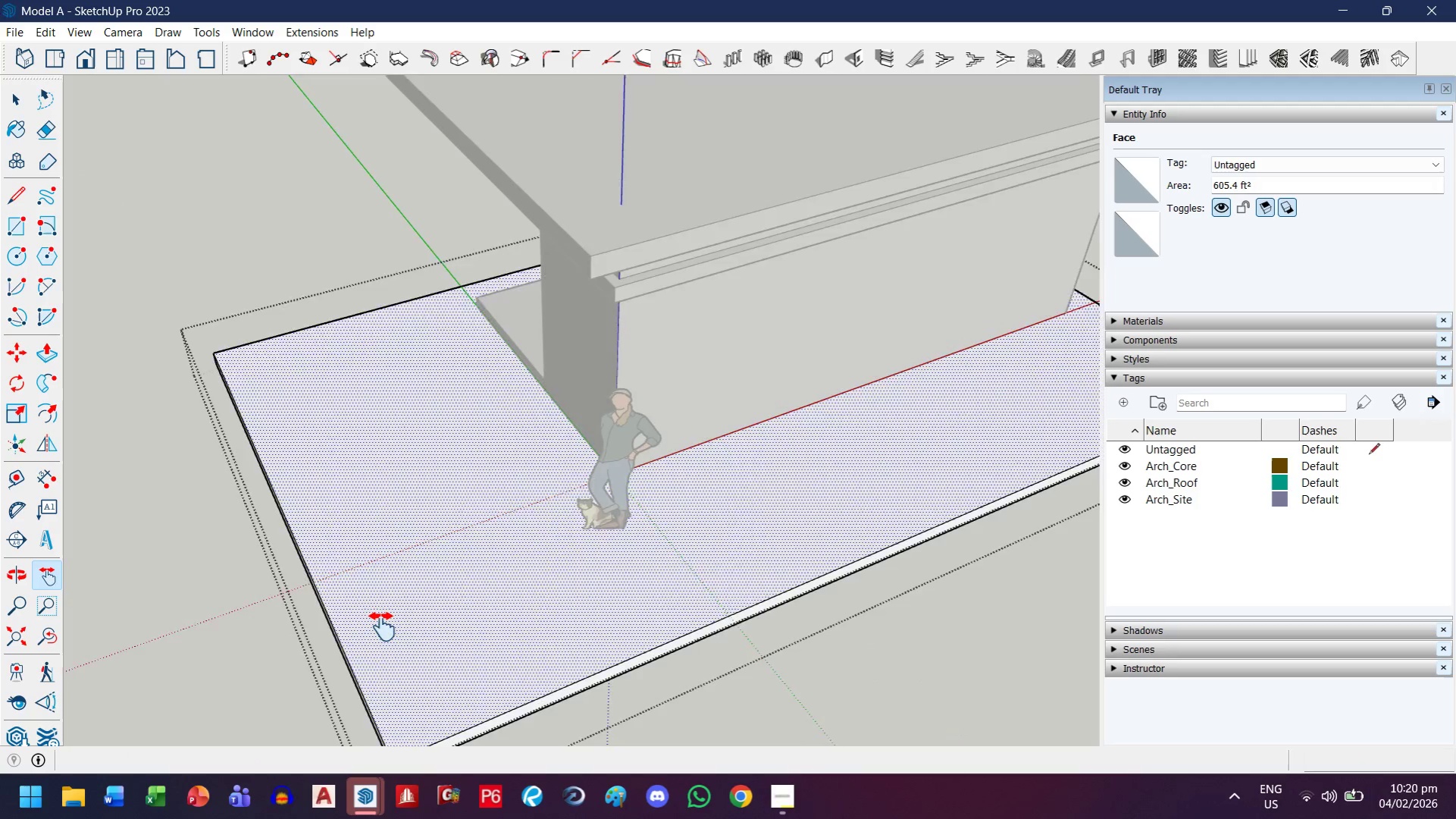 
key(H)
 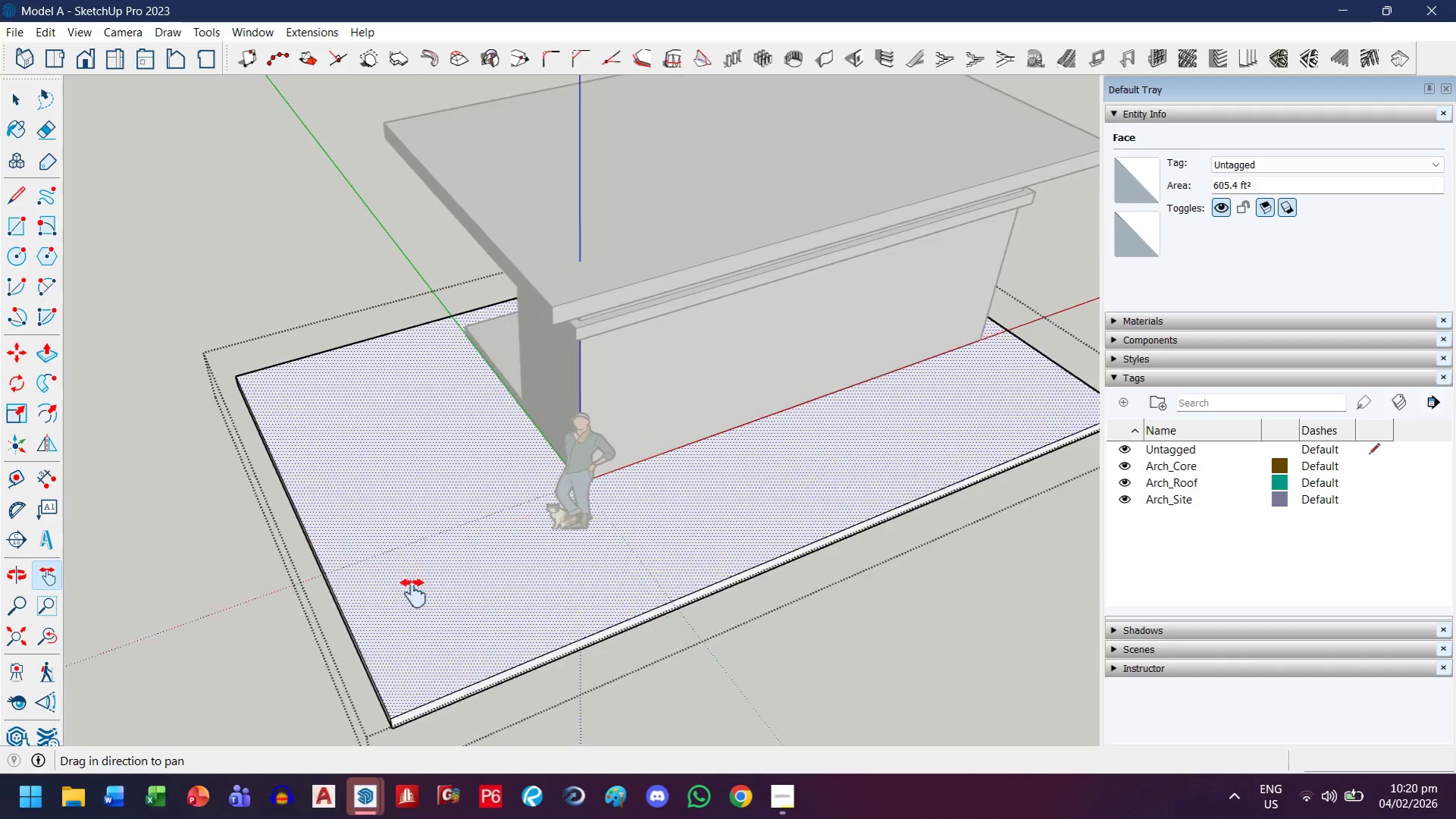 
left_click_drag(start_coordinate=[413, 617], to_coordinate=[421, 477])
 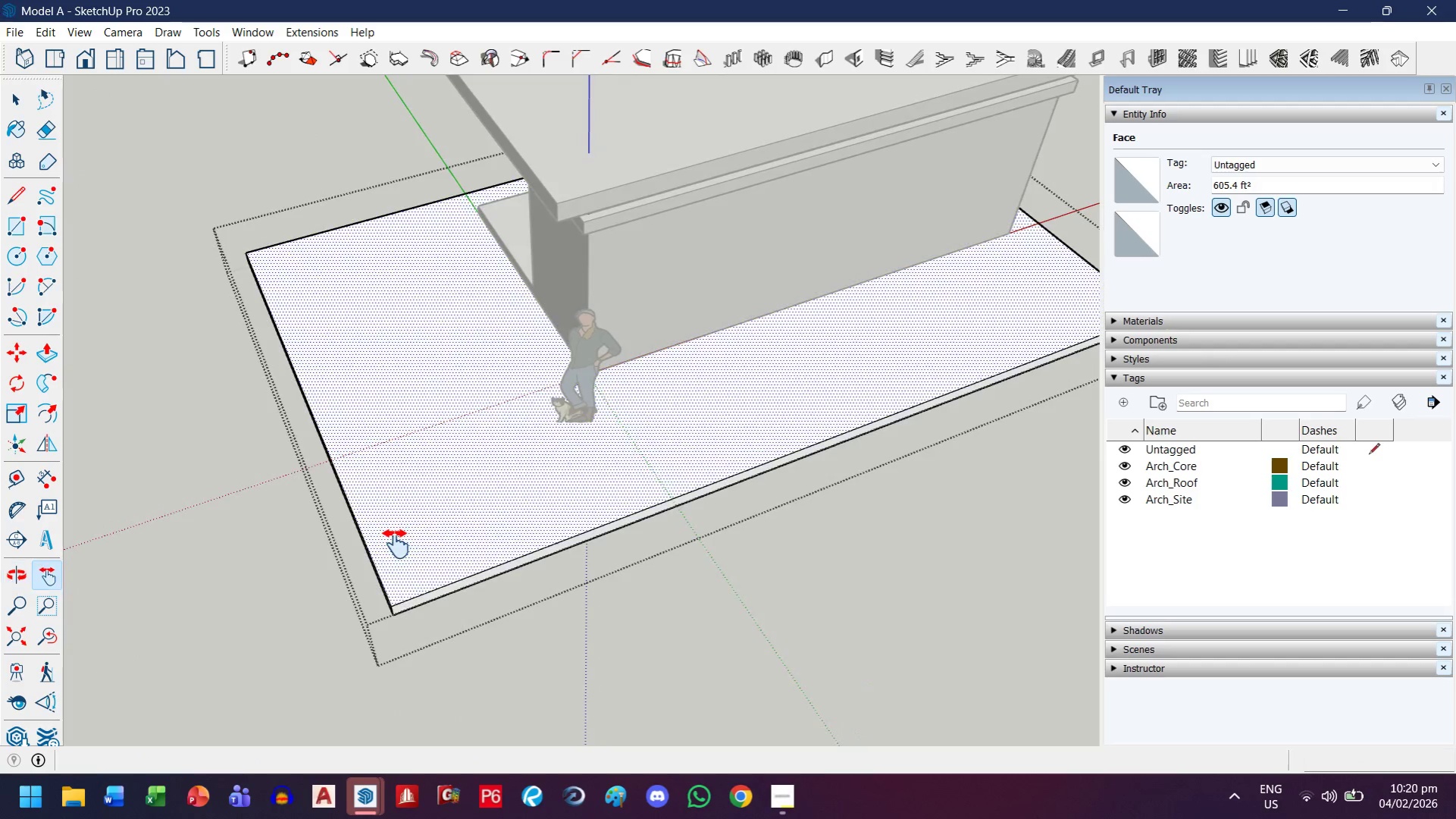 
scroll: coordinate [384, 626], scroll_direction: down, amount: 2.0
 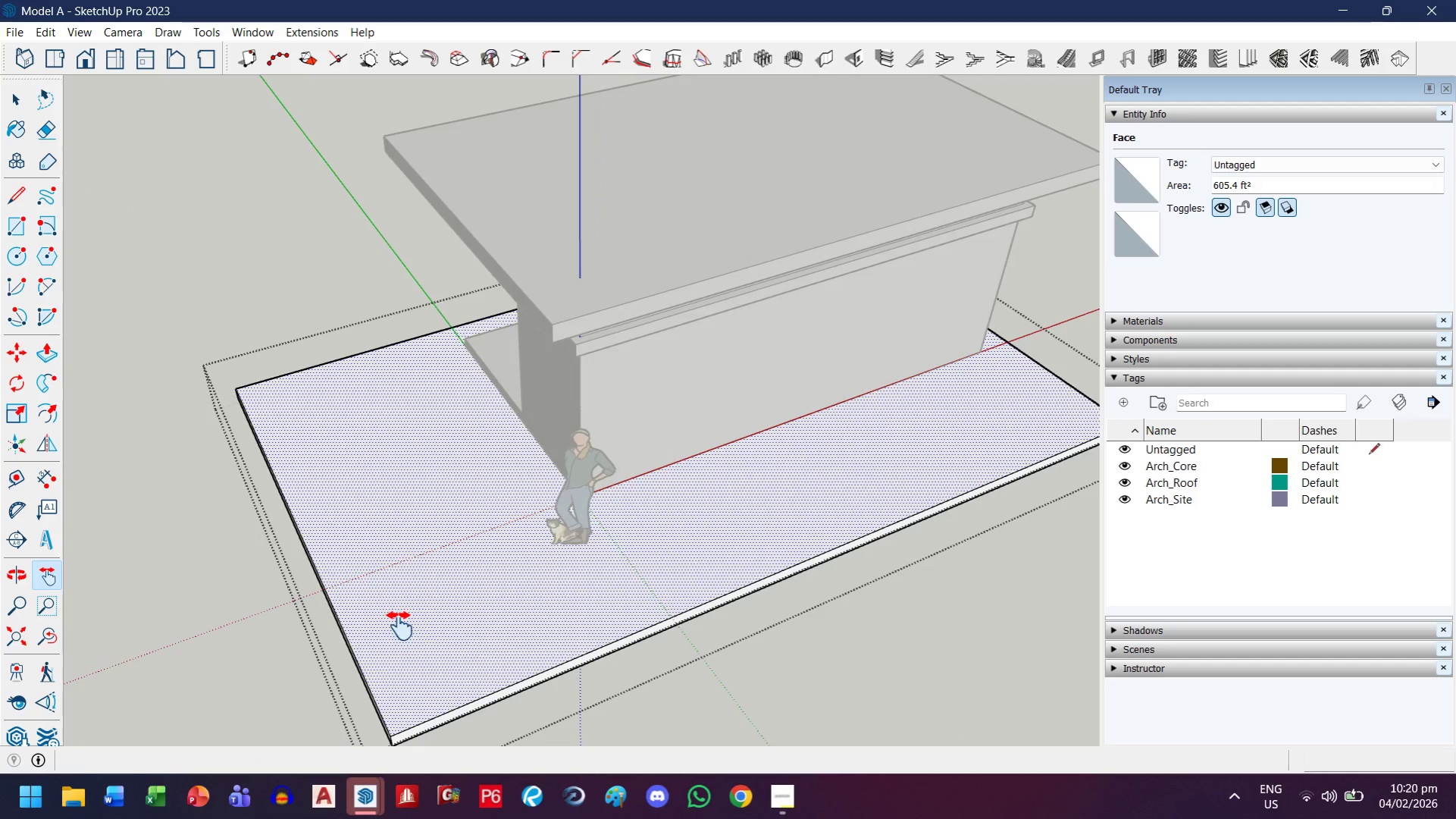 
type(t6')
 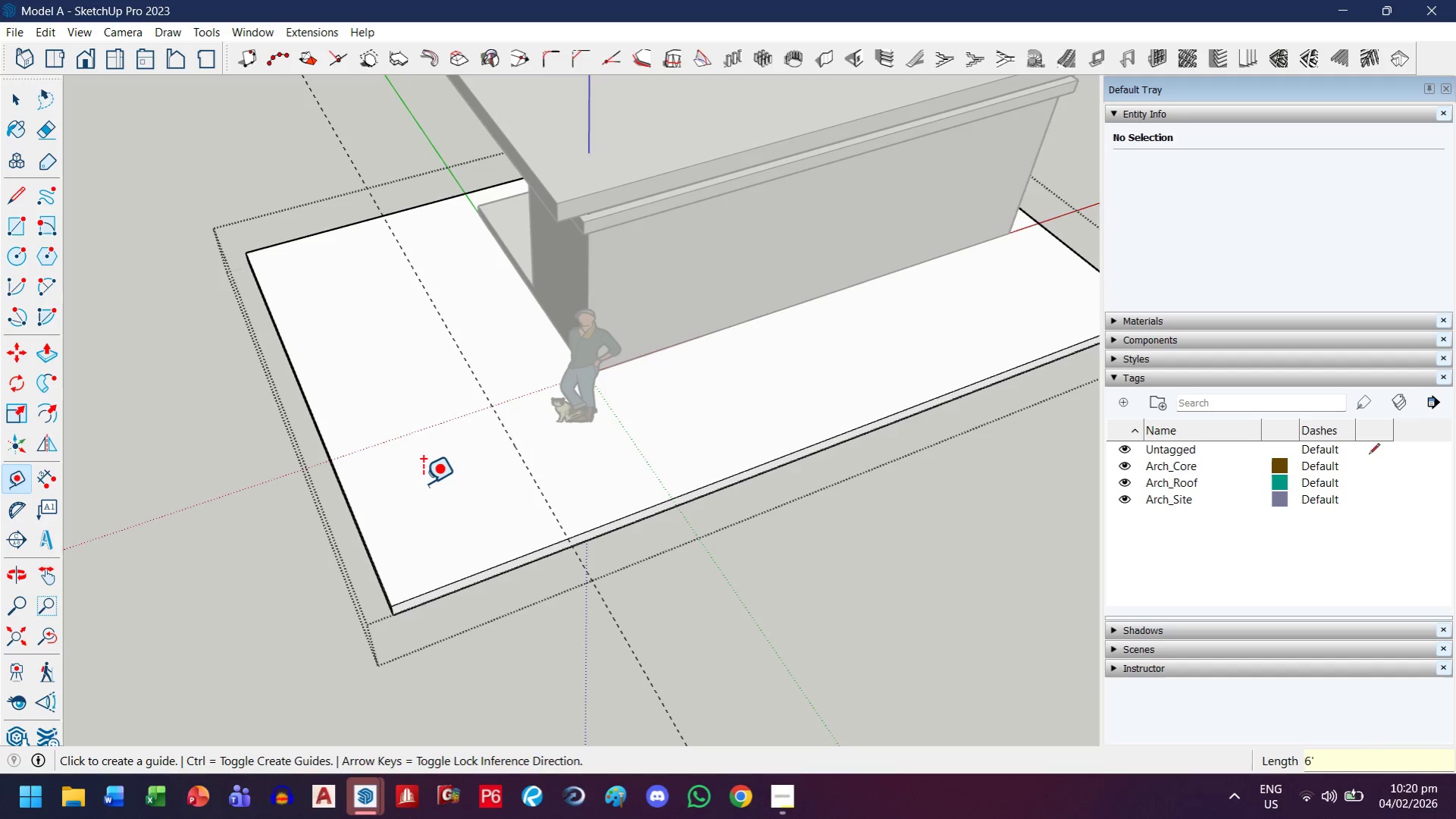 
key(Enter)
 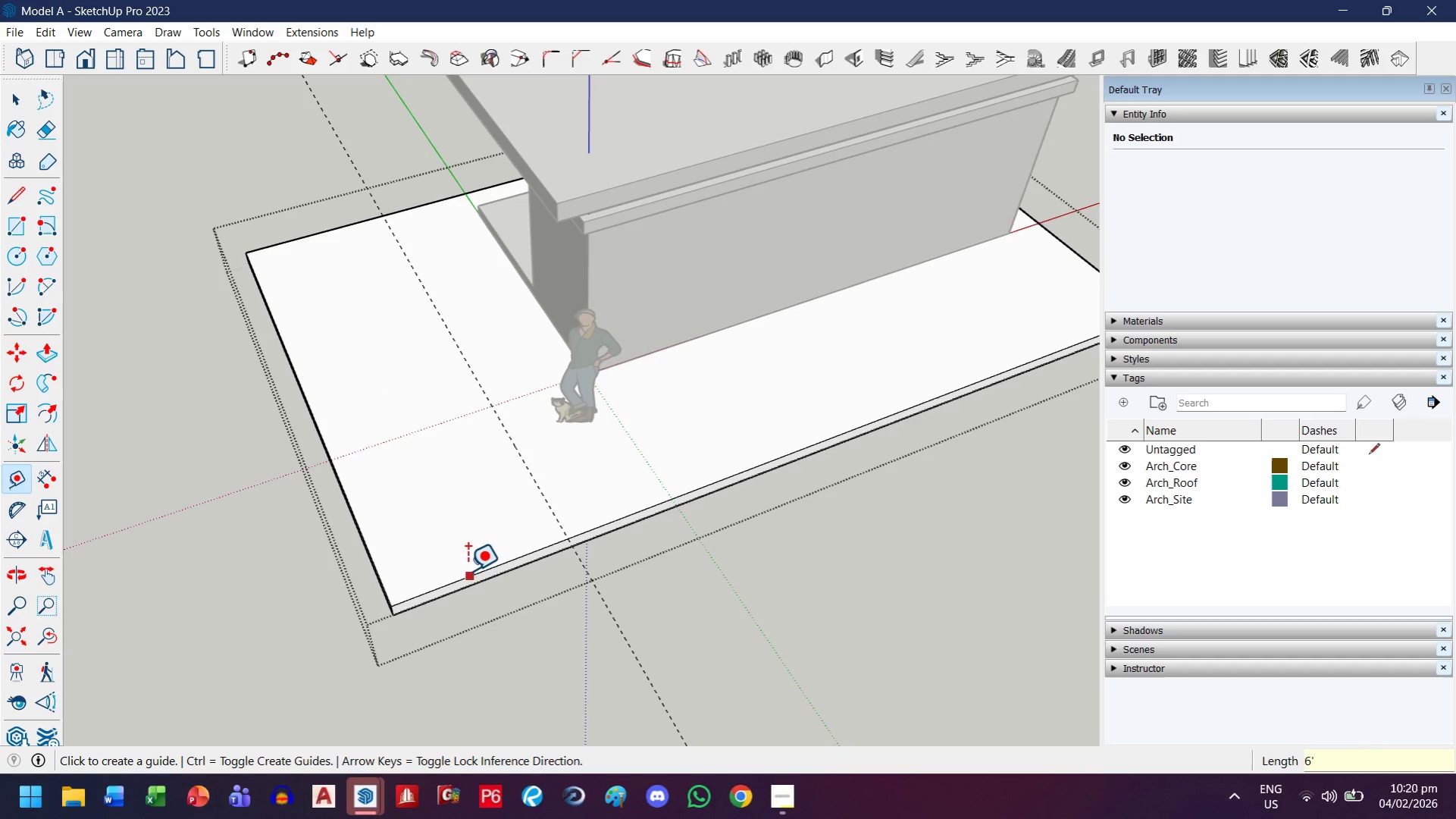 
left_click([468, 578])
 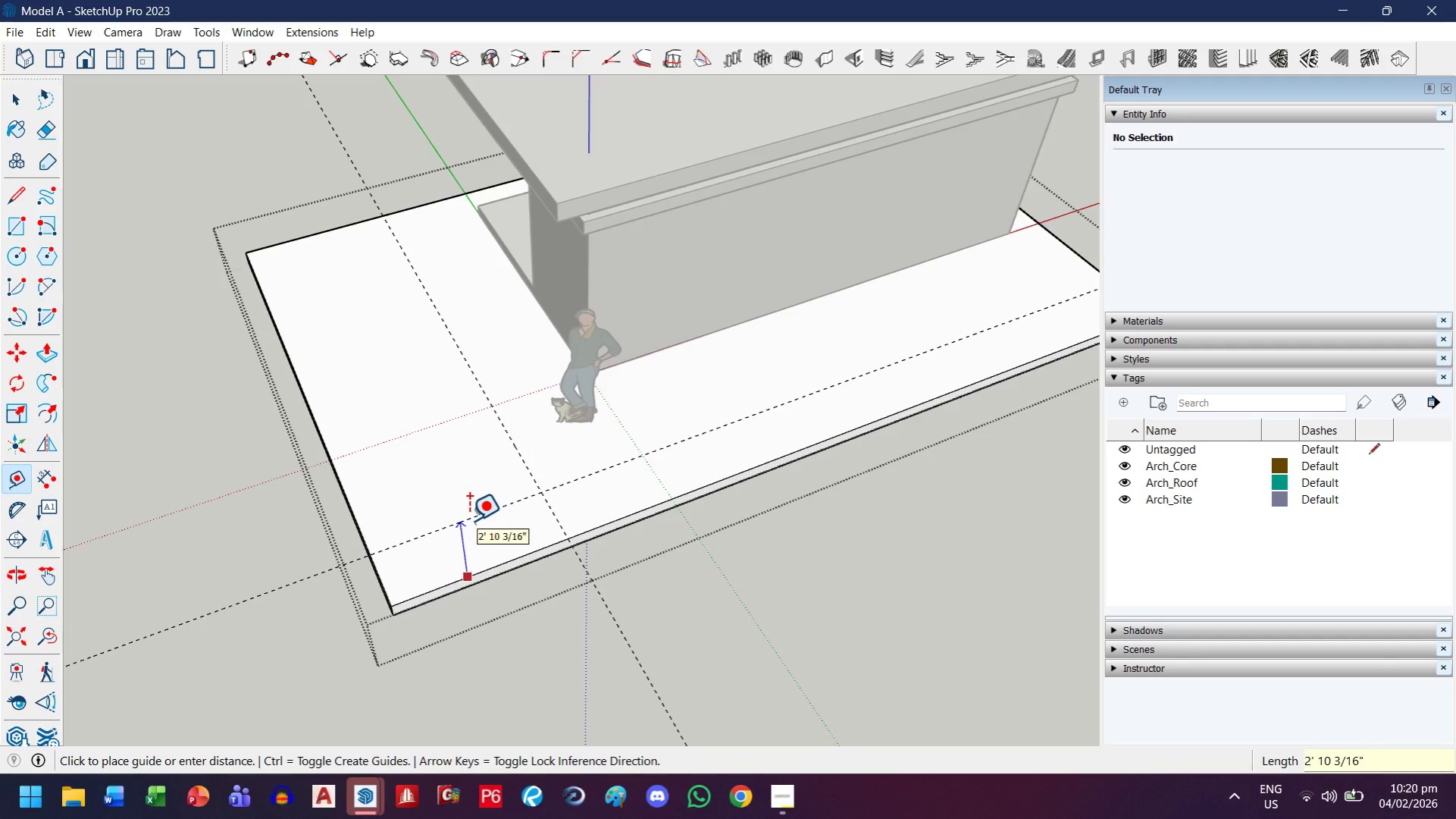 
key(ArrowUp)
 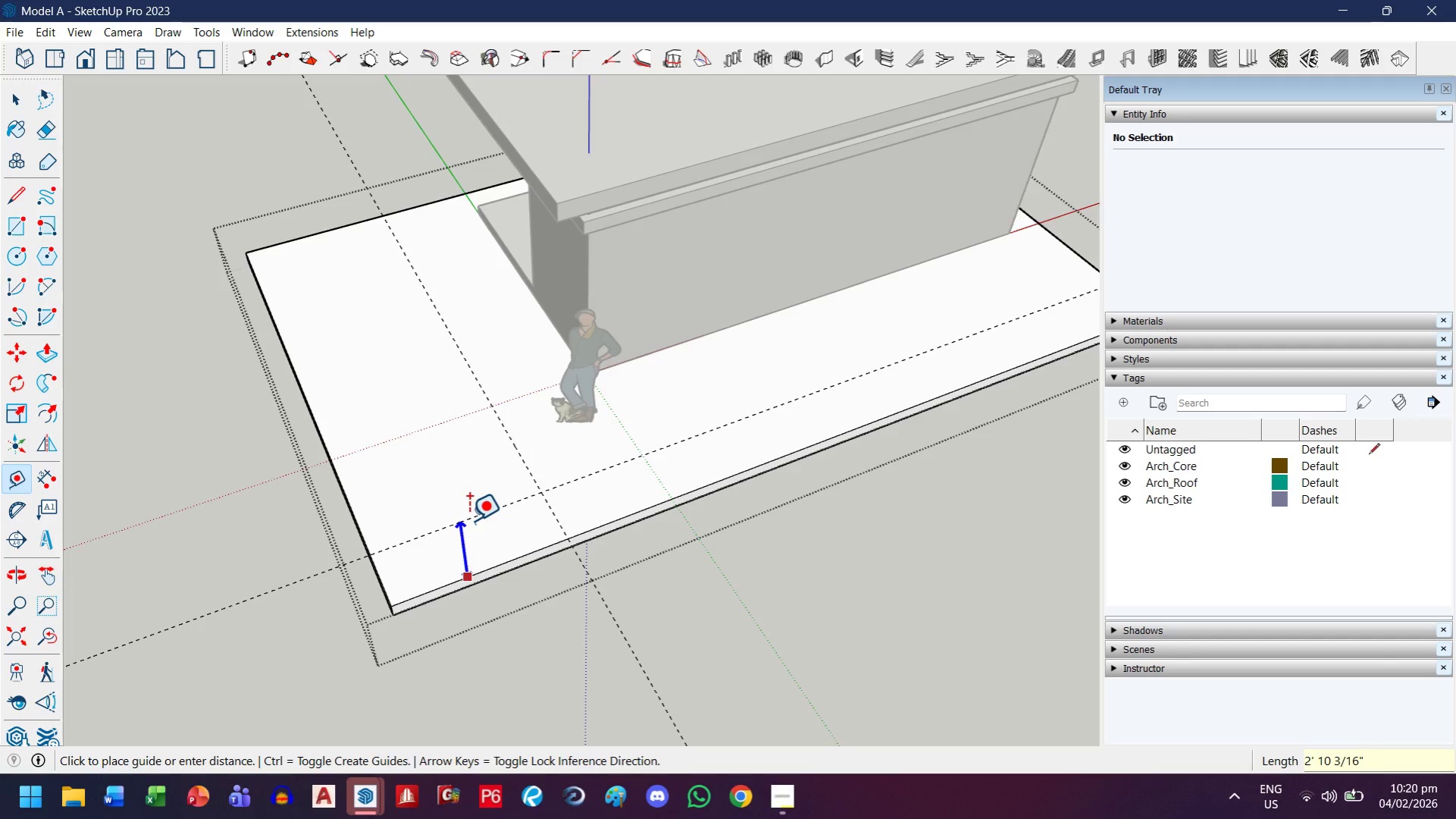 
key(ArrowLeft)
 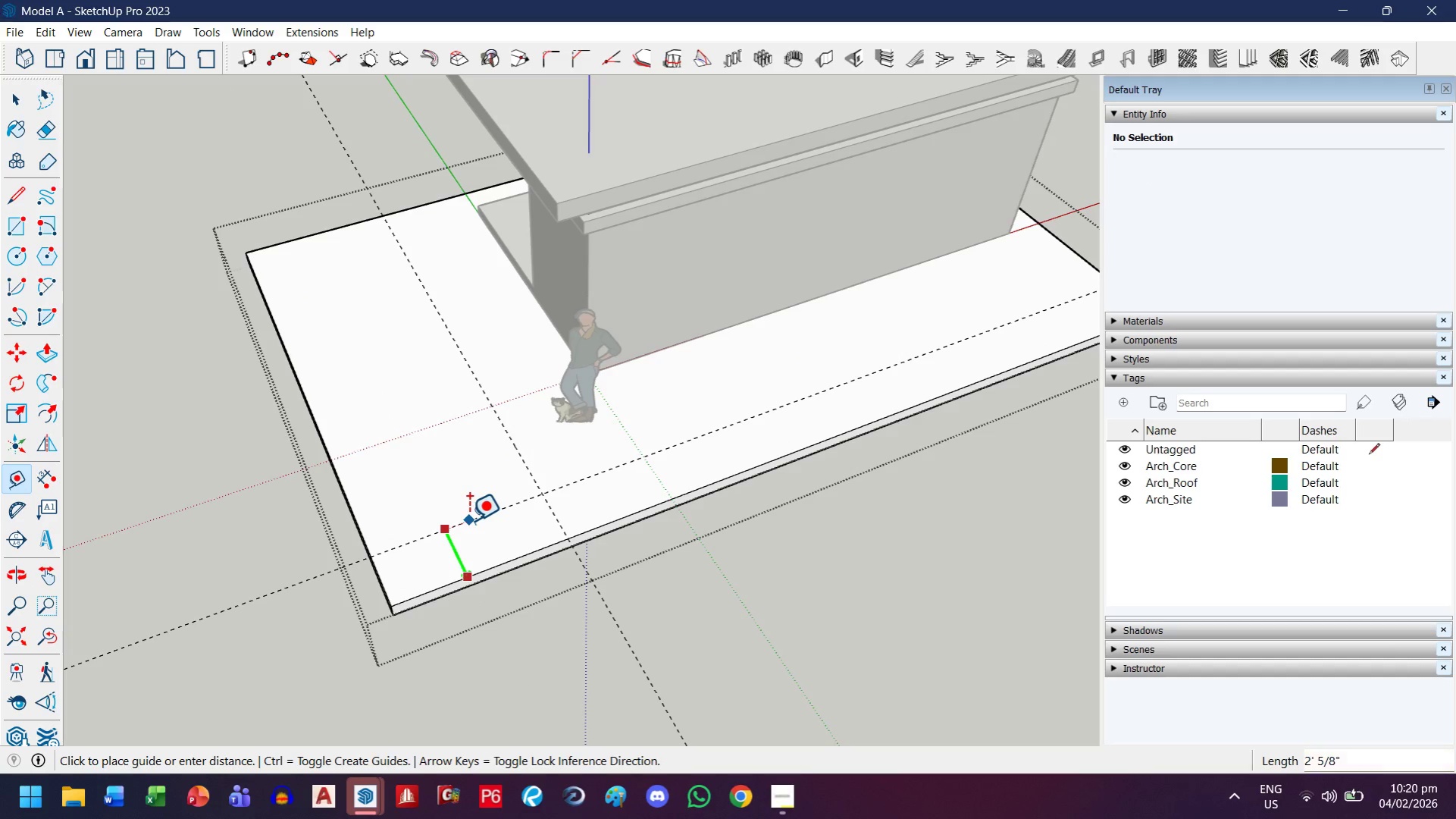 
key(6)
 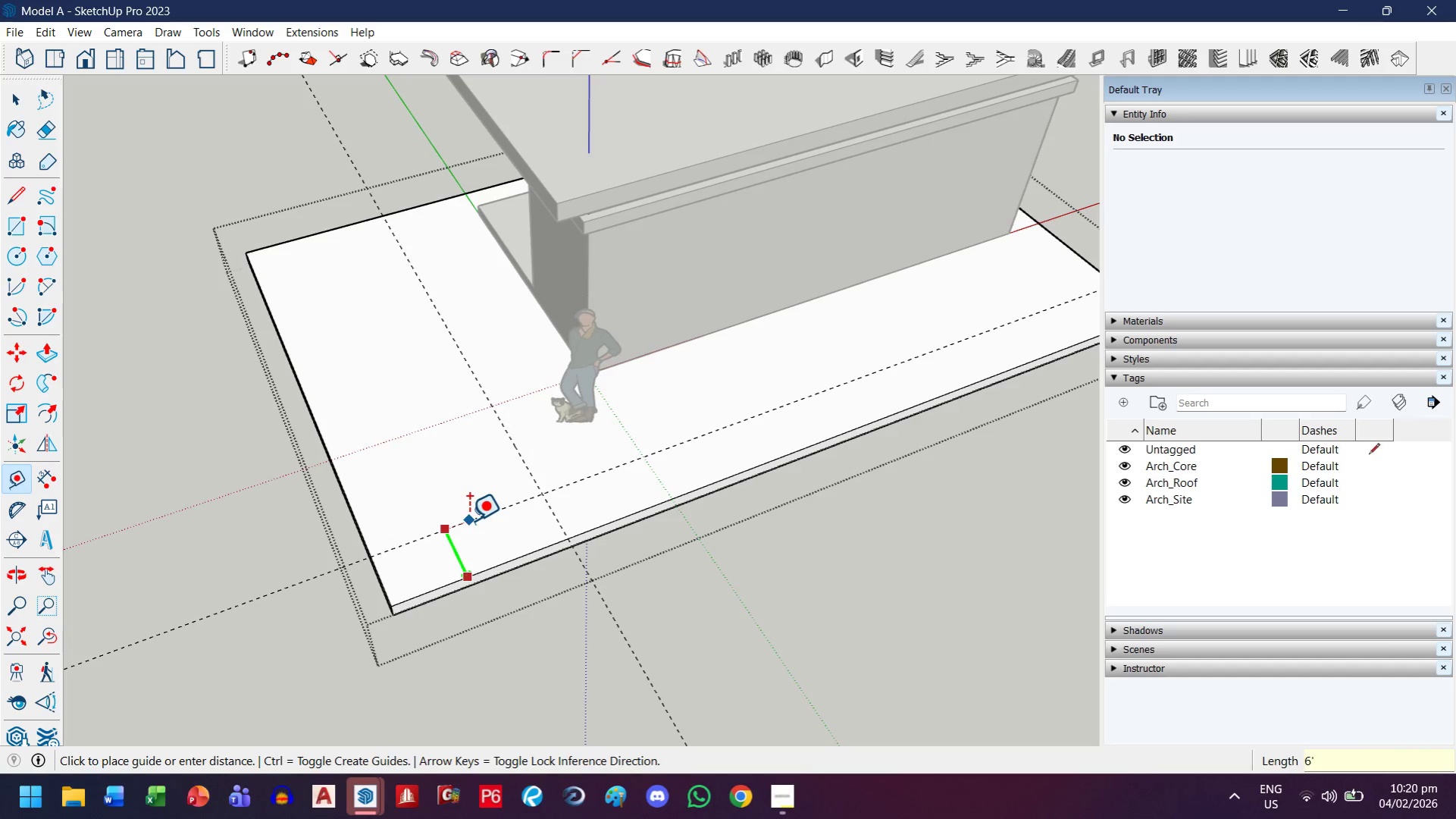 
key(Quote)
 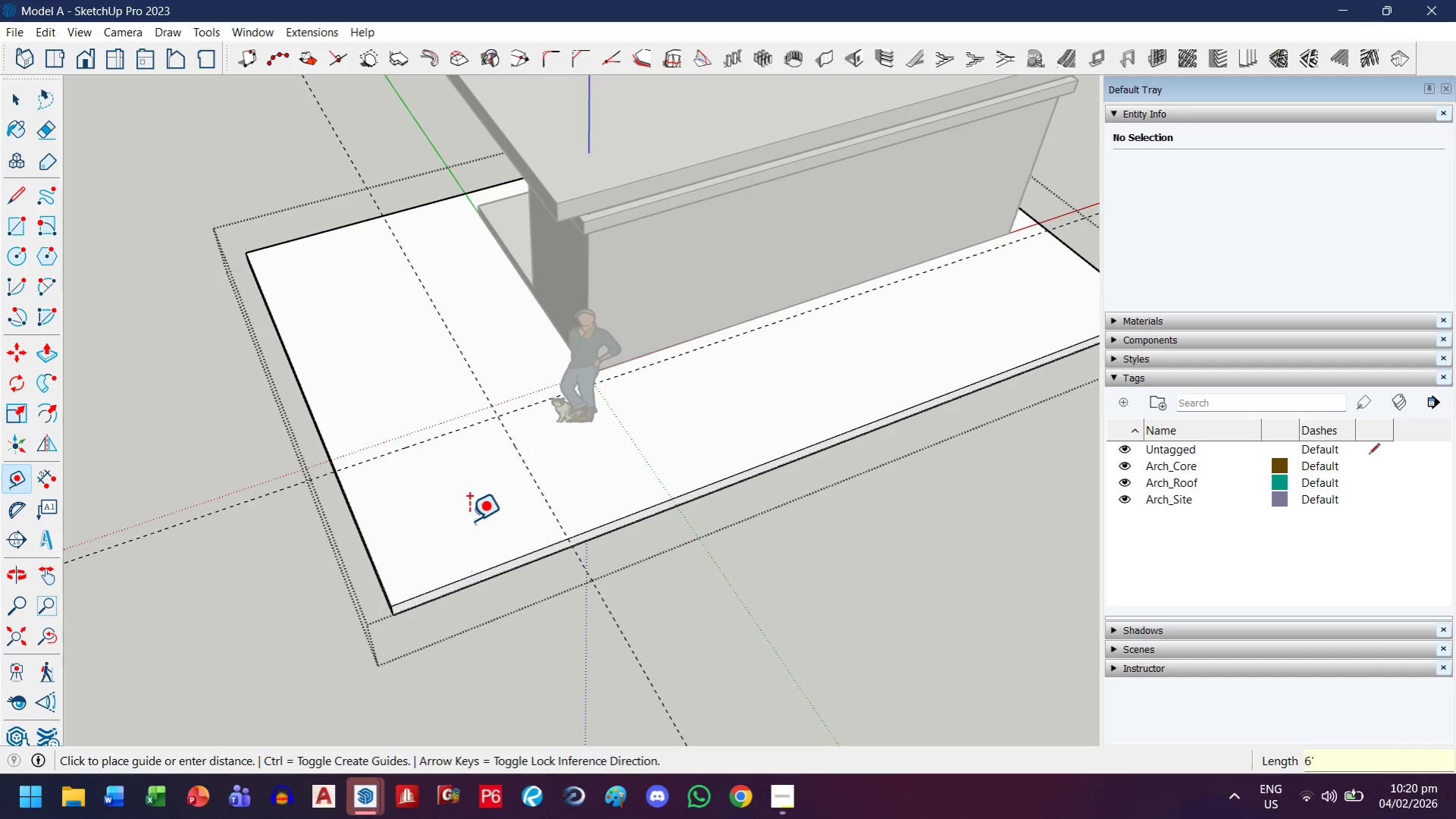 
key(Enter)
 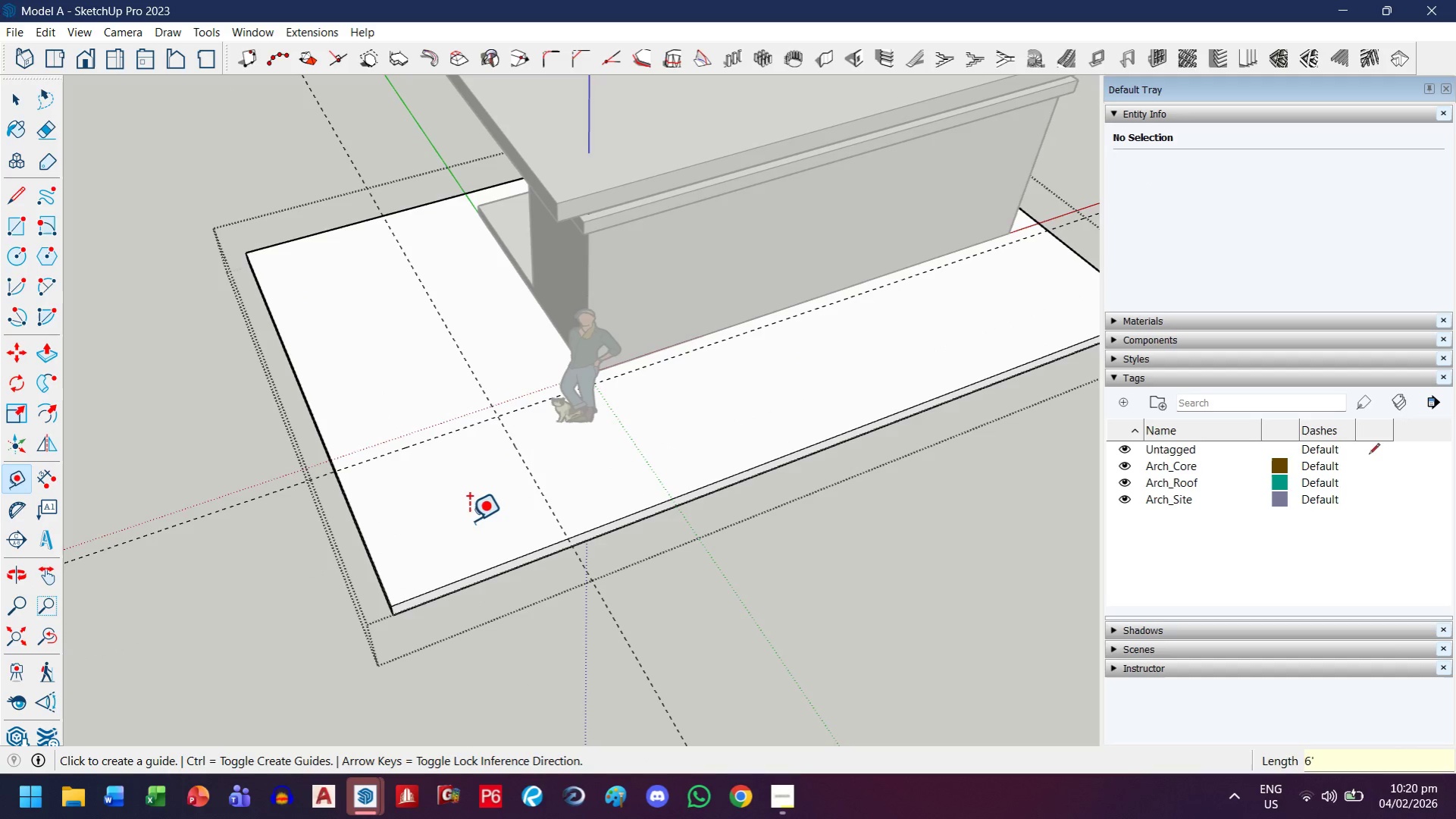 
key(R)
 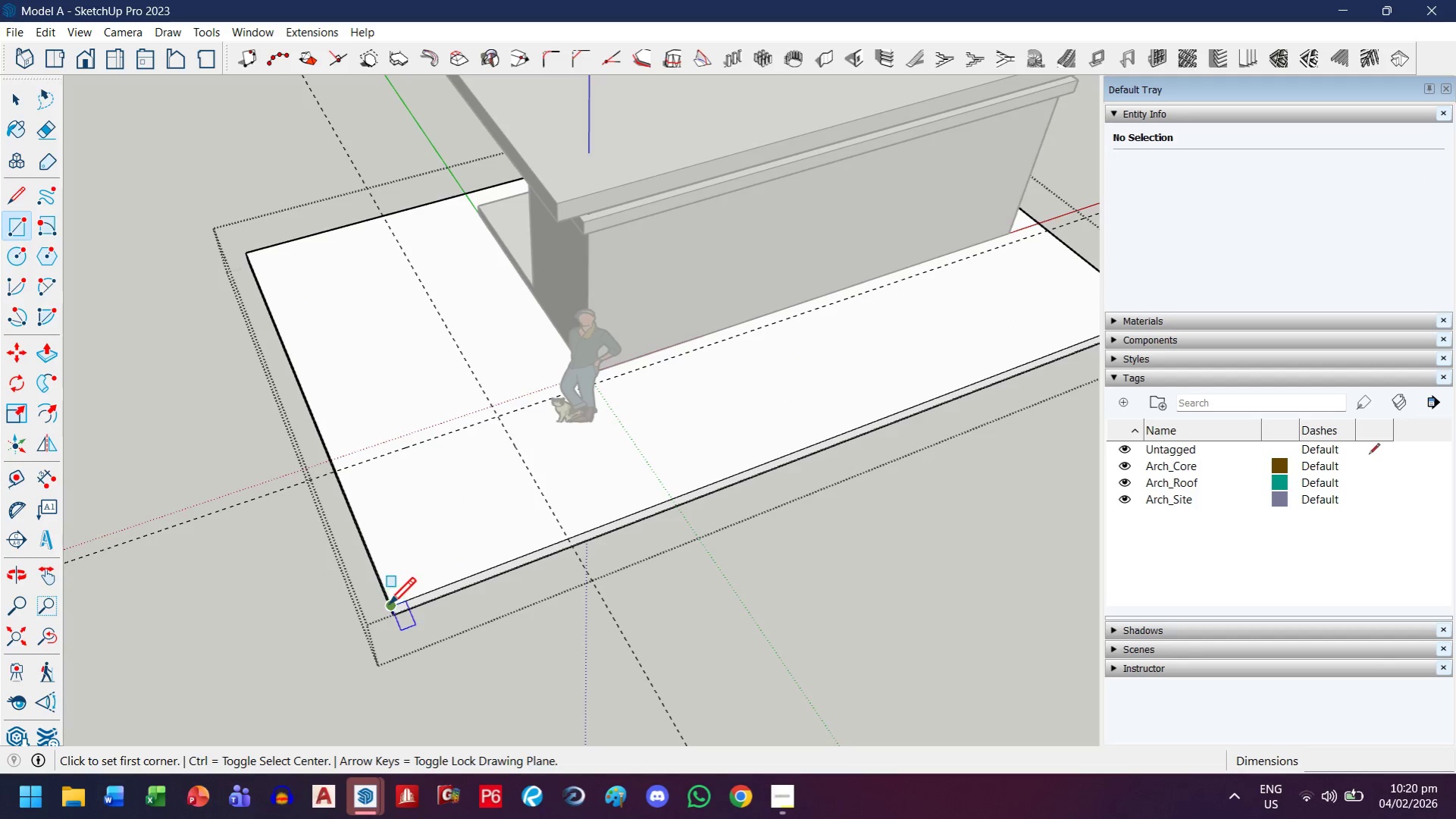 
left_click_drag(start_coordinate=[389, 604], to_coordinate=[390, 598])
 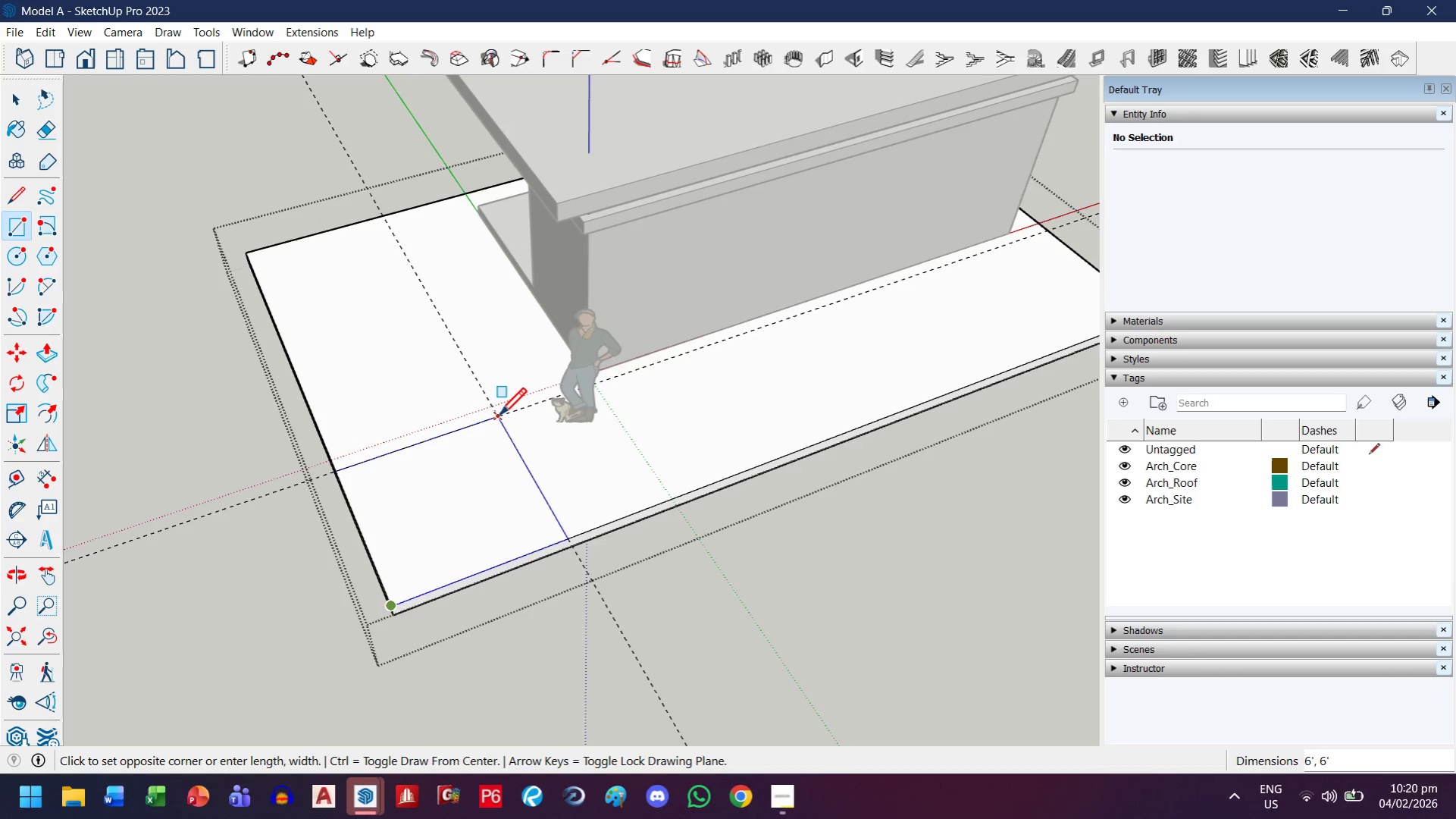 
left_click([499, 415])
 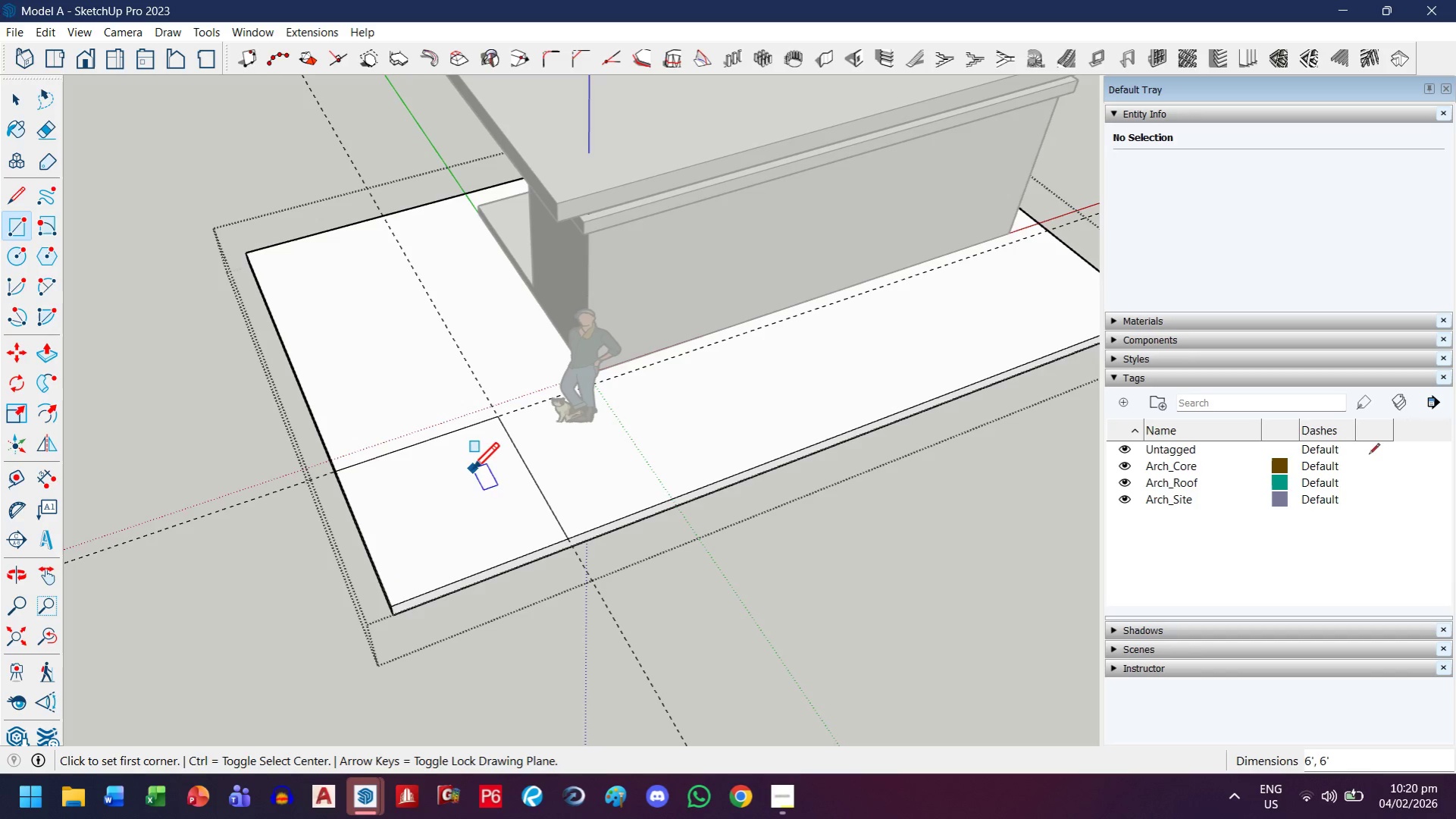 
key(P)
 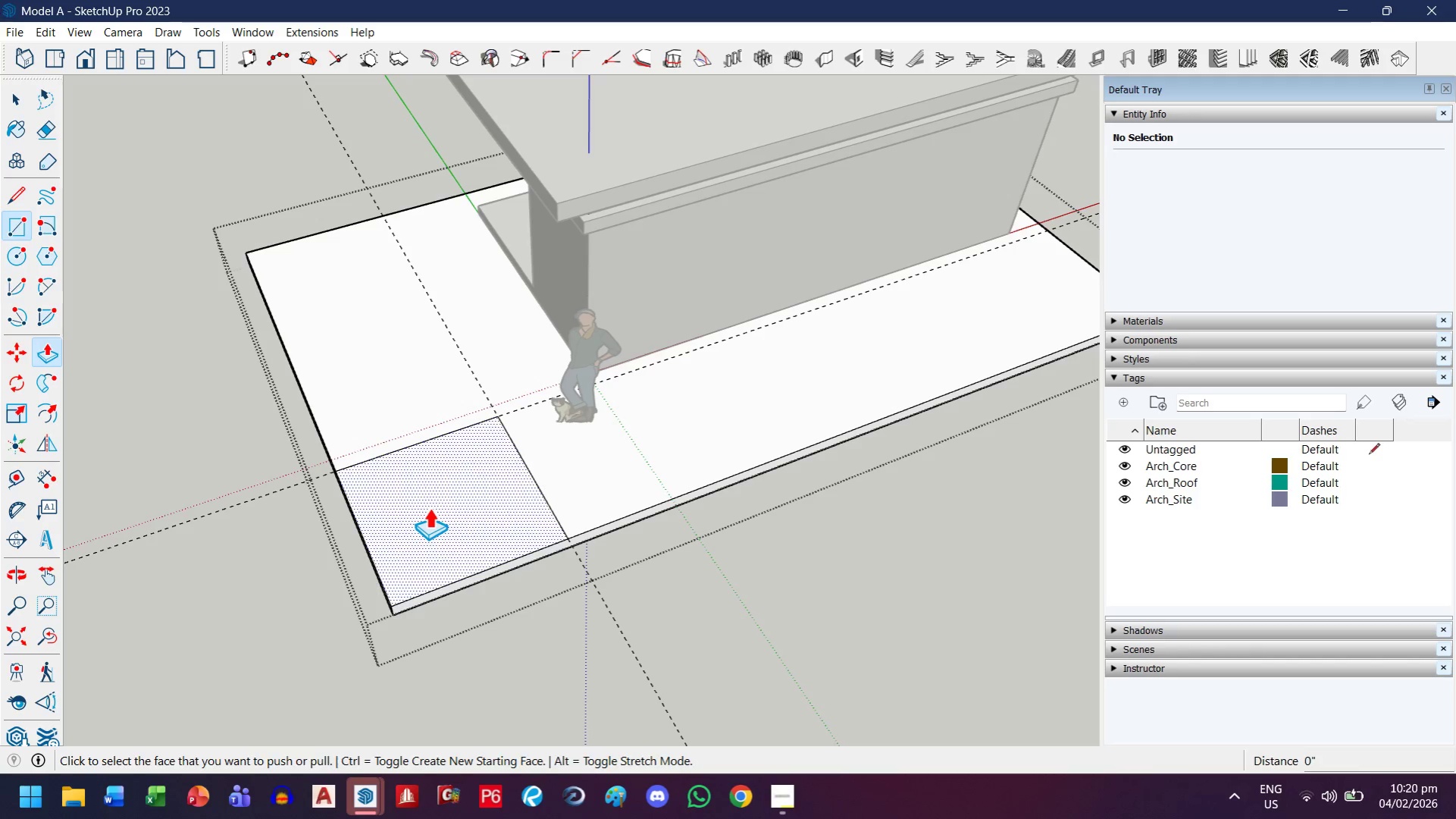 
left_click([430, 508])
 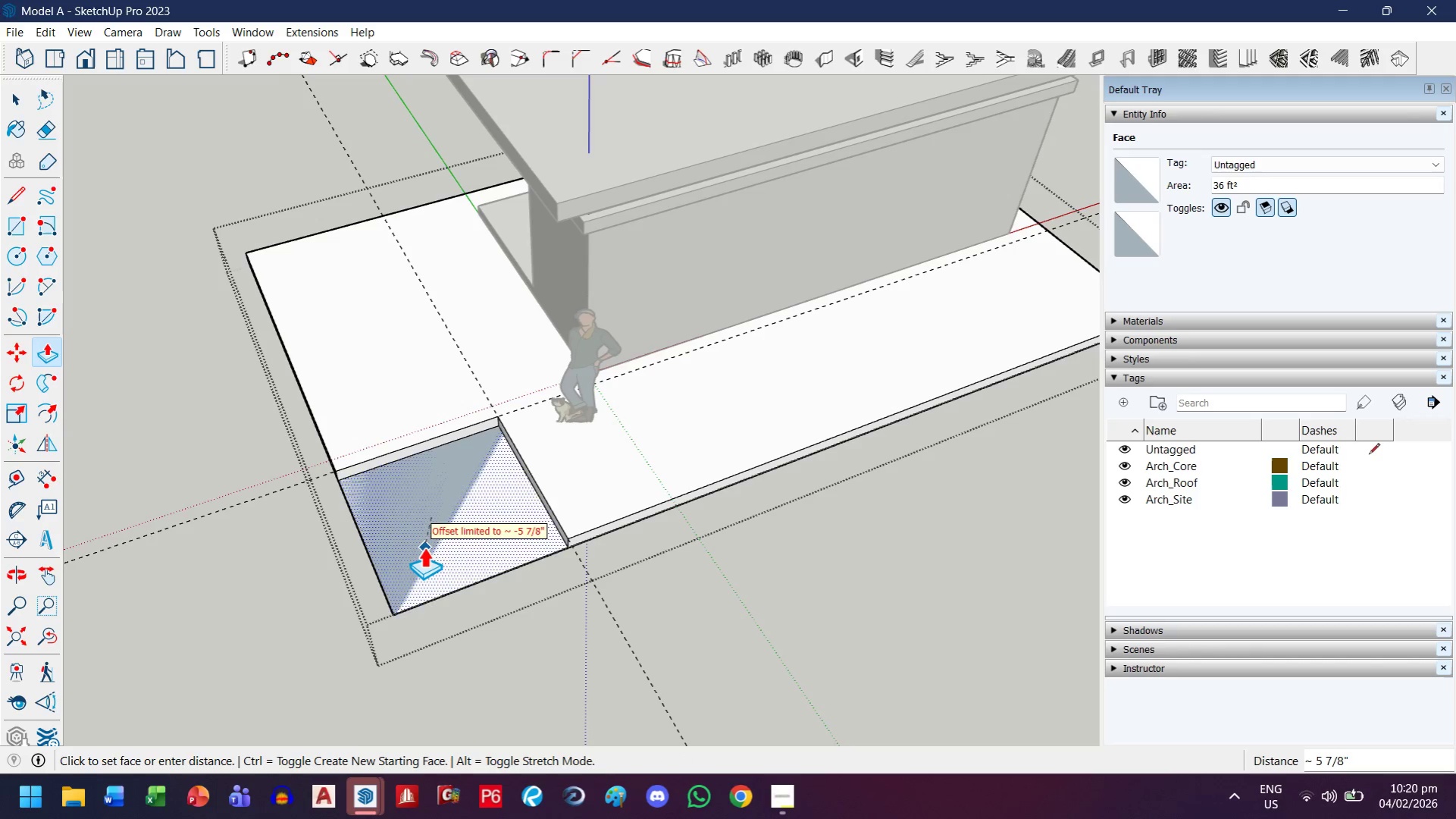 
left_click([424, 548])
 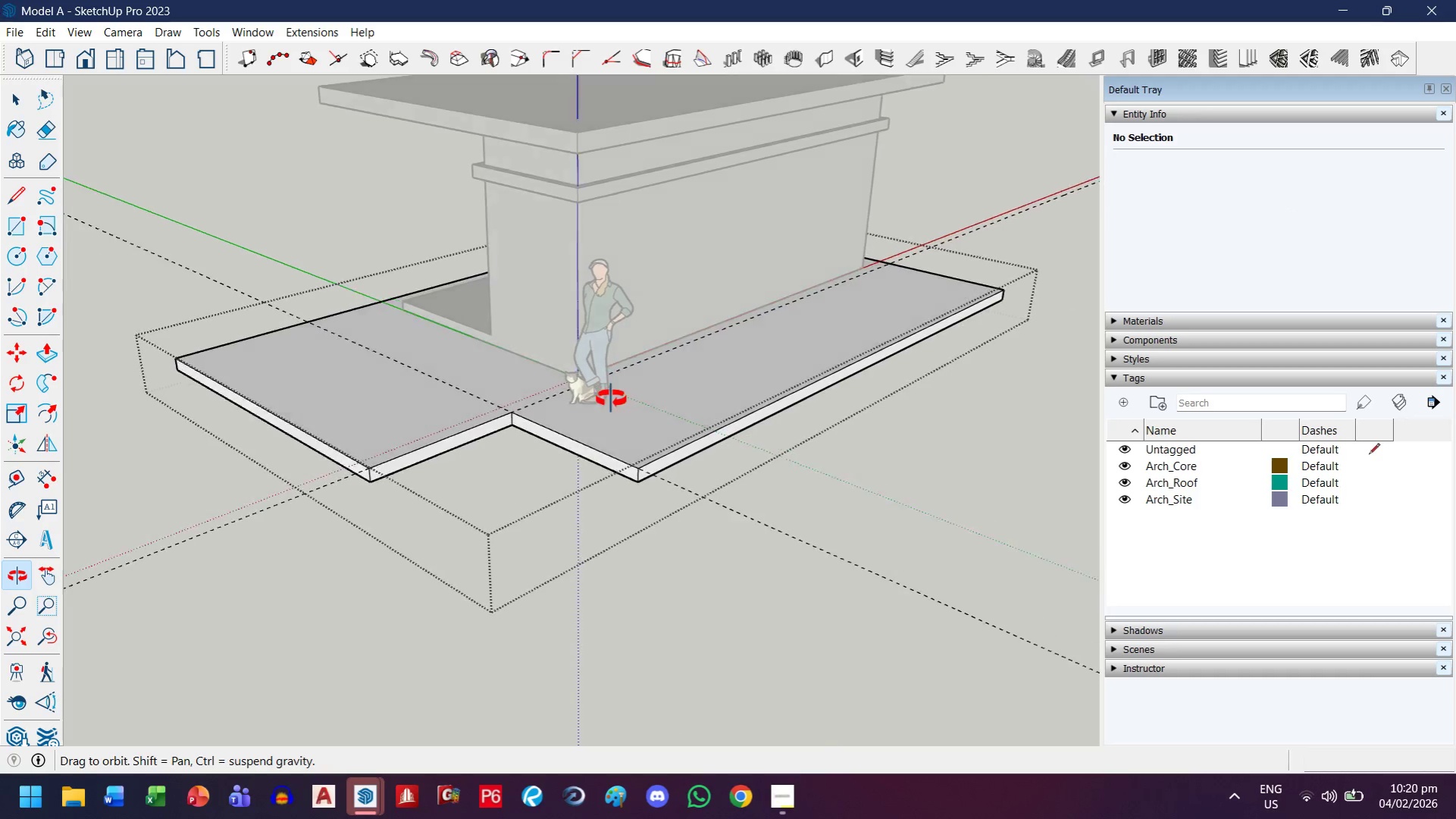 
scroll: coordinate [570, 445], scroll_direction: down, amount: 3.0
 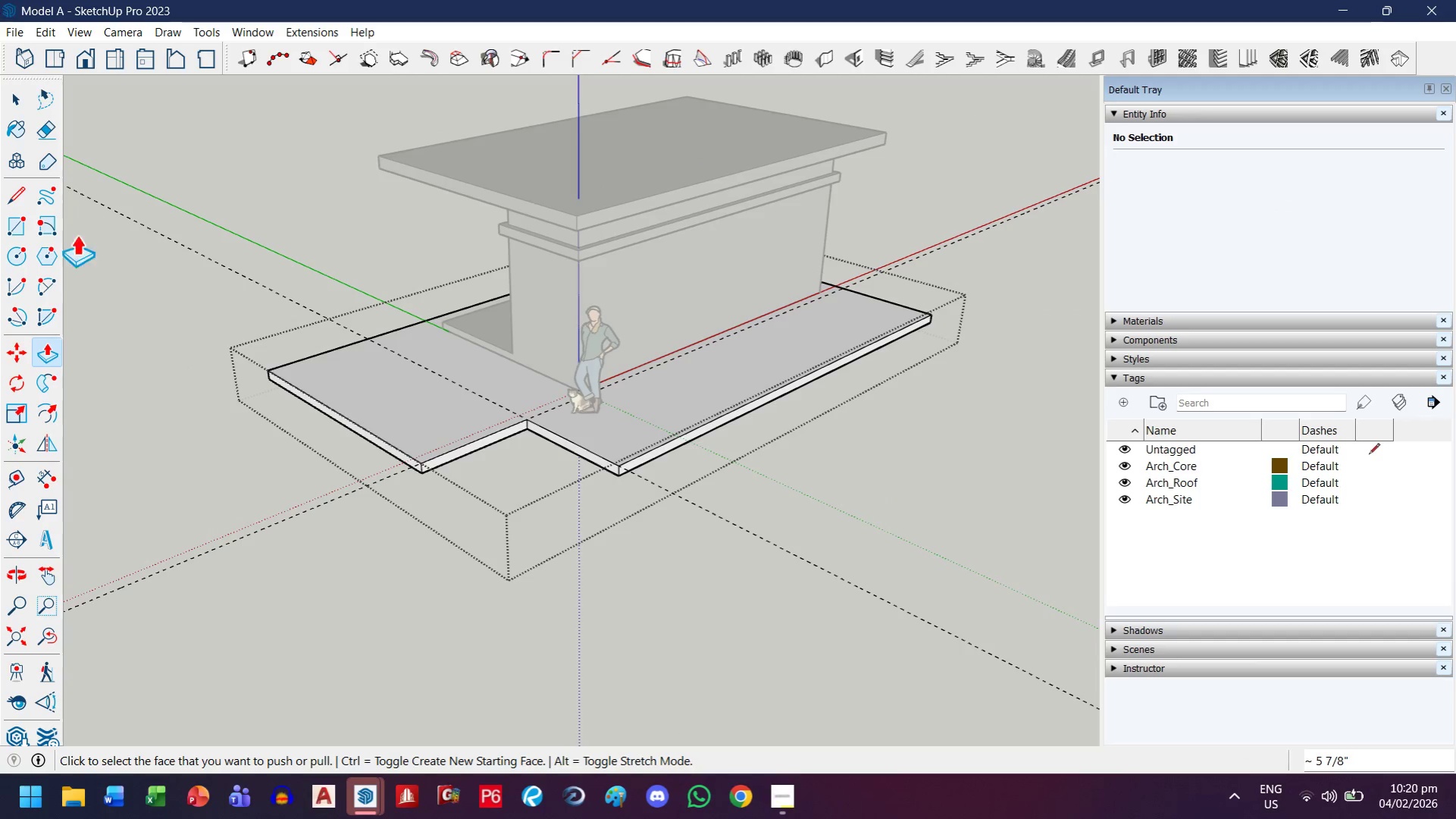 
key(E)
 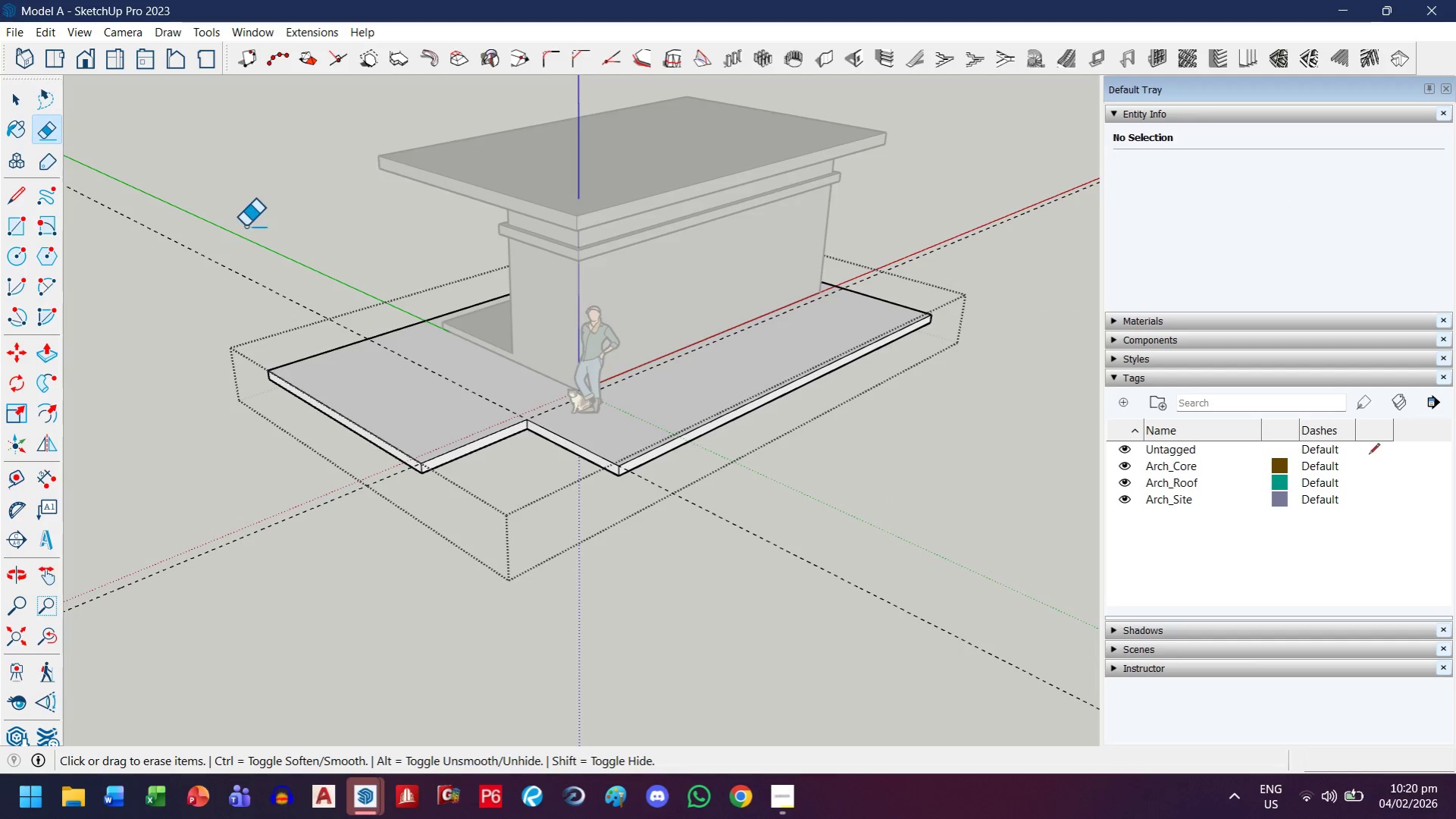 
left_click_drag(start_coordinate=[243, 238], to_coordinate=[196, 293])
 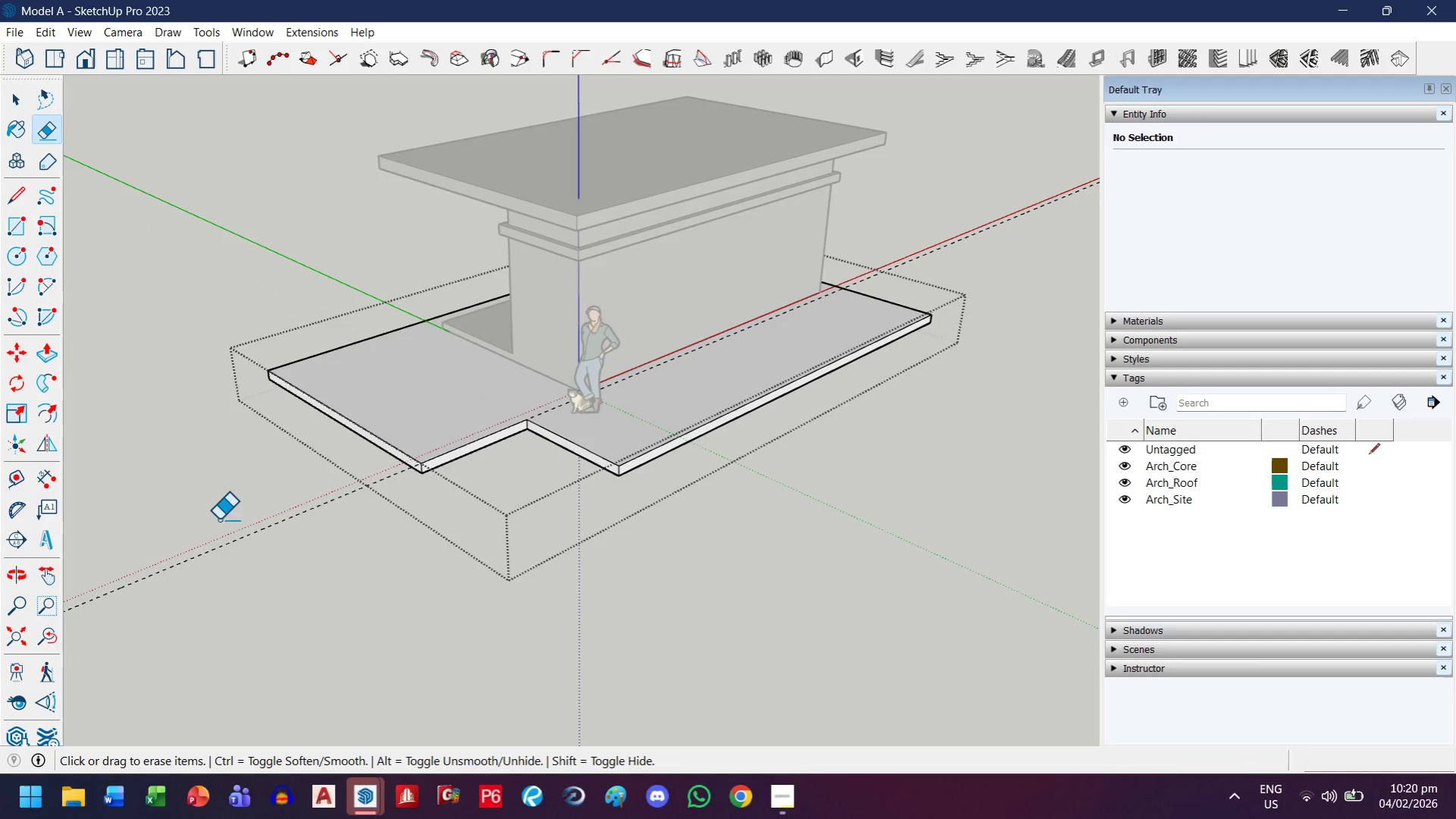 
left_click_drag(start_coordinate=[219, 520], to_coordinate=[233, 564])
 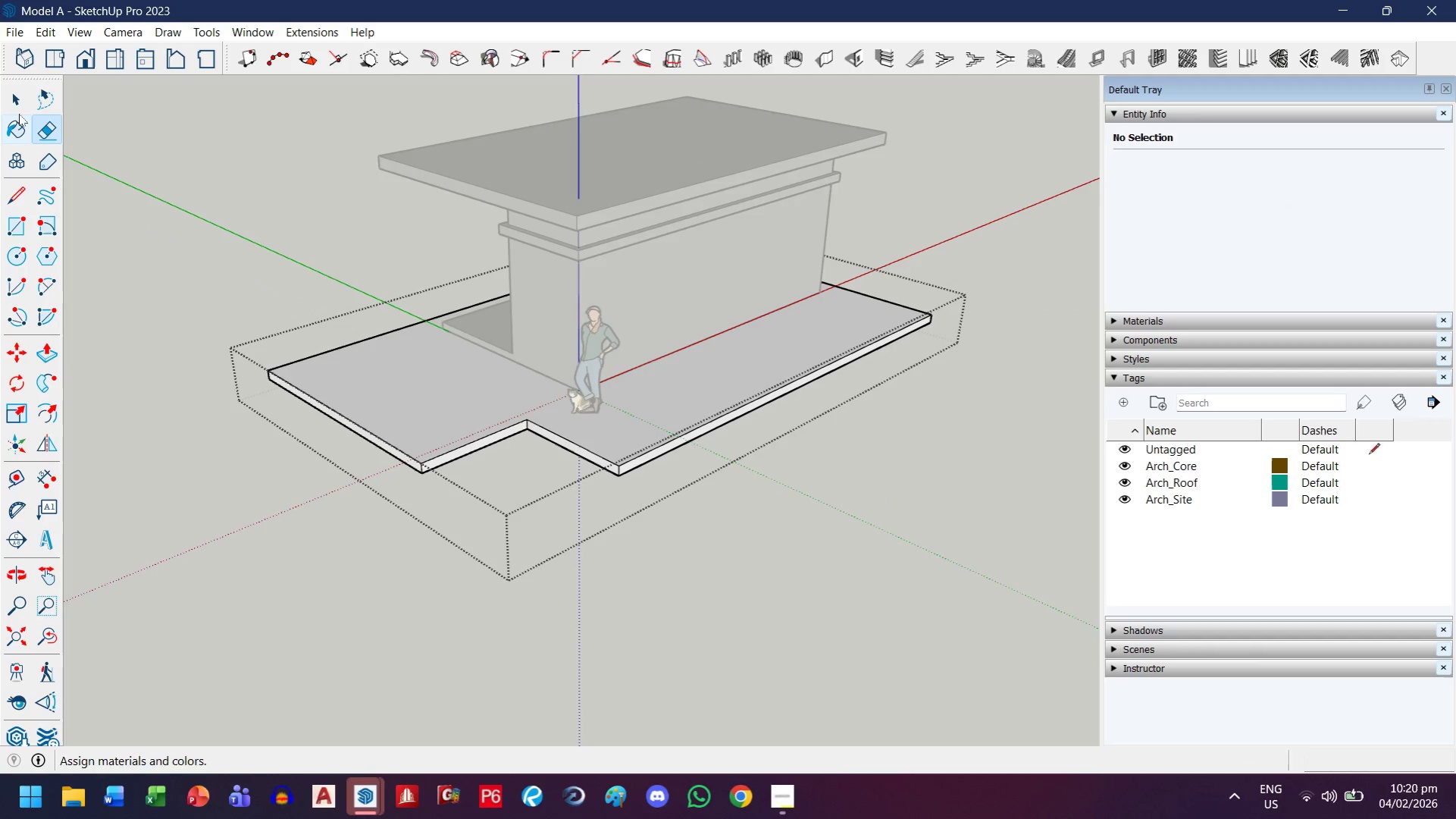 
left_click([27, 103])
 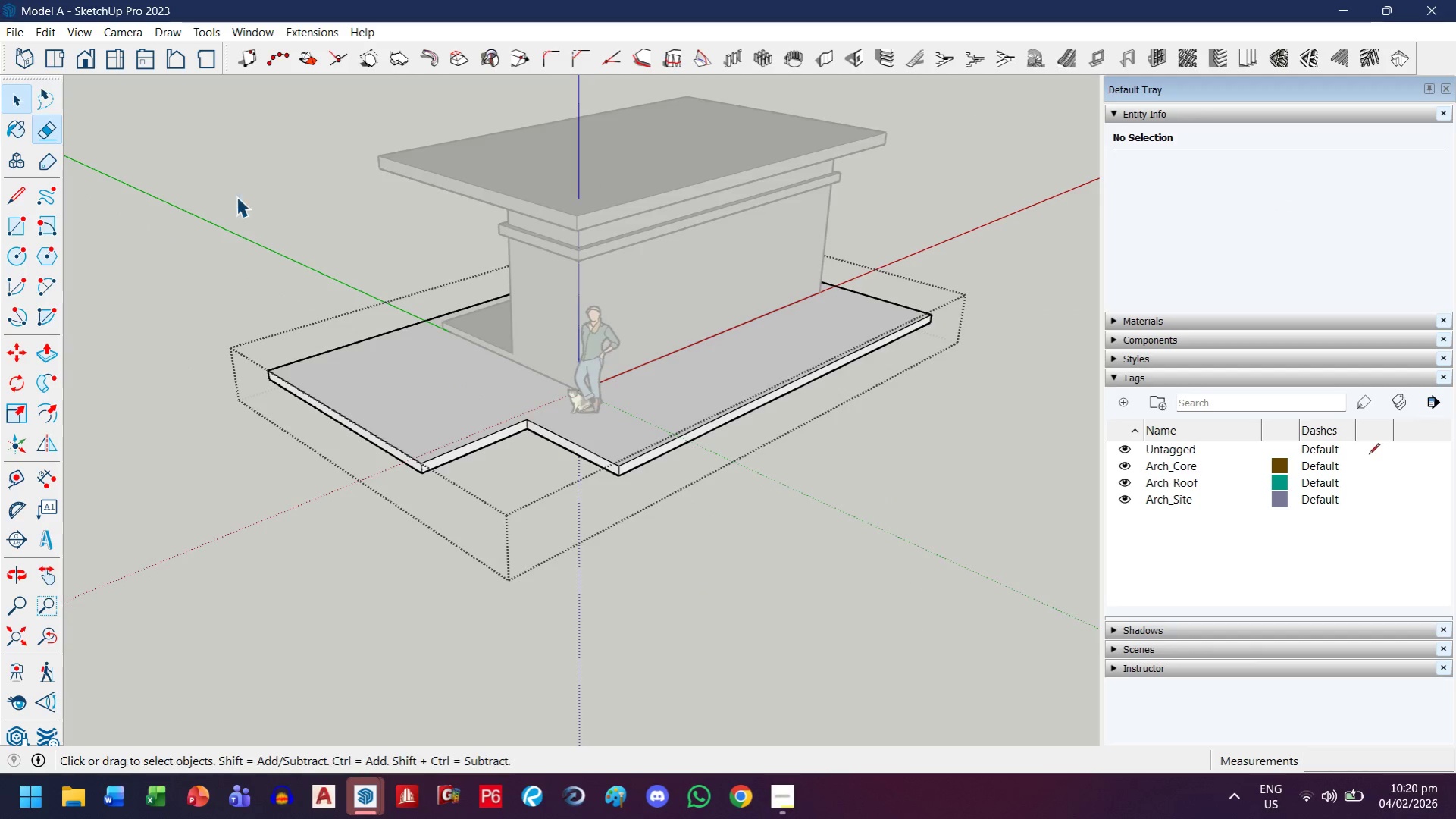 
key(Escape)
 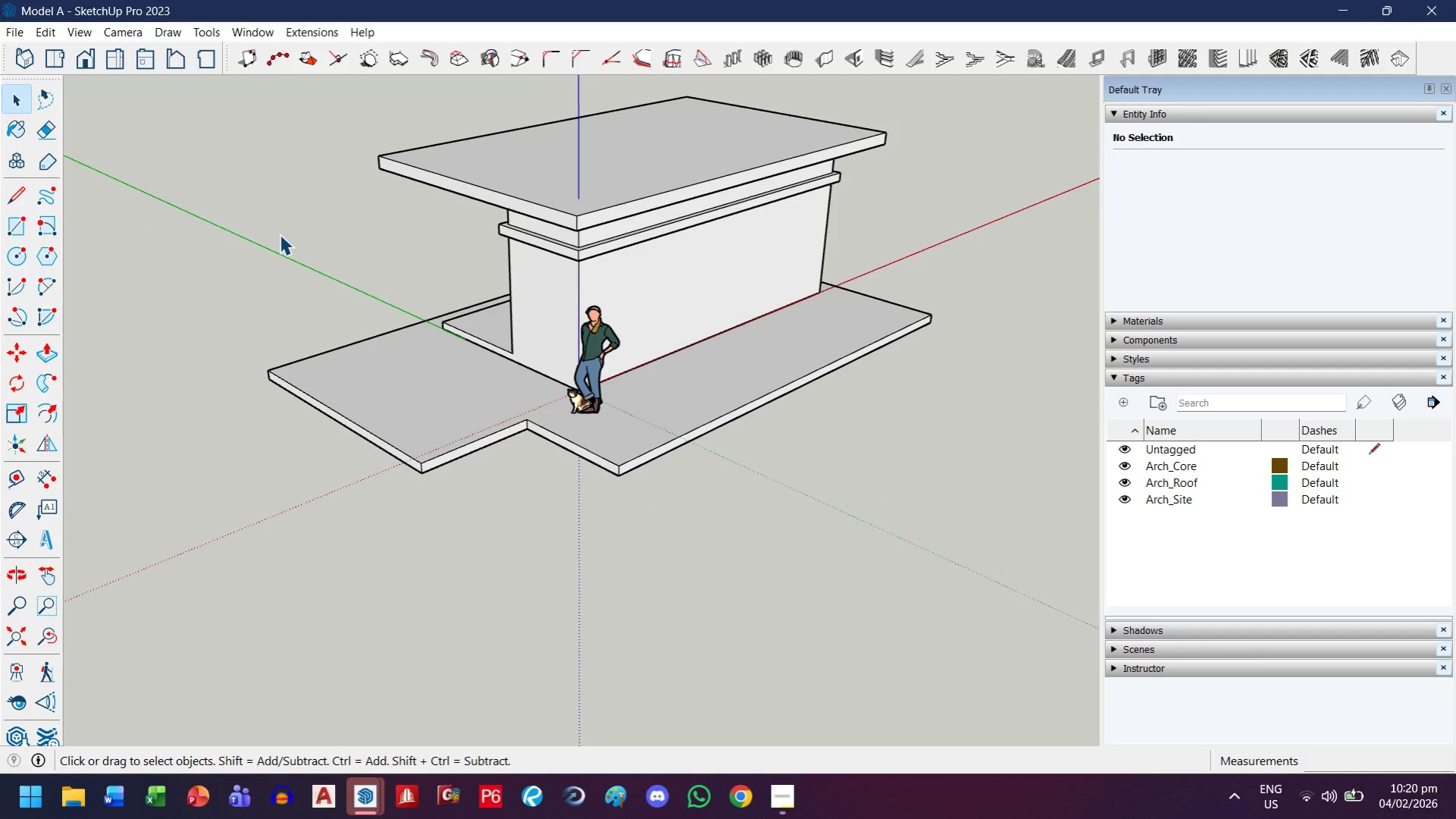 
wait(9.38)
 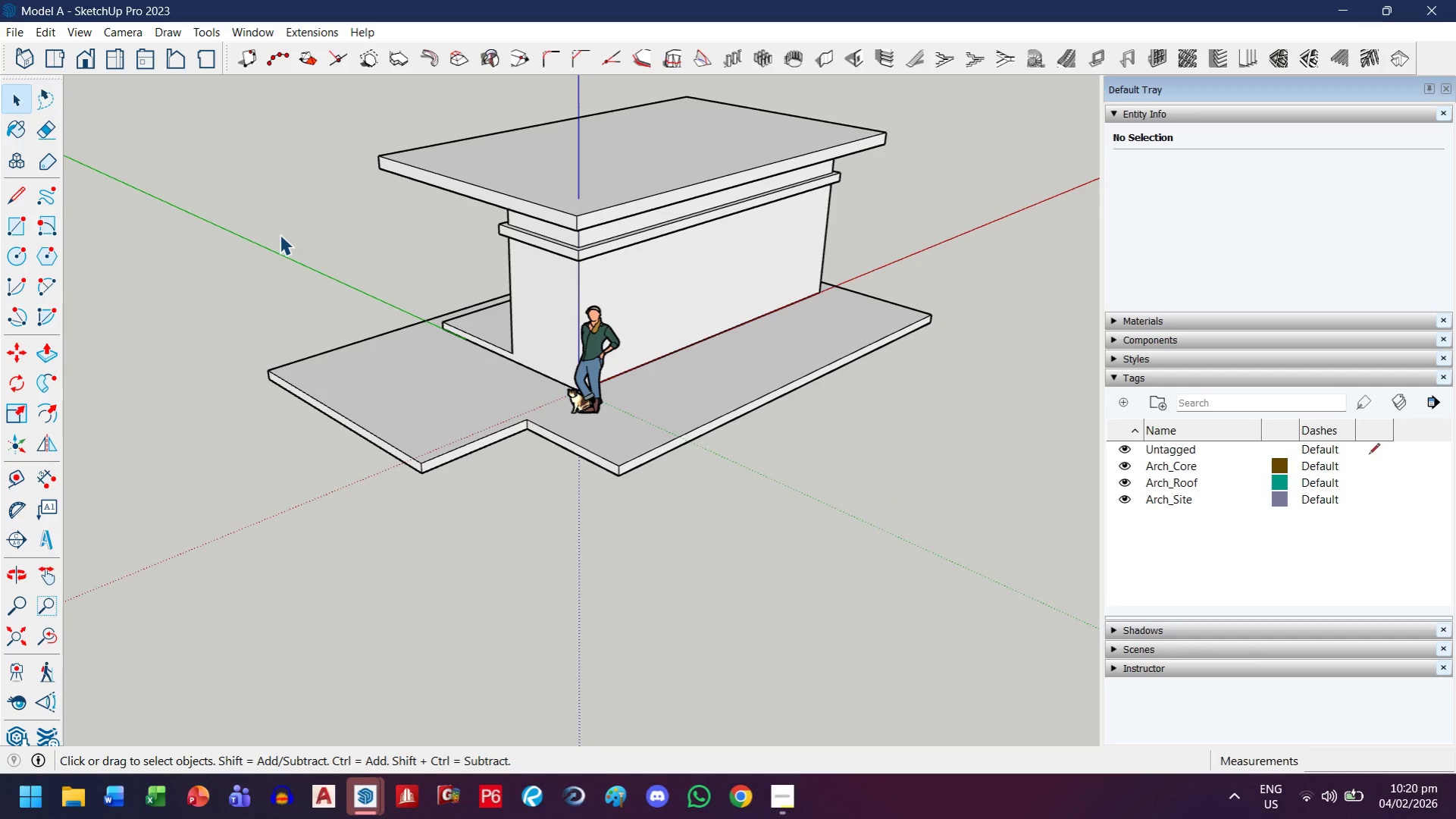 
scroll: coordinate [514, 290], scroll_direction: up, amount: 3.0
 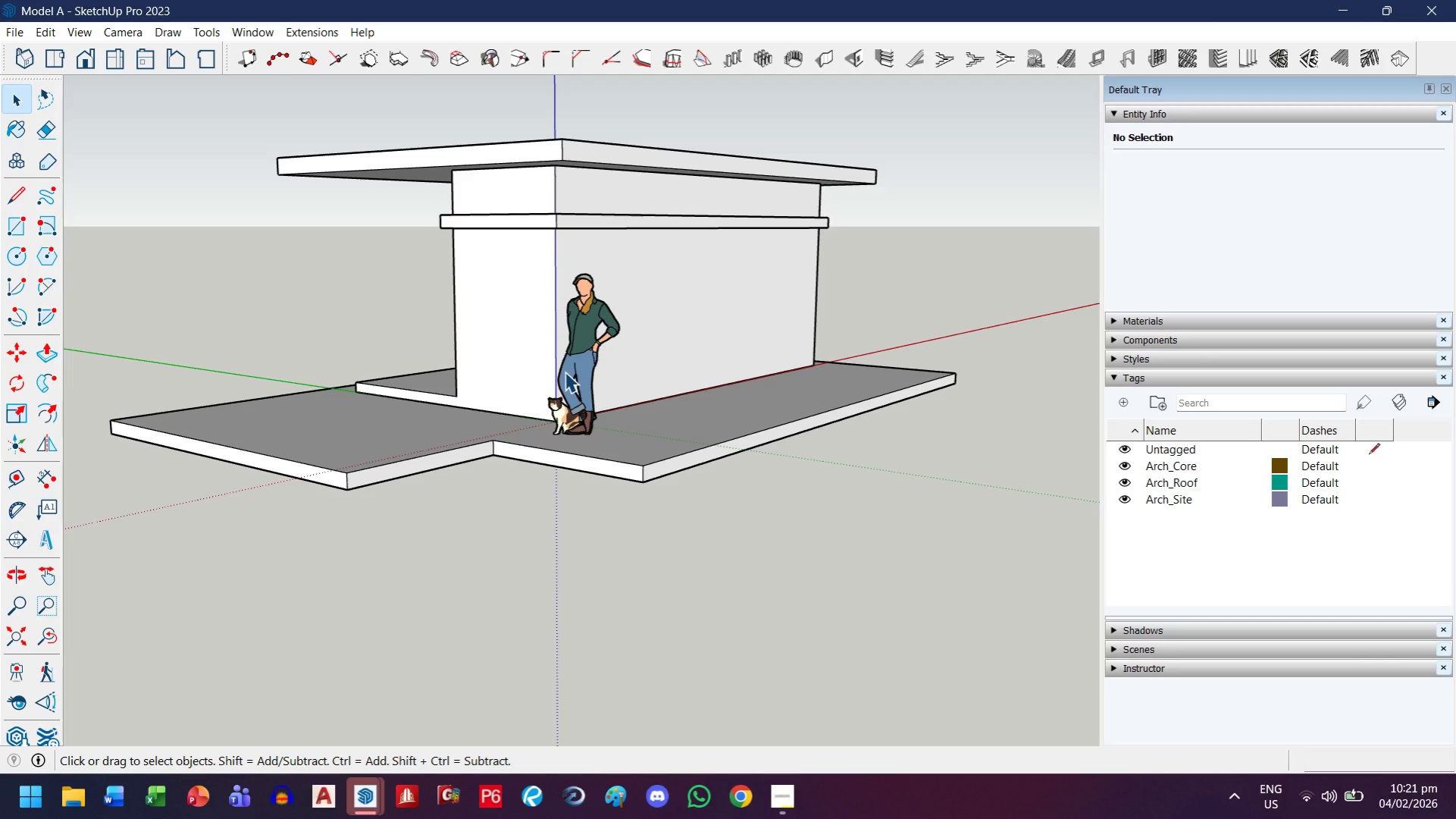 
wait(12.62)
 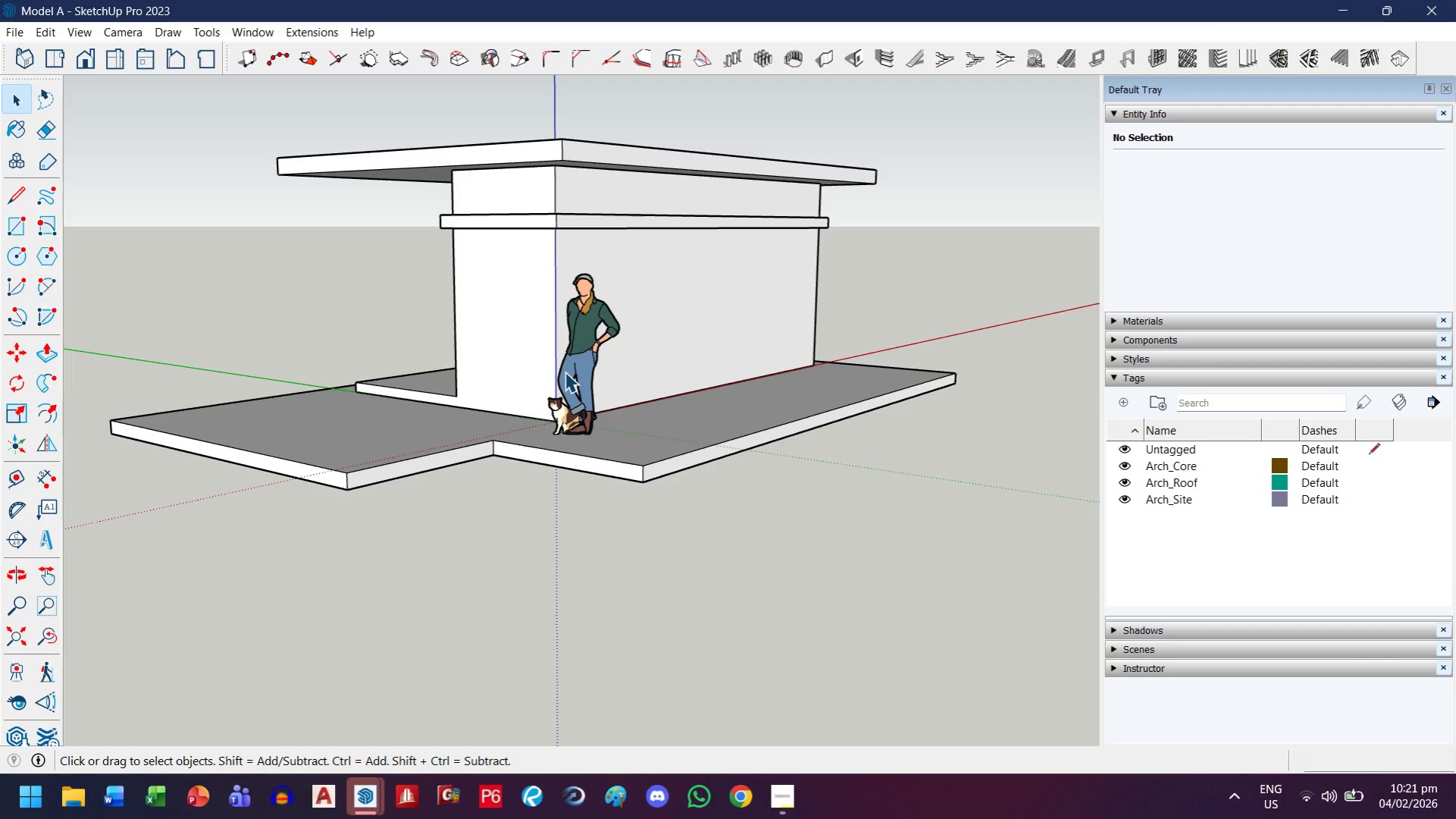 
scroll: coordinate [653, 164], scroll_direction: up, amount: 5.0
 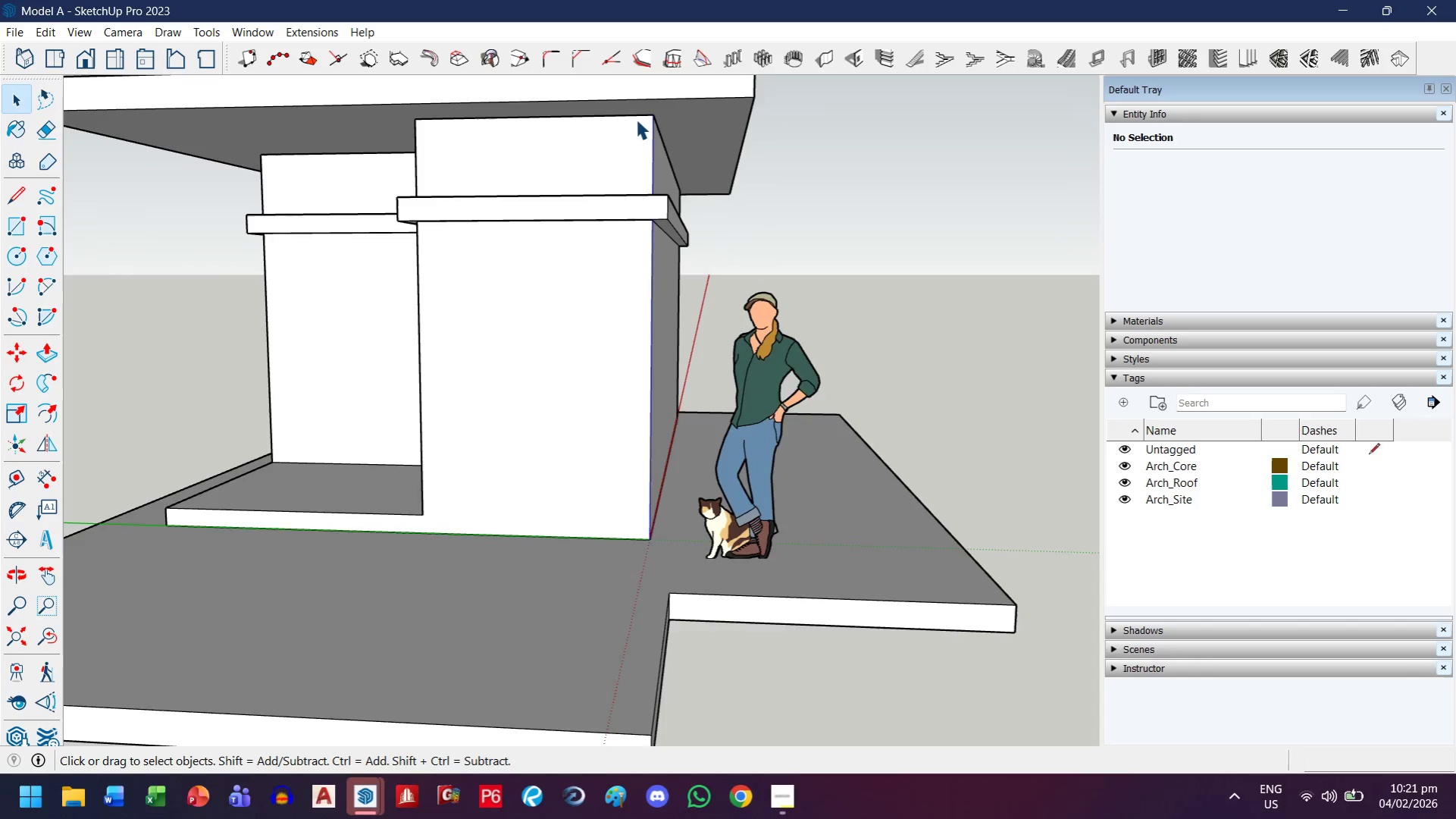 
key(R)
 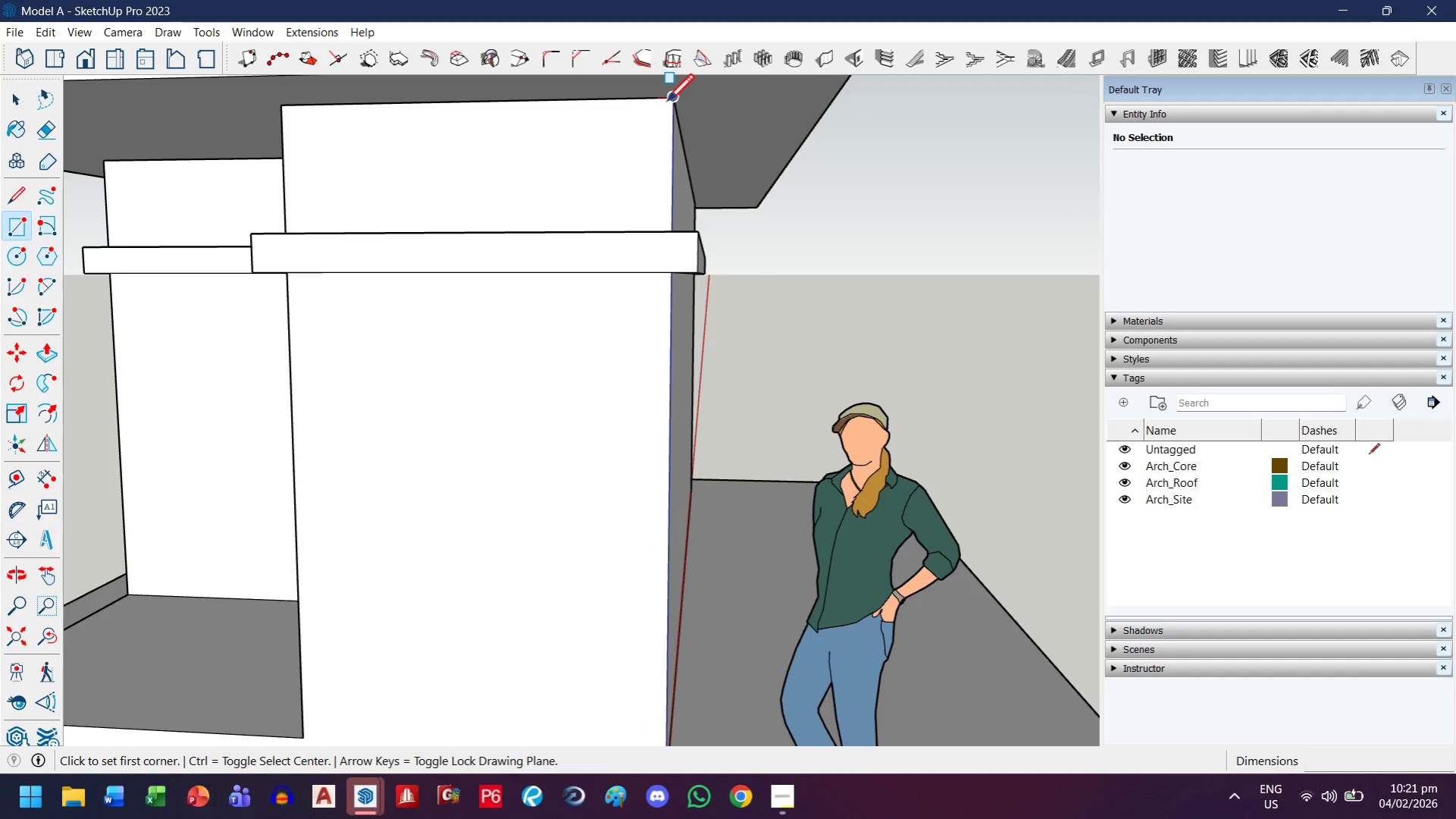 
scroll: coordinate [606, 166], scroll_direction: up, amount: 5.0
 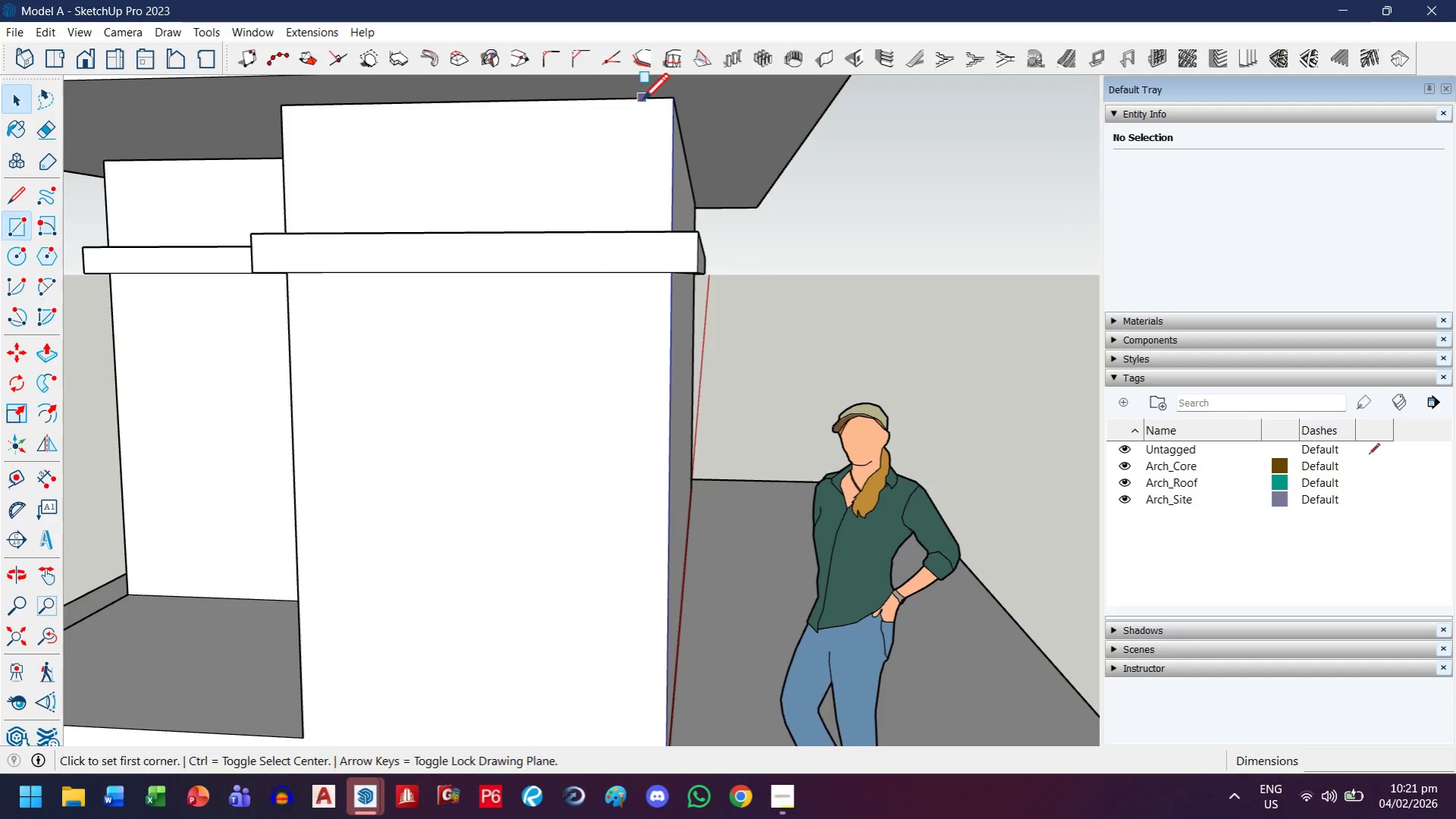 
left_click_drag(start_coordinate=[667, 101], to_coordinate=[666, 106])
 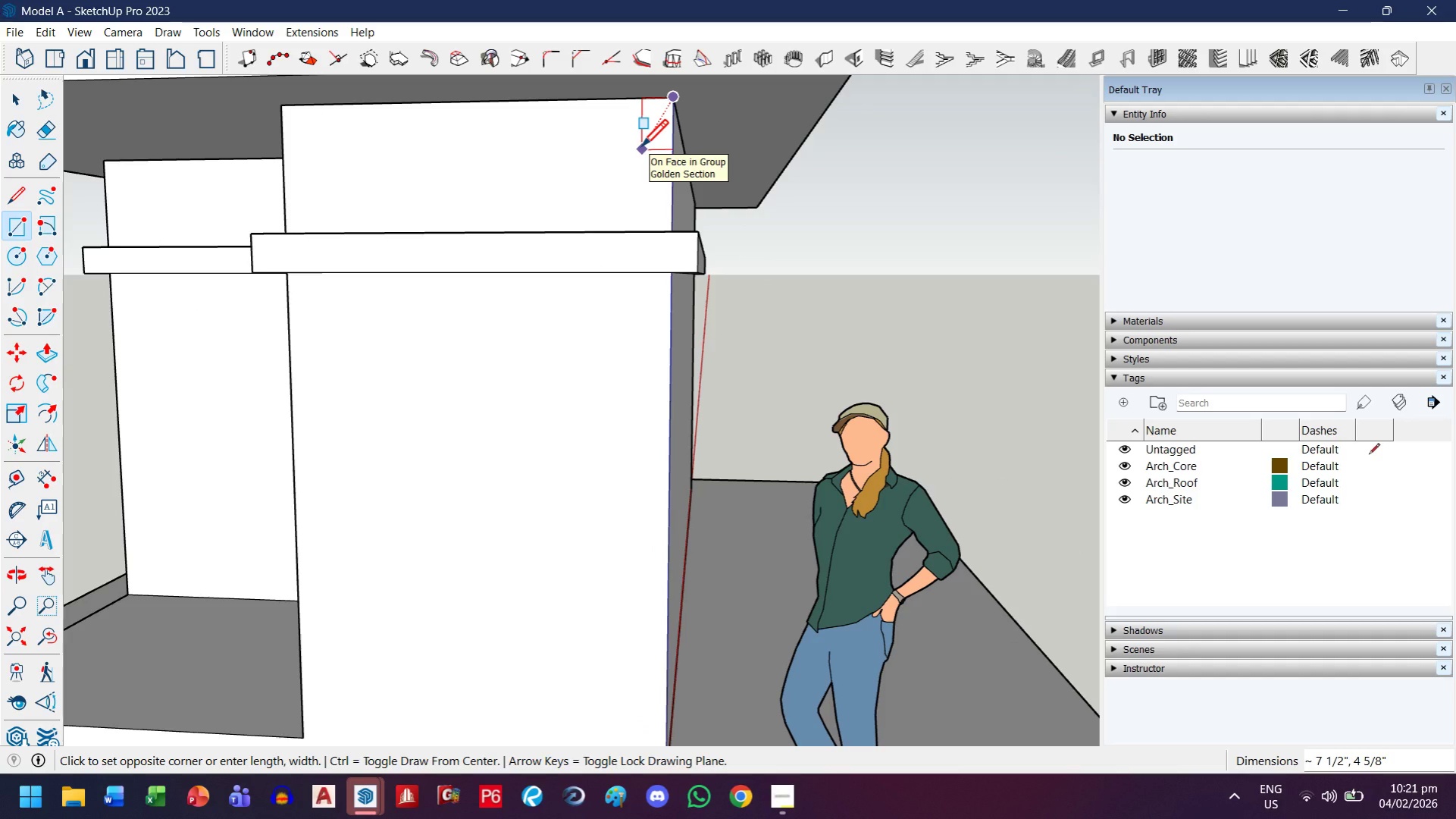 
key(ArrowLeft)
 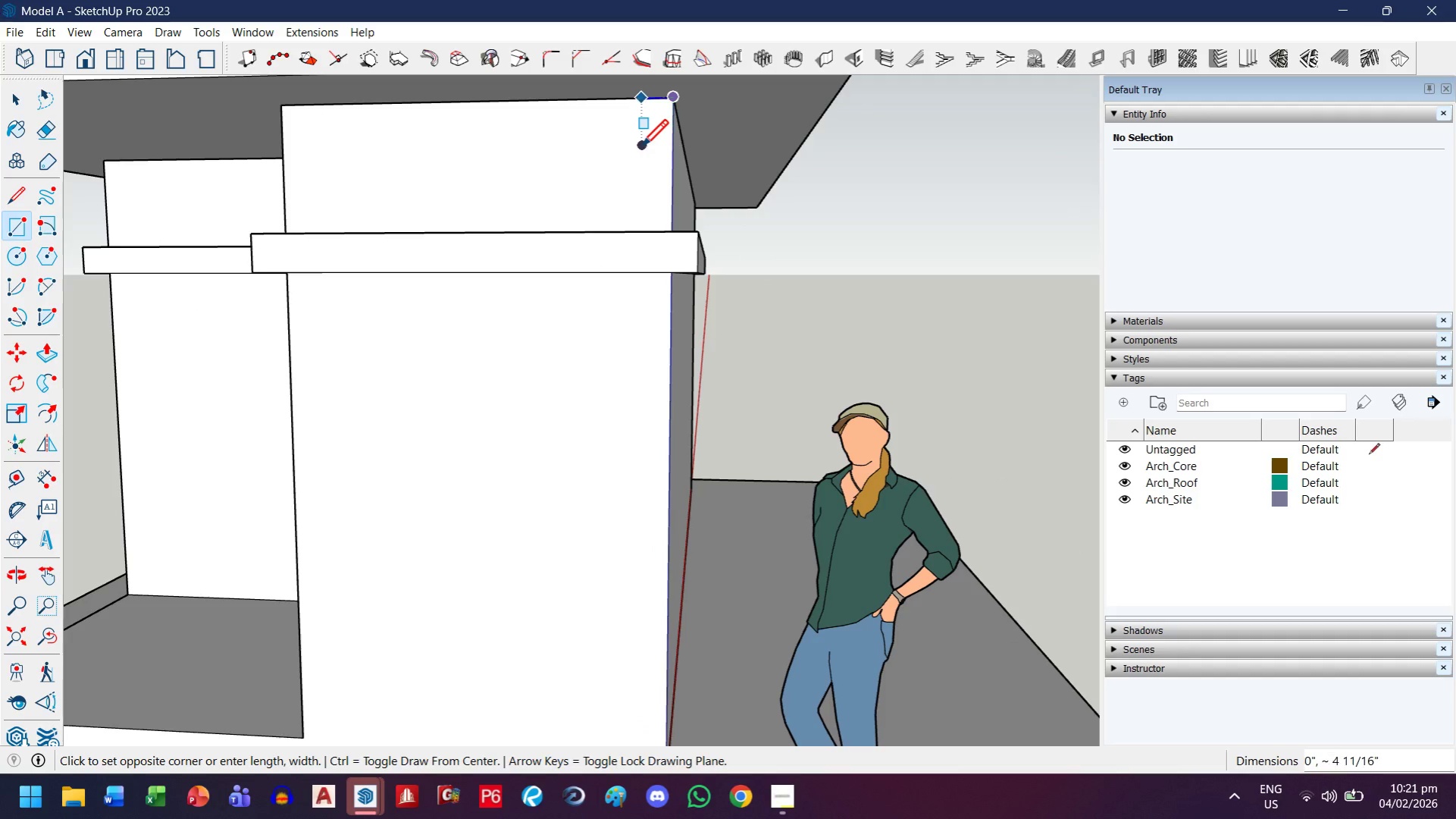 
key(ArrowUp)
 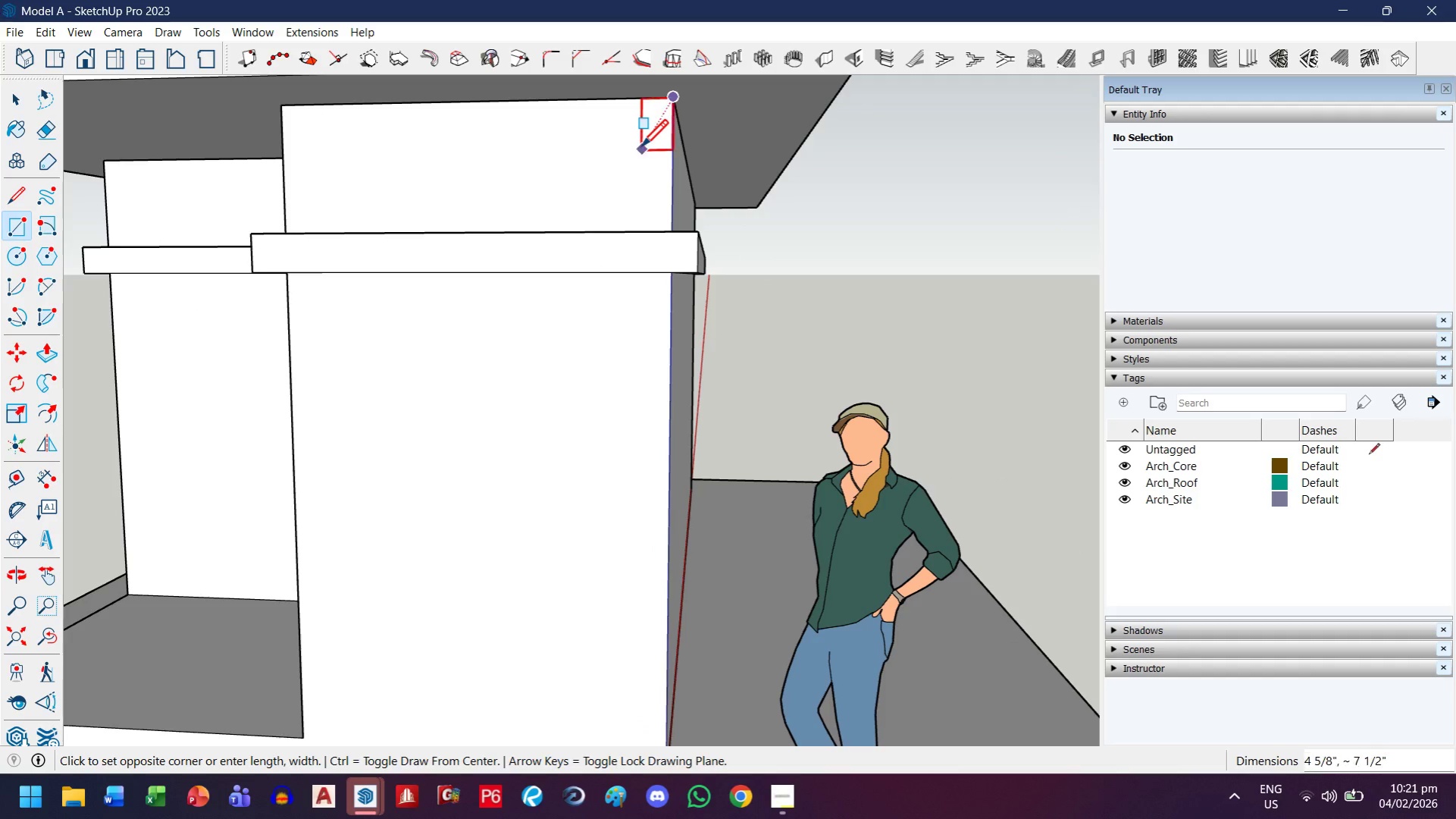 
key(ArrowRight)
 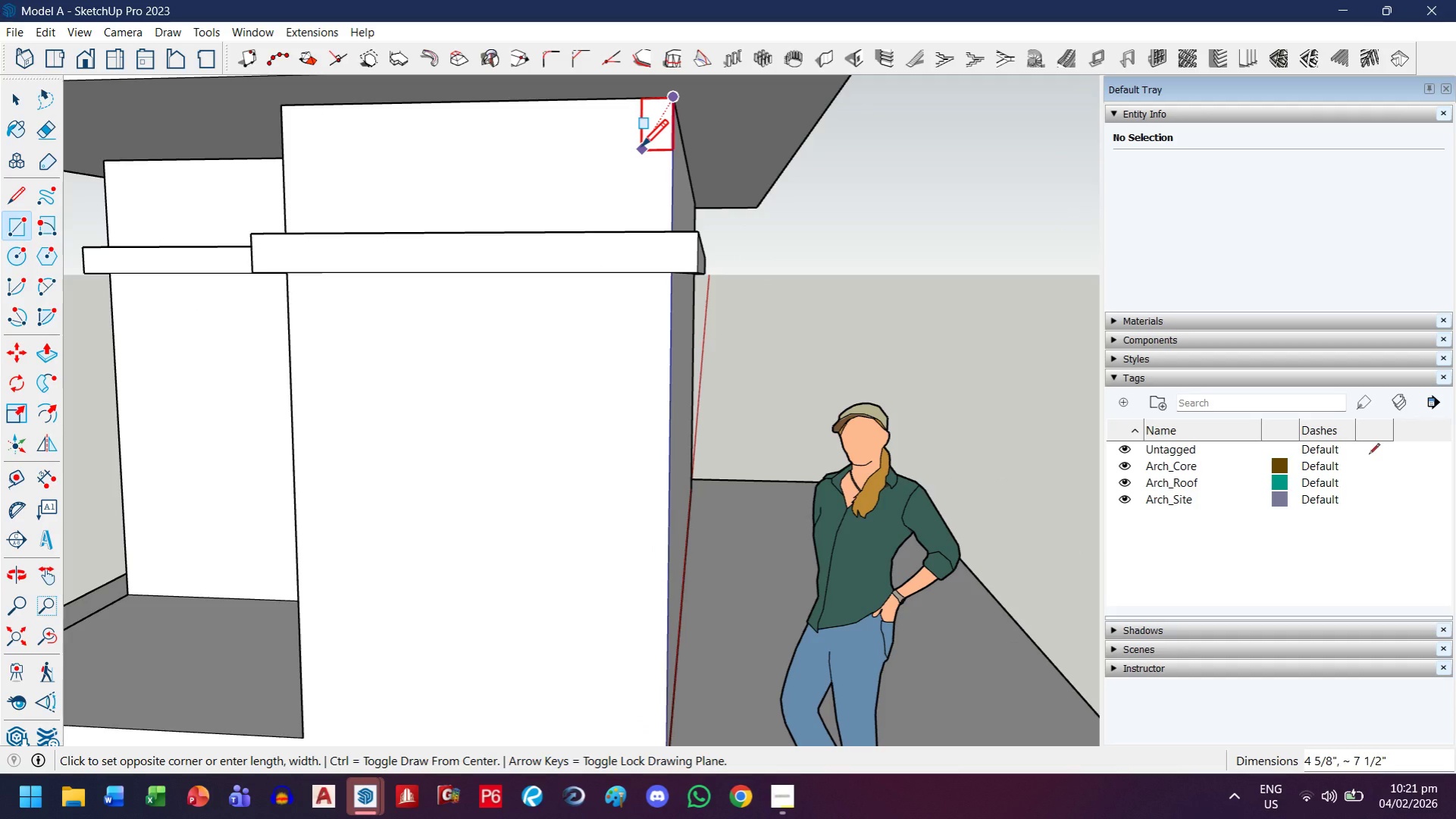 
key(2)
 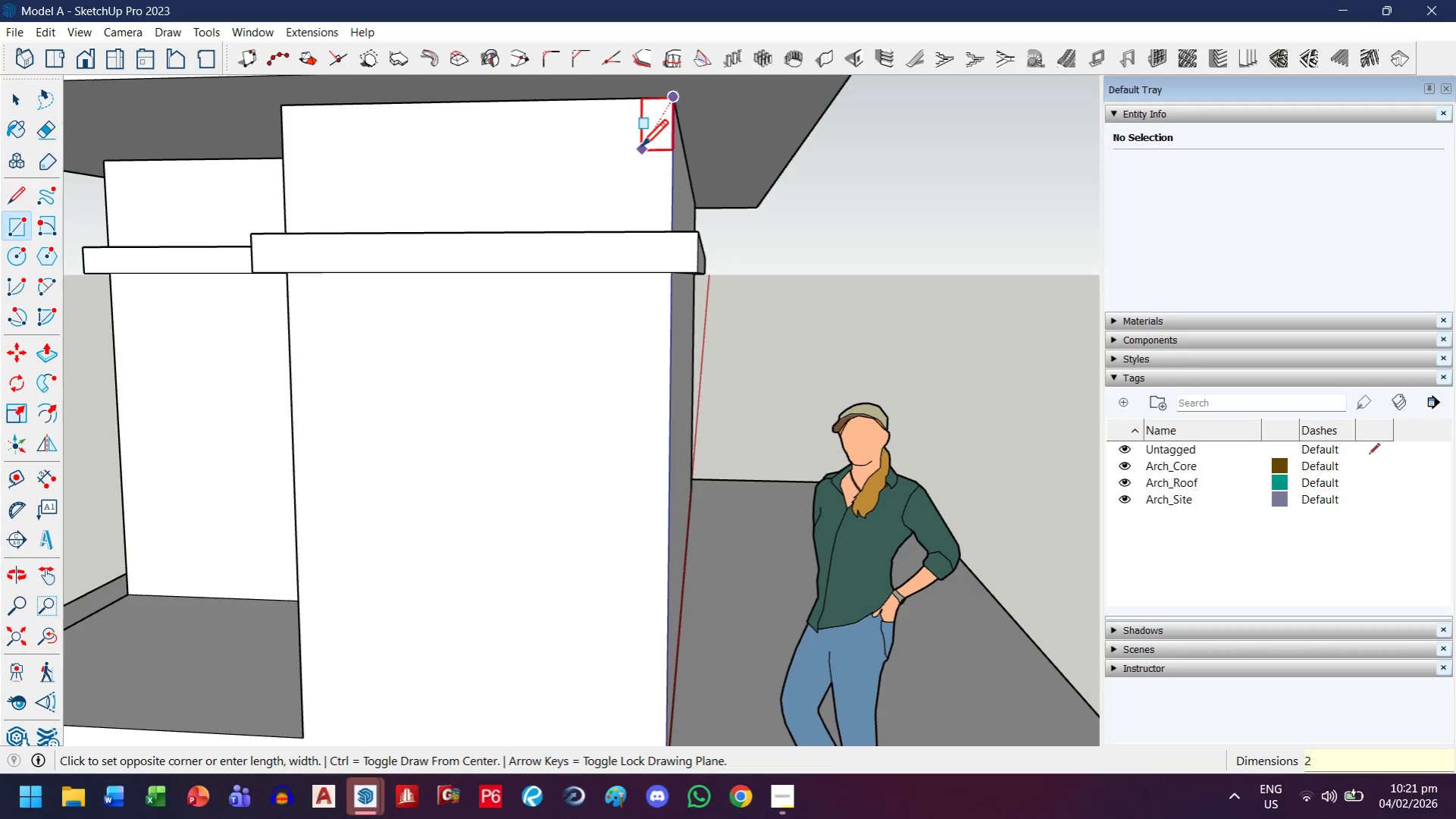 
key(Shift+ShiftRight)
 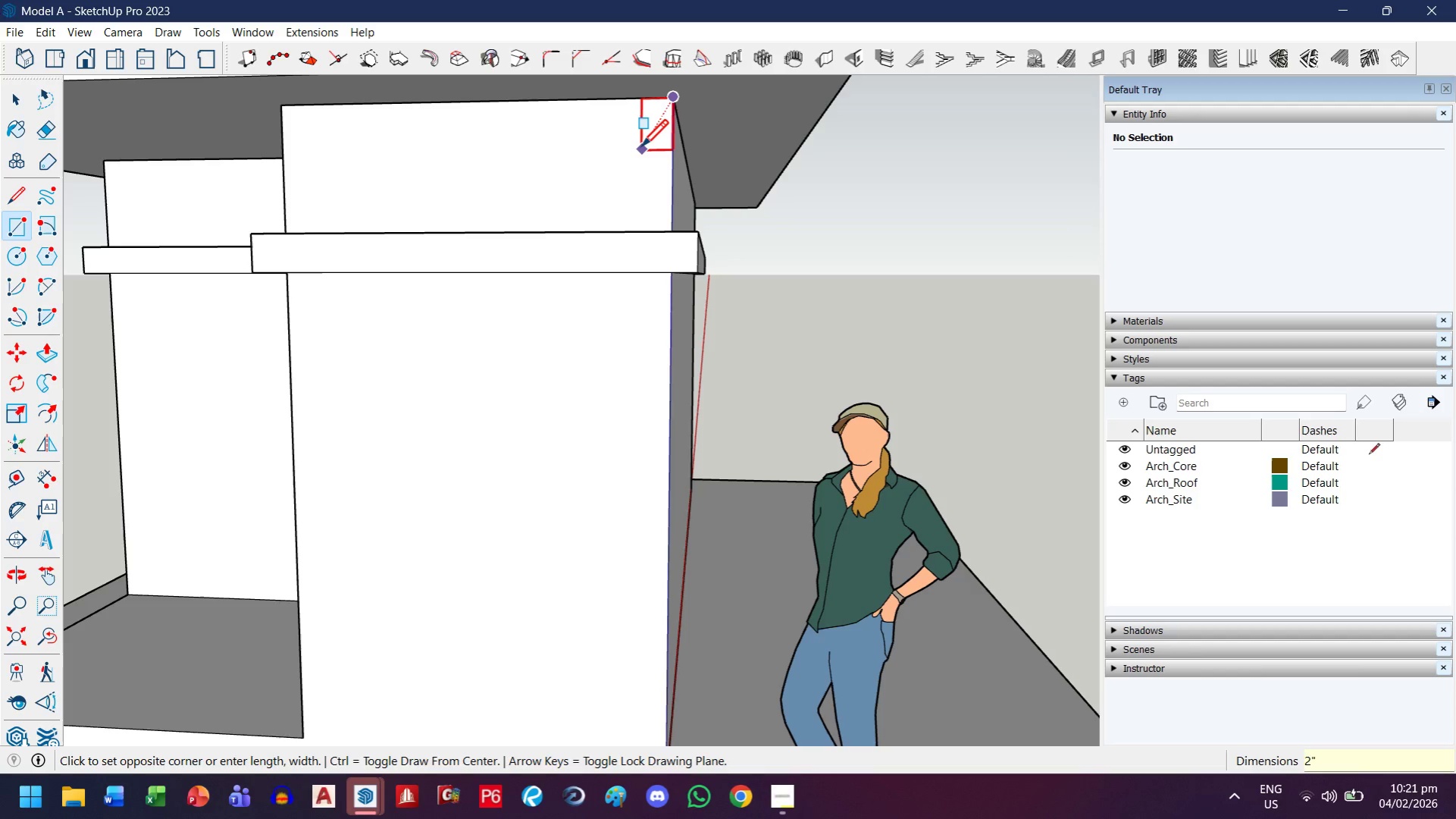 
key(Shift+Quote)
 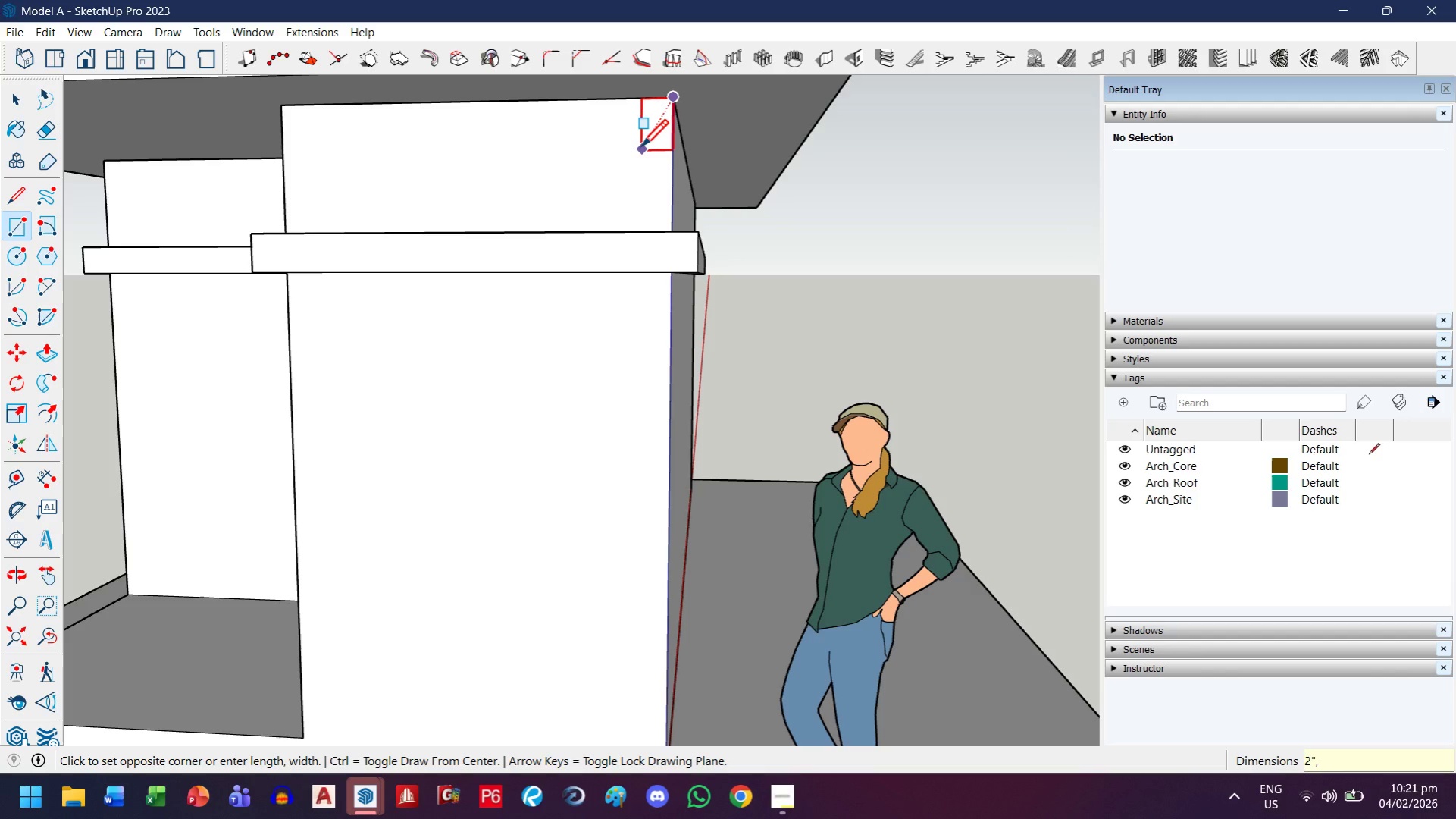 
key(Comma)
 